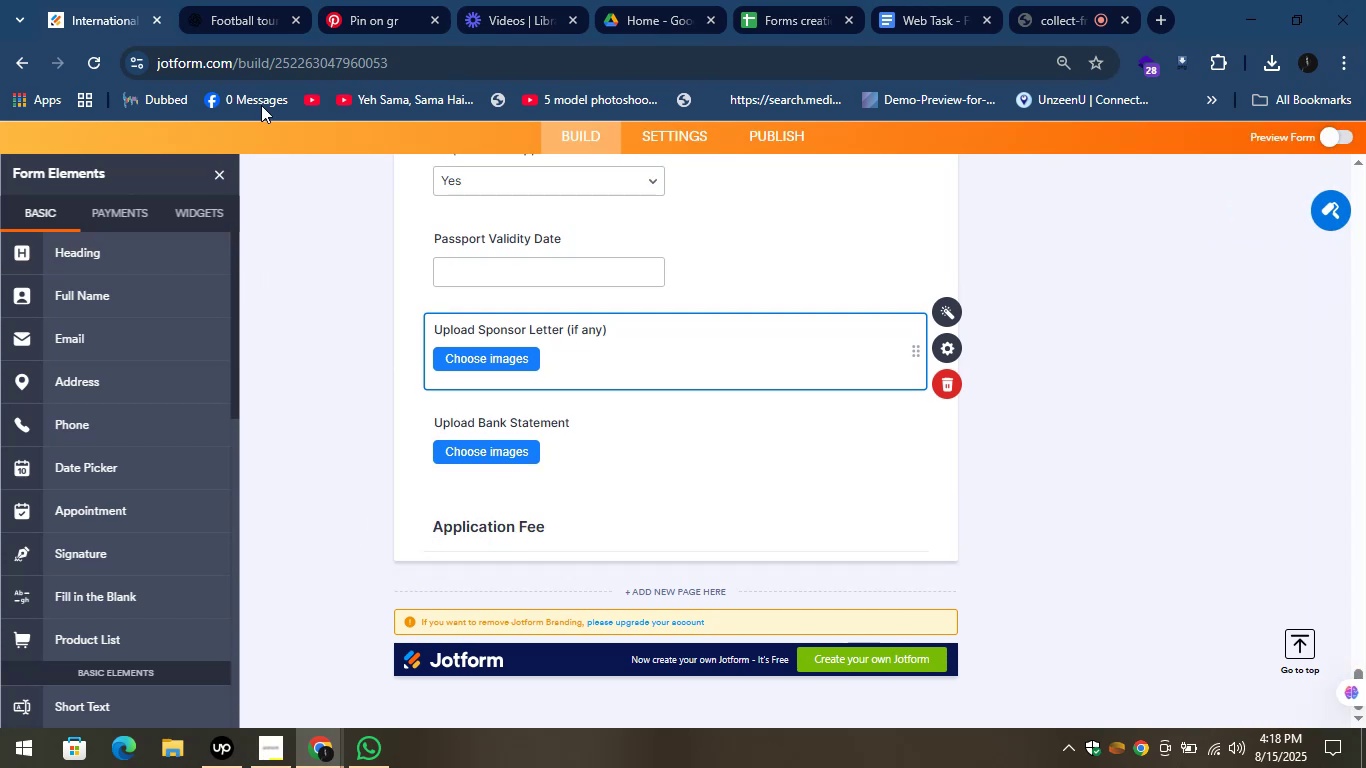 
left_click([213, 0])
 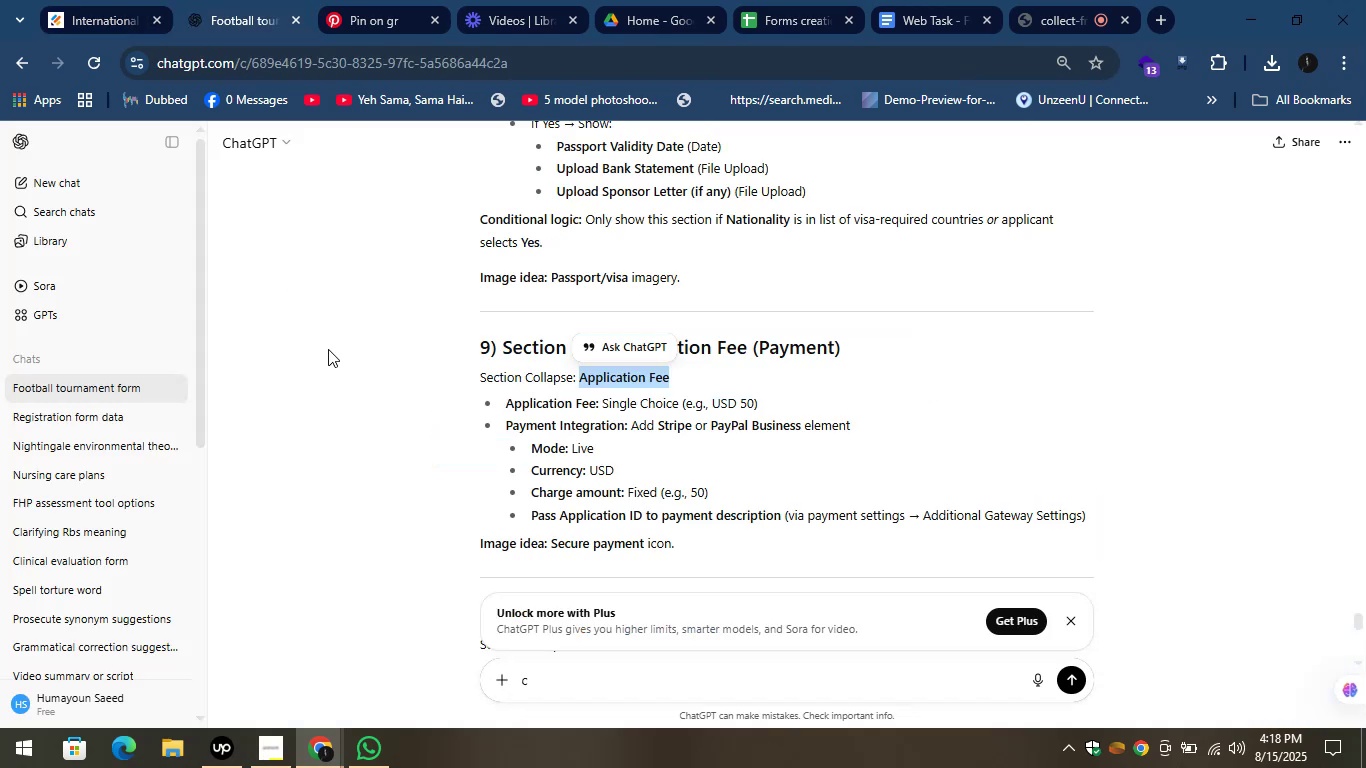 
left_click([346, 362])
 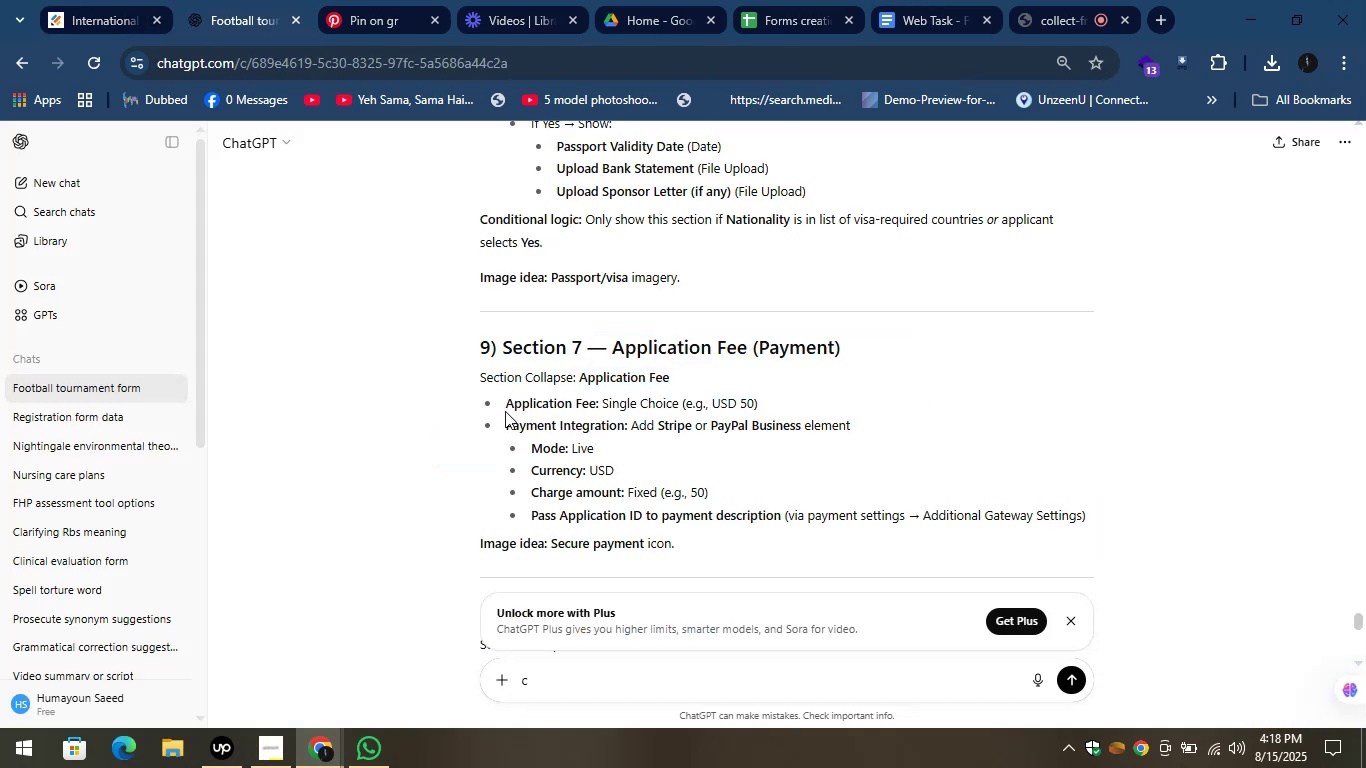 
left_click_drag(start_coordinate=[505, 401], to_coordinate=[599, 406])
 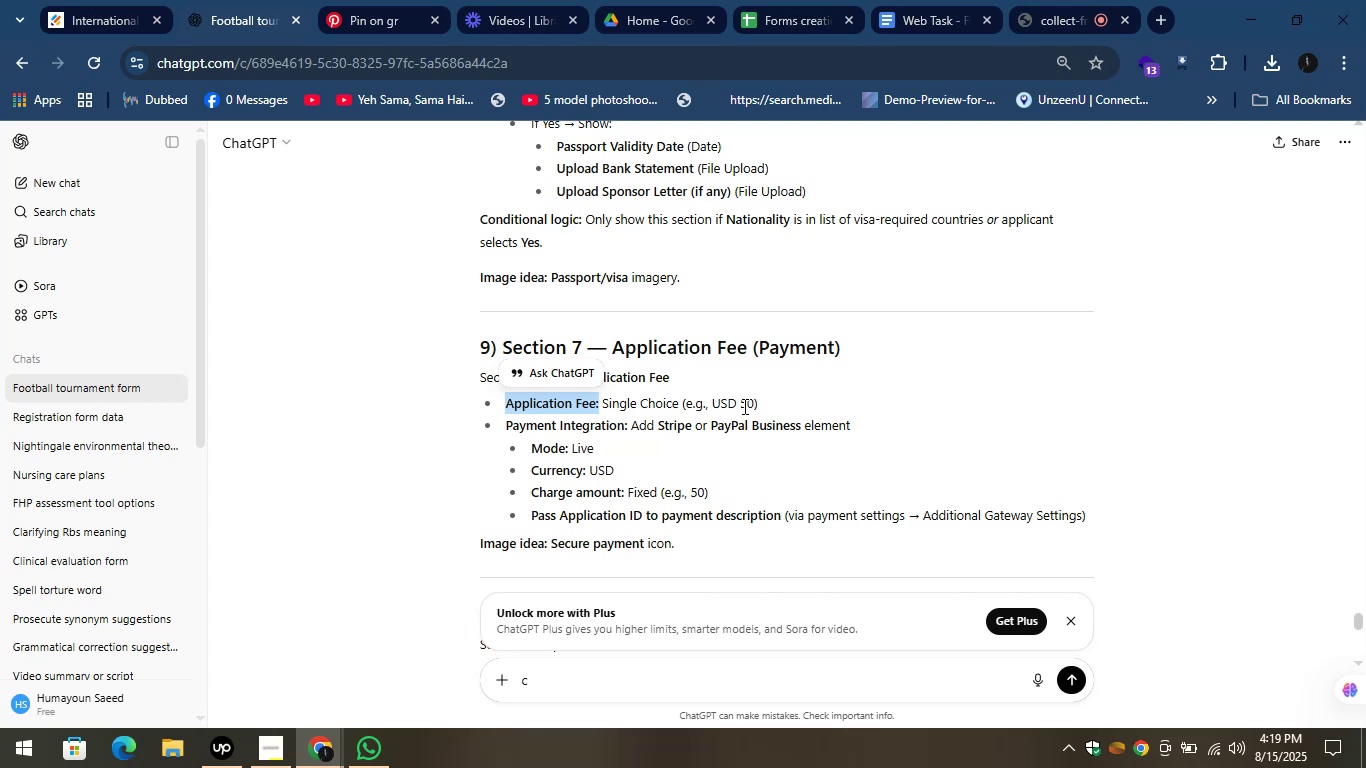 
wait(23.46)
 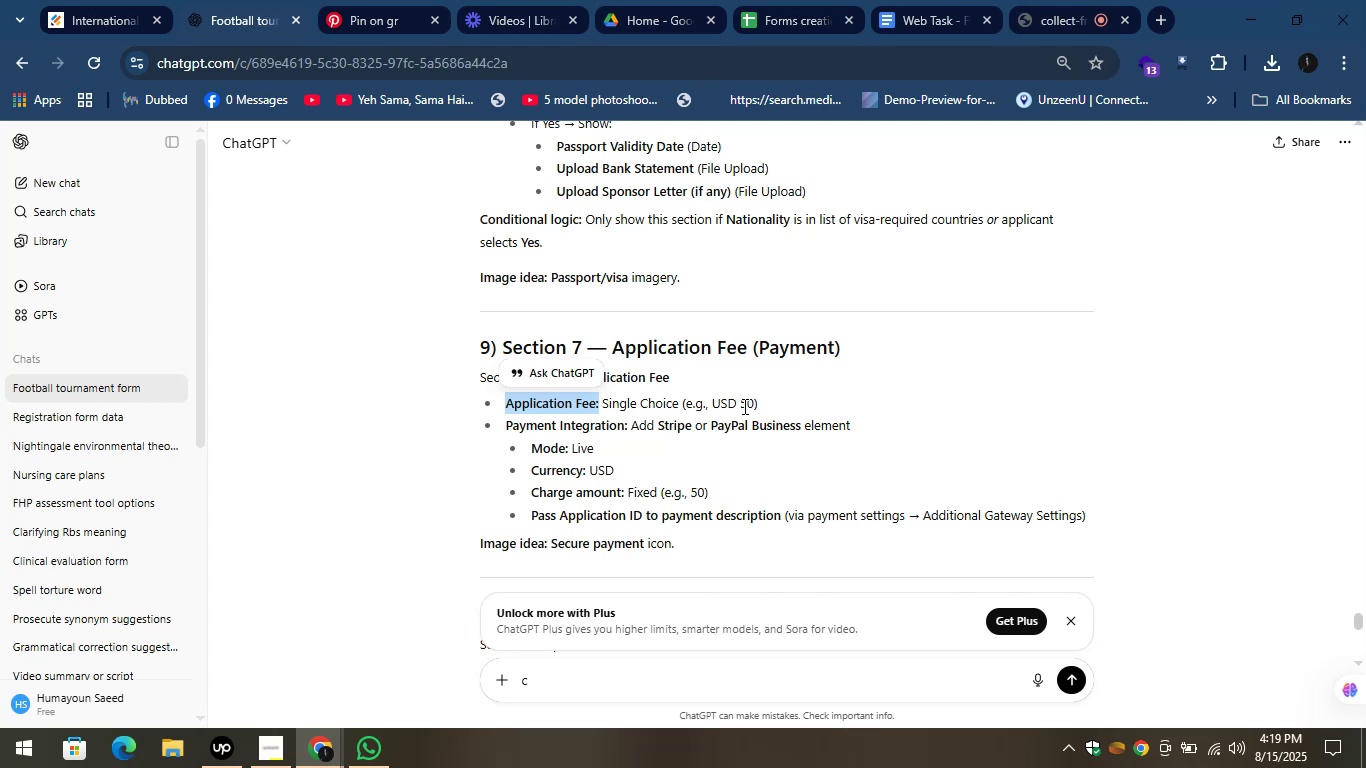 
scroll: coordinate [805, 298], scroll_direction: down, amount: 2.0
 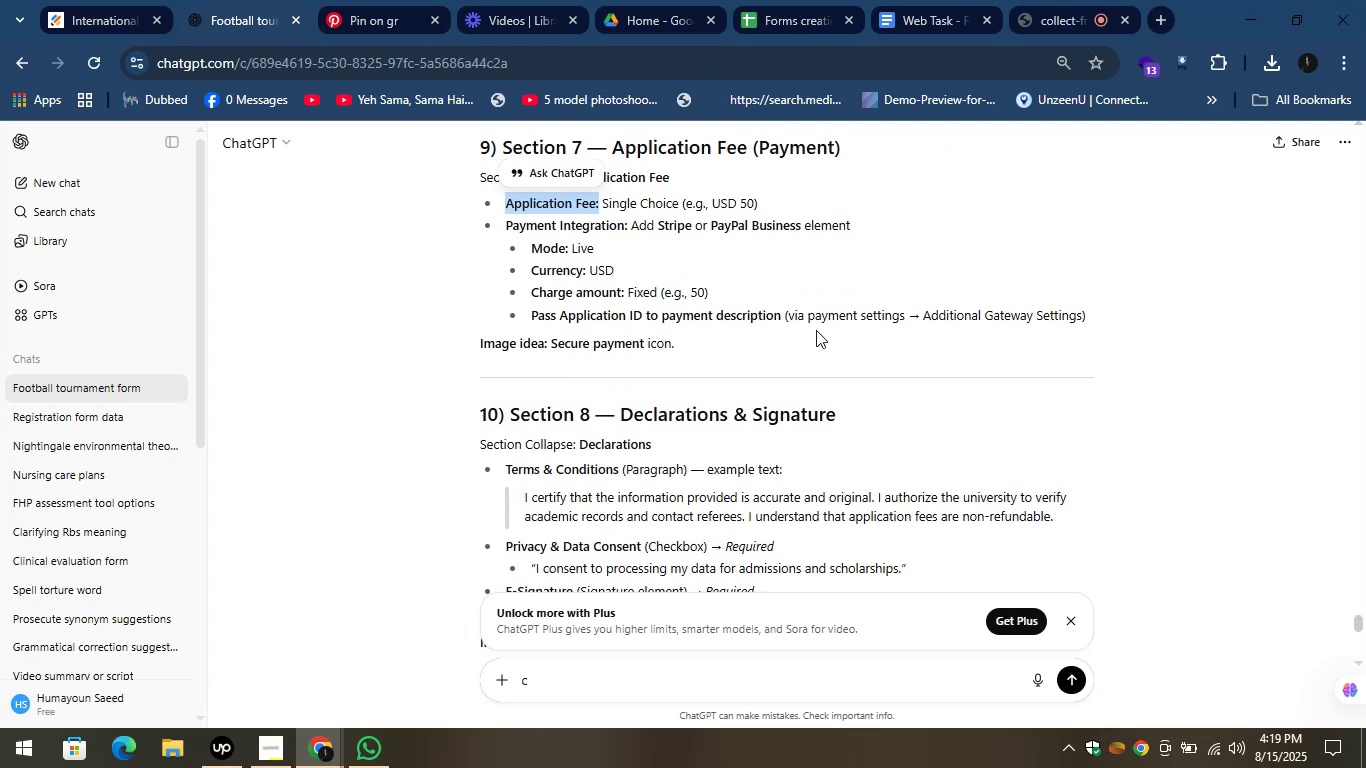 
scroll: coordinate [822, 339], scroll_direction: up, amount: 2.0
 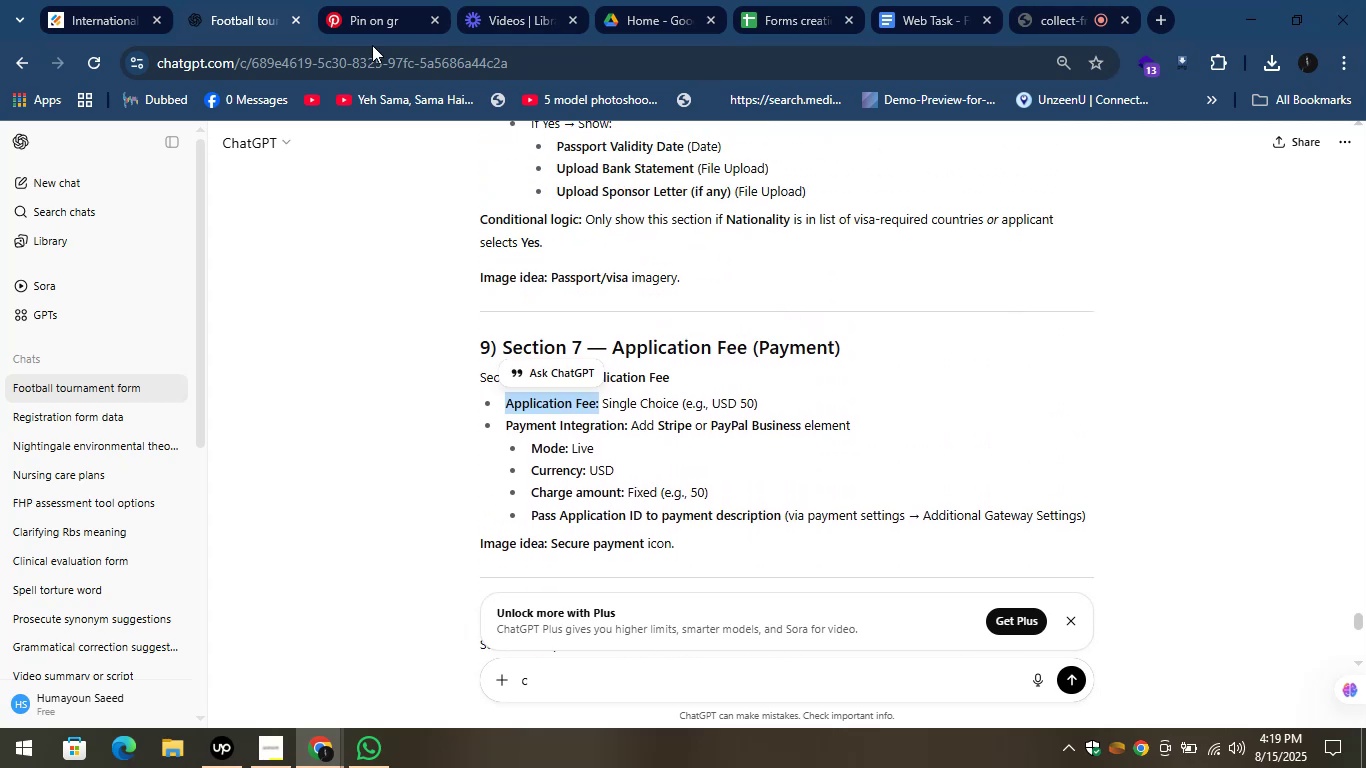 
left_click([84, 0])
 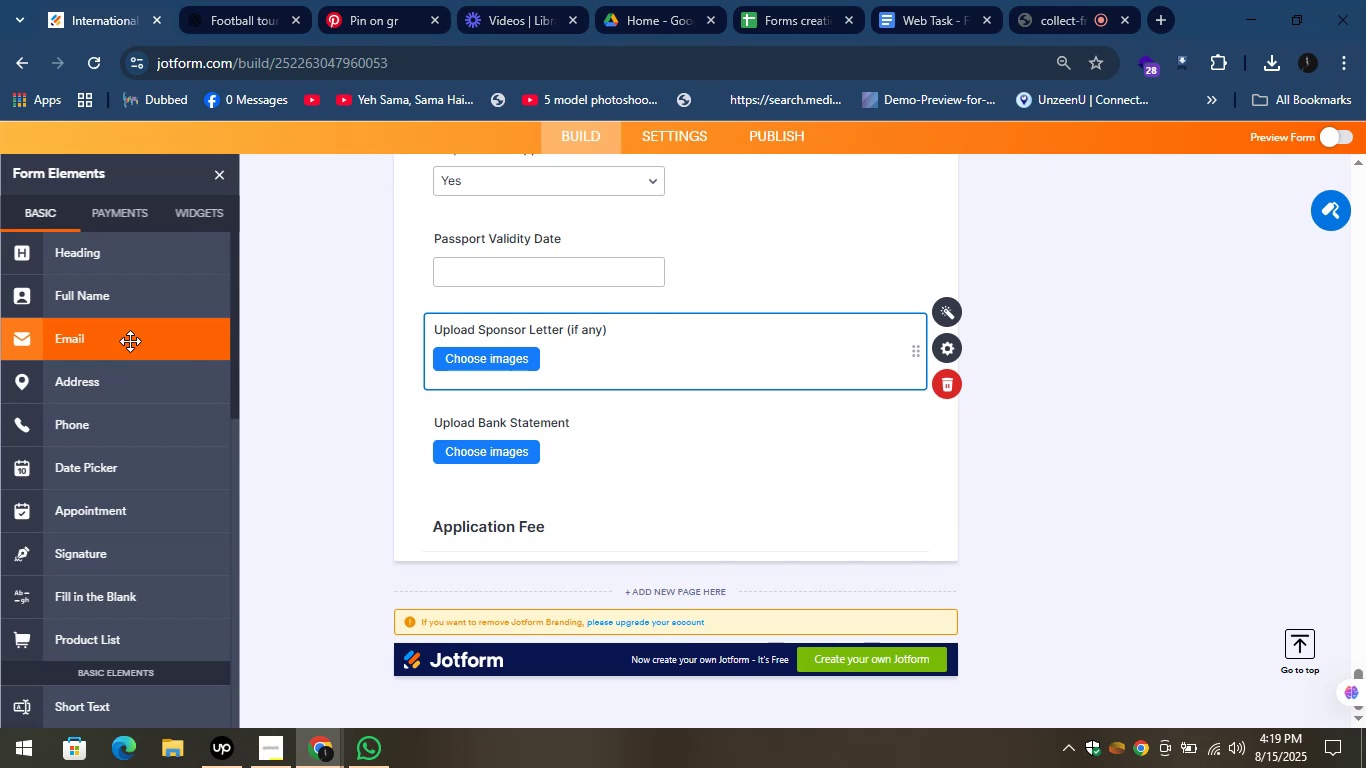 
wait(5.81)
 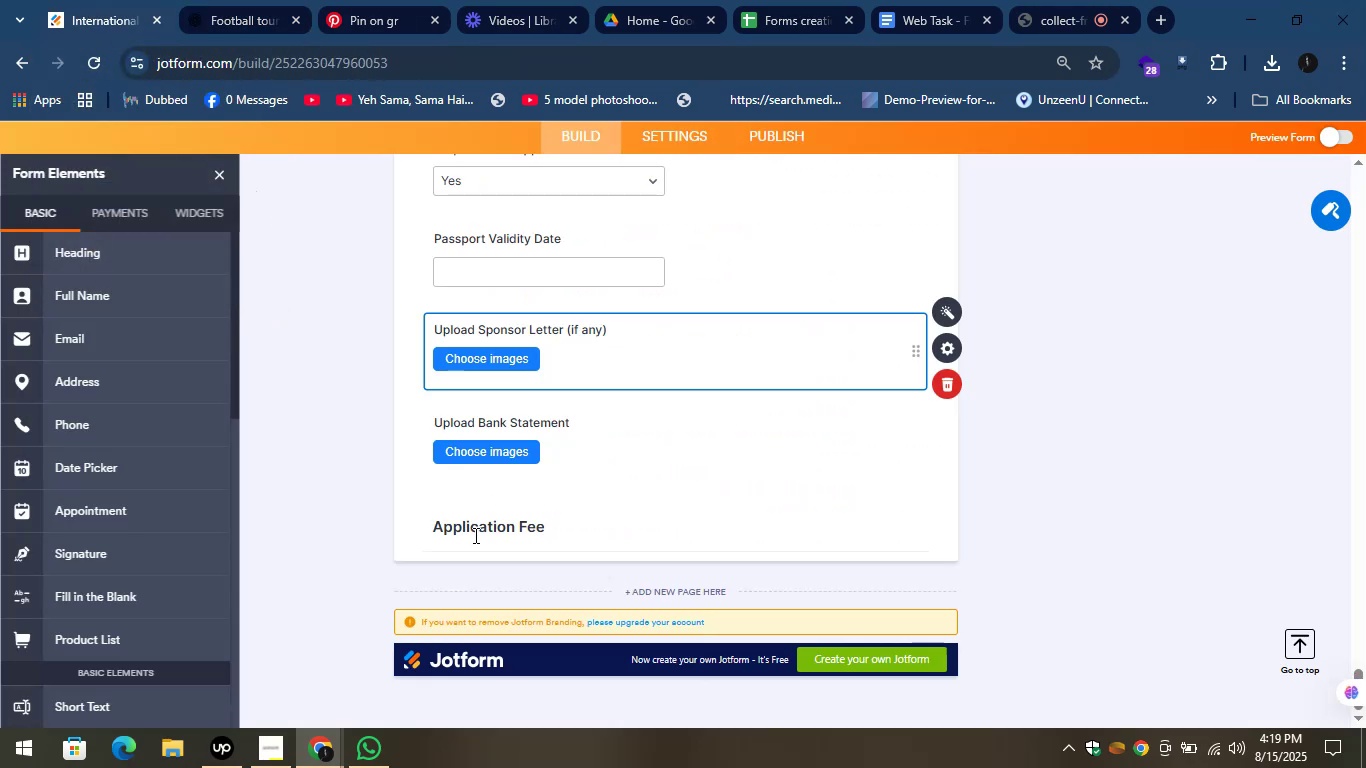 
scroll: coordinate [136, 419], scroll_direction: down, amount: 3.0
 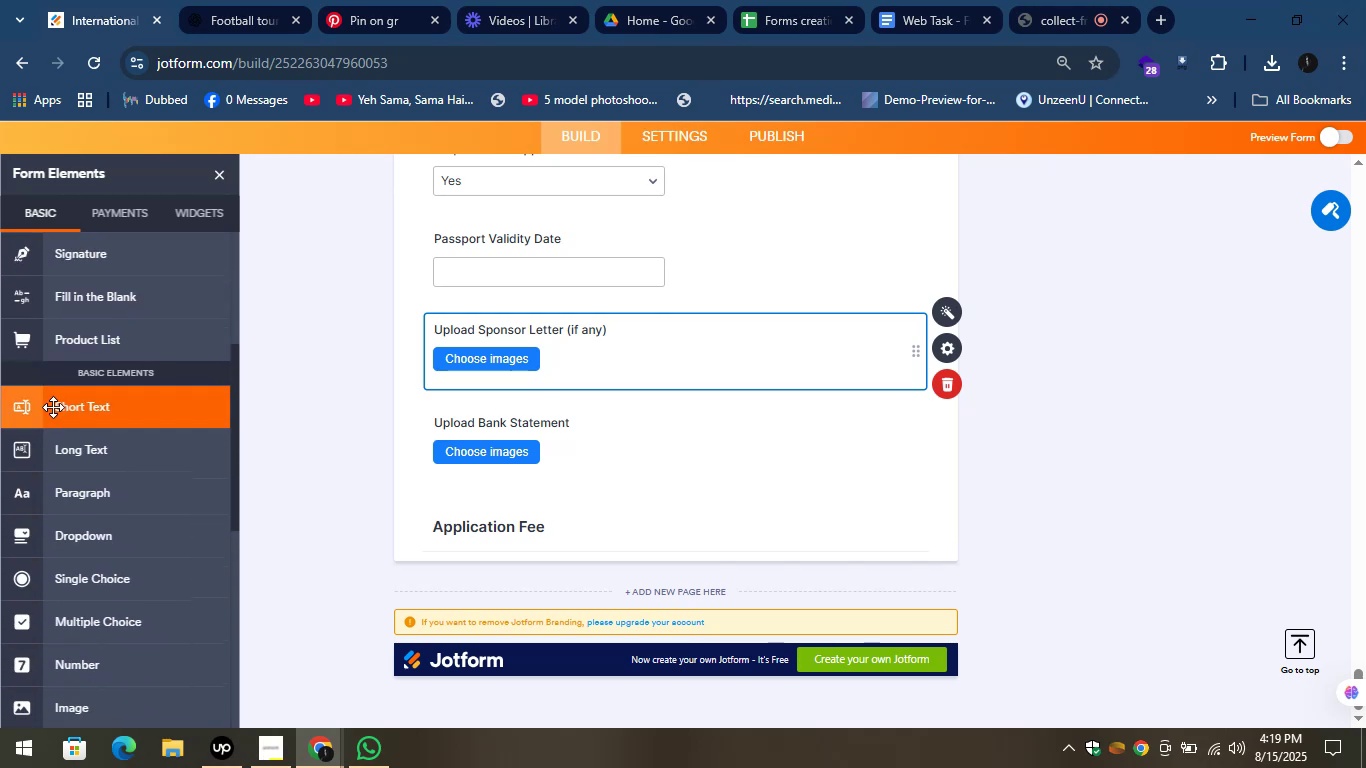 
left_click_drag(start_coordinate=[53, 407], to_coordinate=[481, 553])
 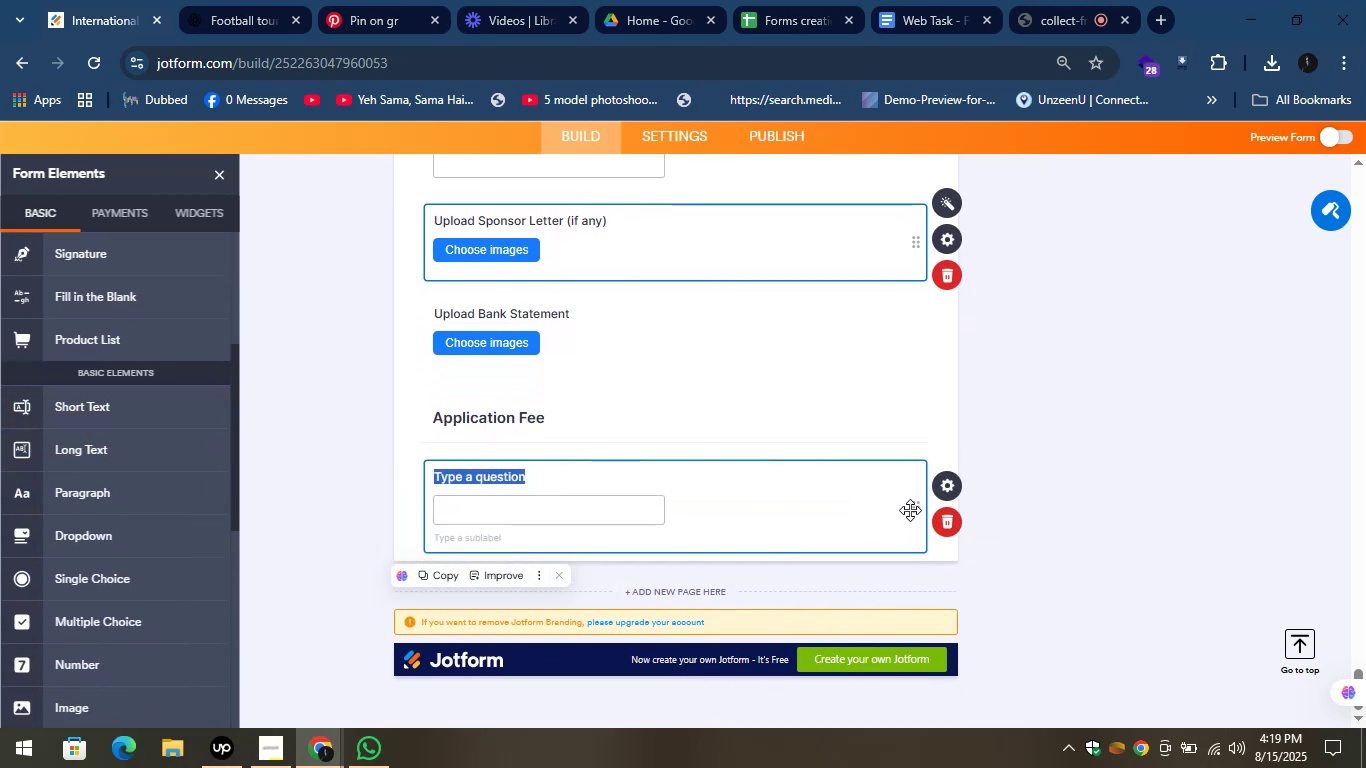 
left_click([952, 519])
 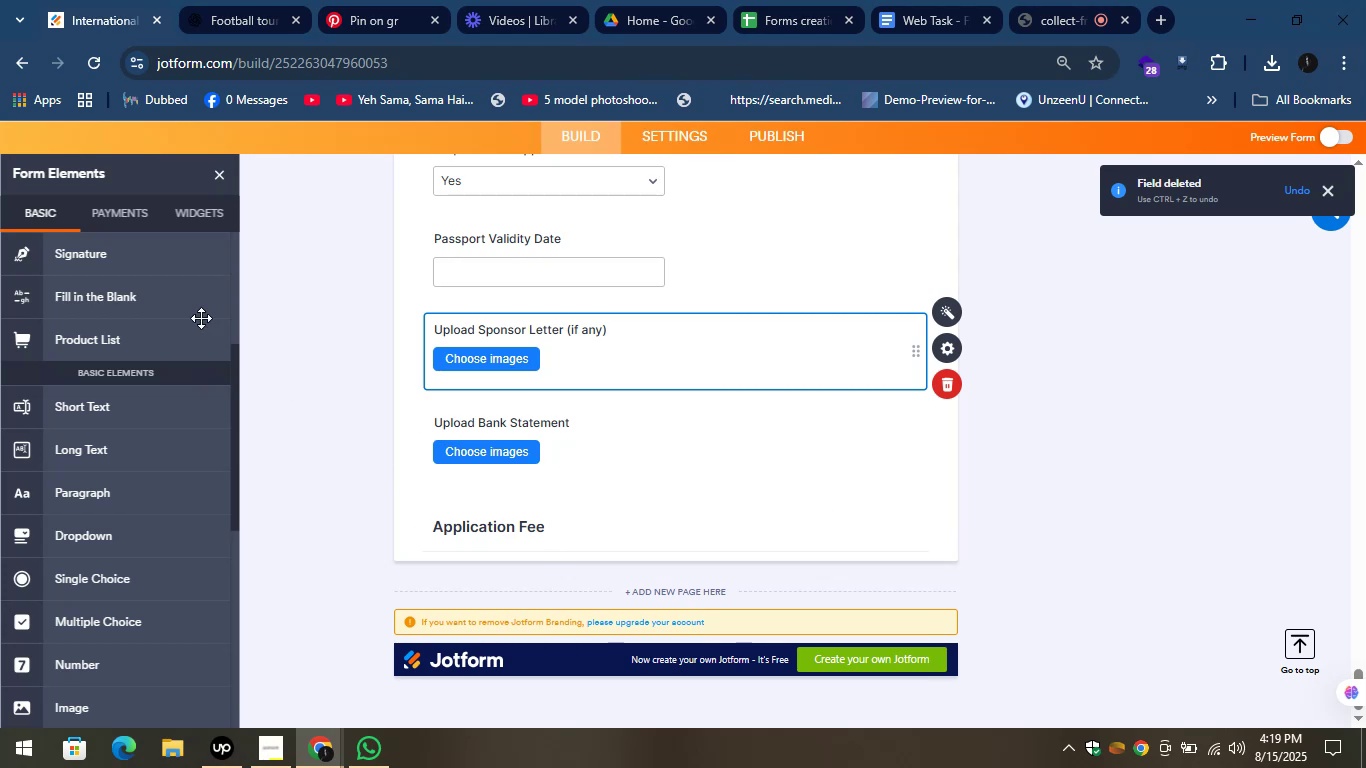 
scroll: coordinate [82, 269], scroll_direction: up, amount: 1.0
 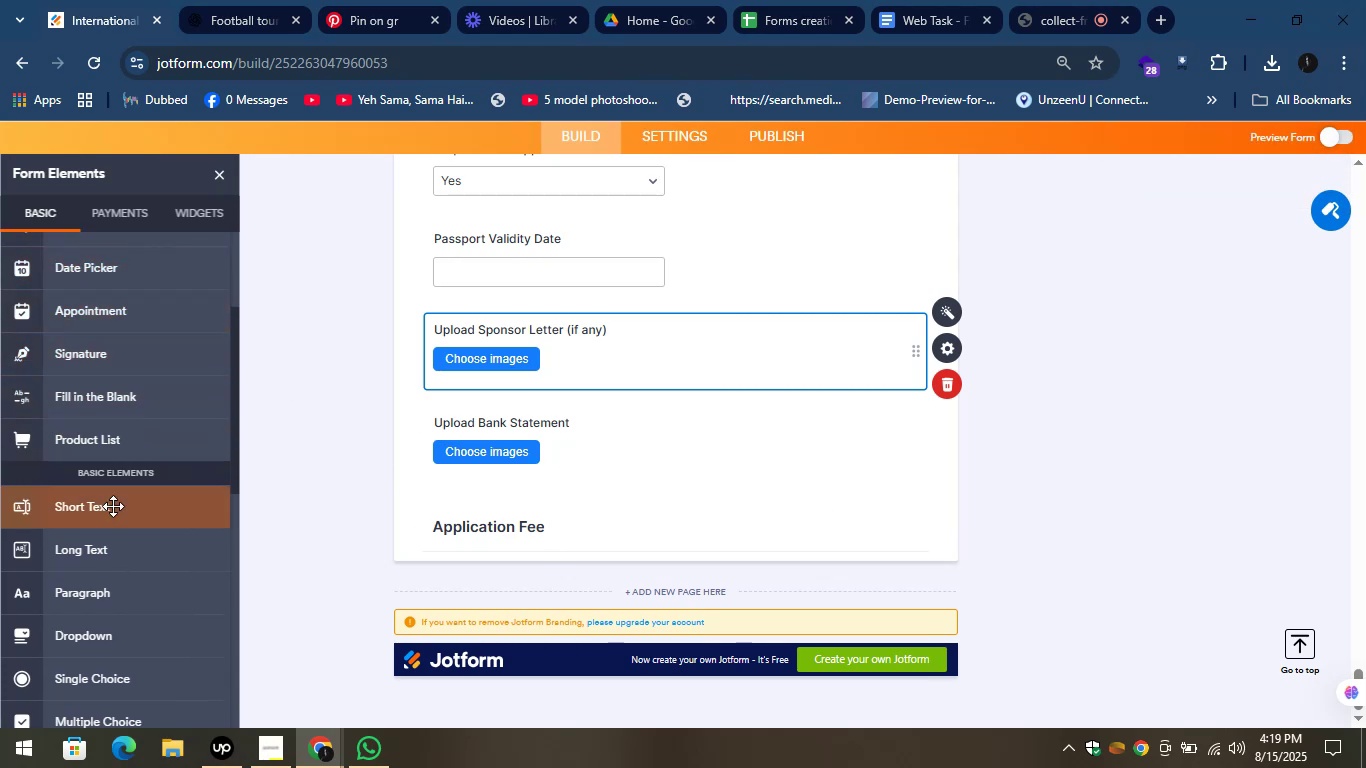 
scroll: coordinate [117, 512], scroll_direction: down, amount: 1.0
 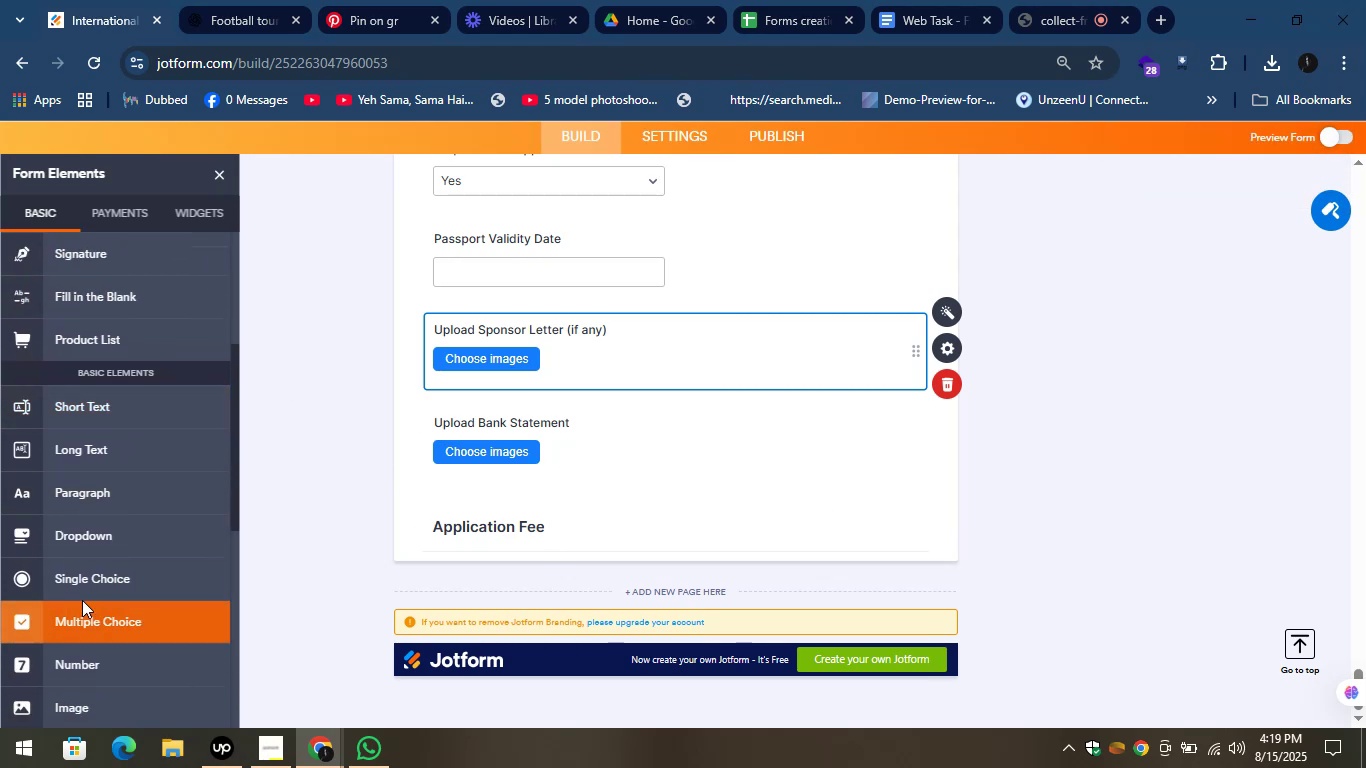 
left_click_drag(start_coordinate=[76, 584], to_coordinate=[472, 502])
 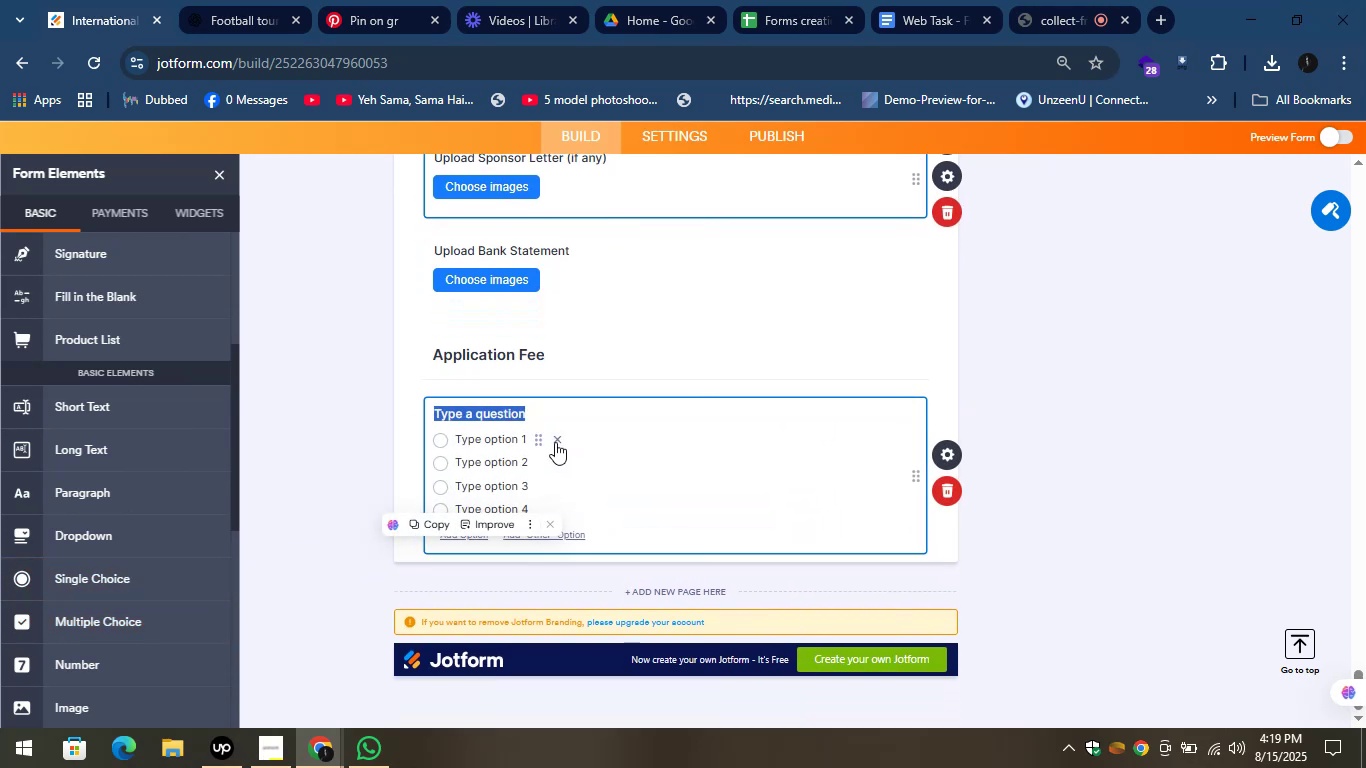 
left_click([507, 410])
 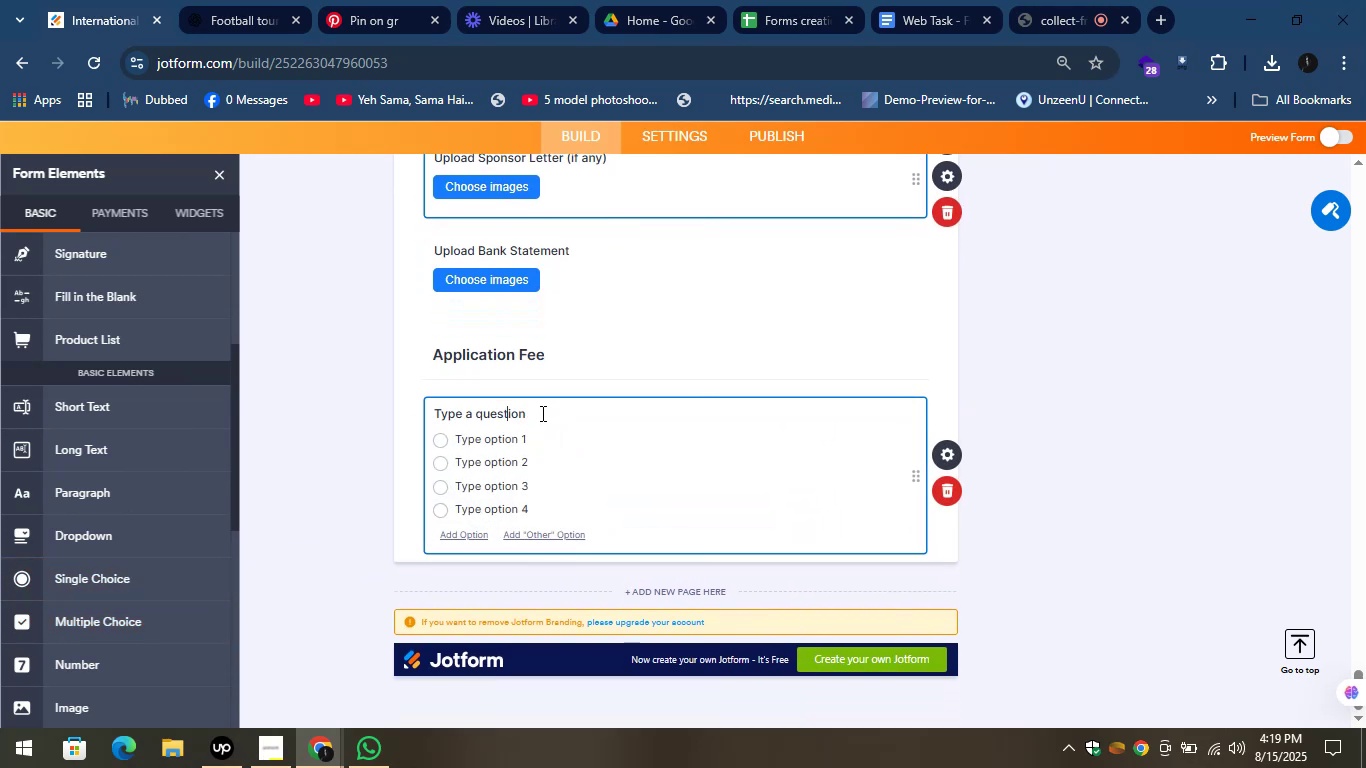 
left_click_drag(start_coordinate=[540, 411], to_coordinate=[430, 406])
 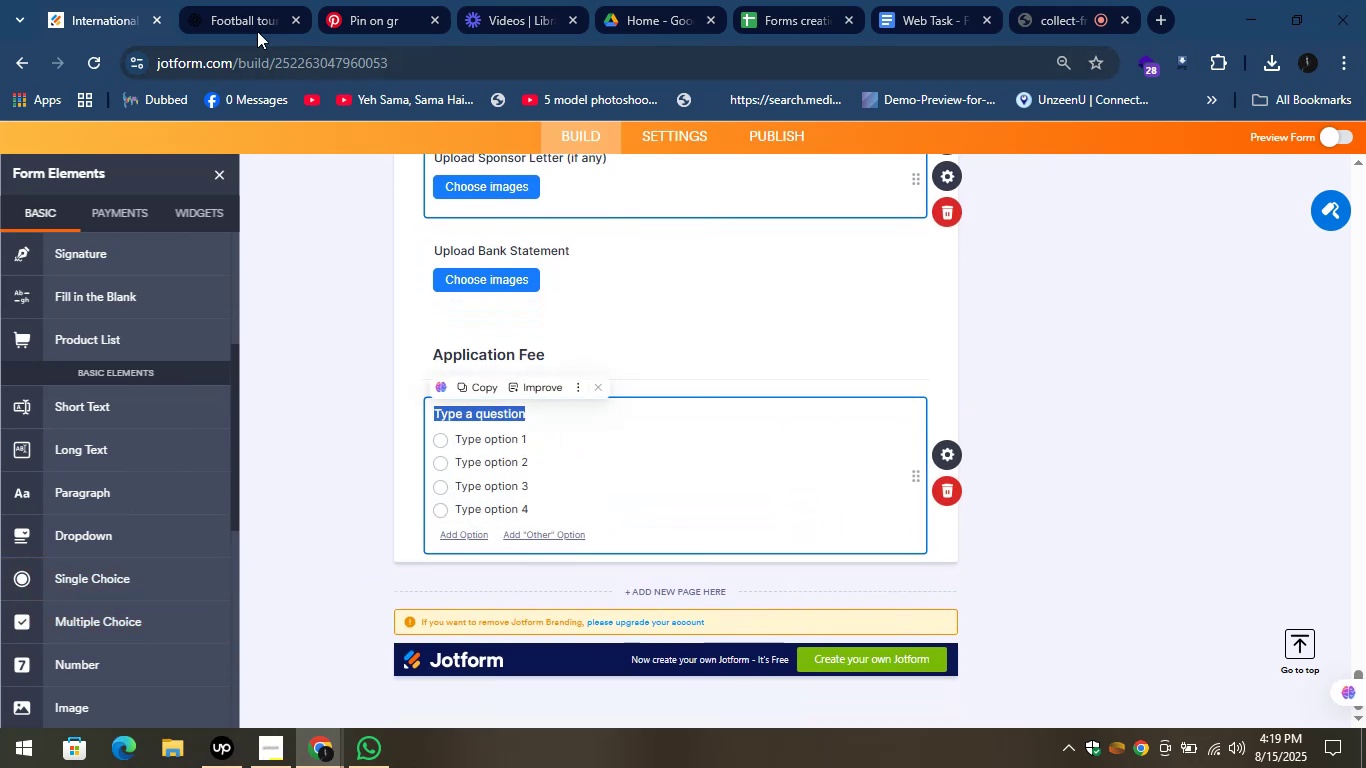 
left_click([238, 0])
 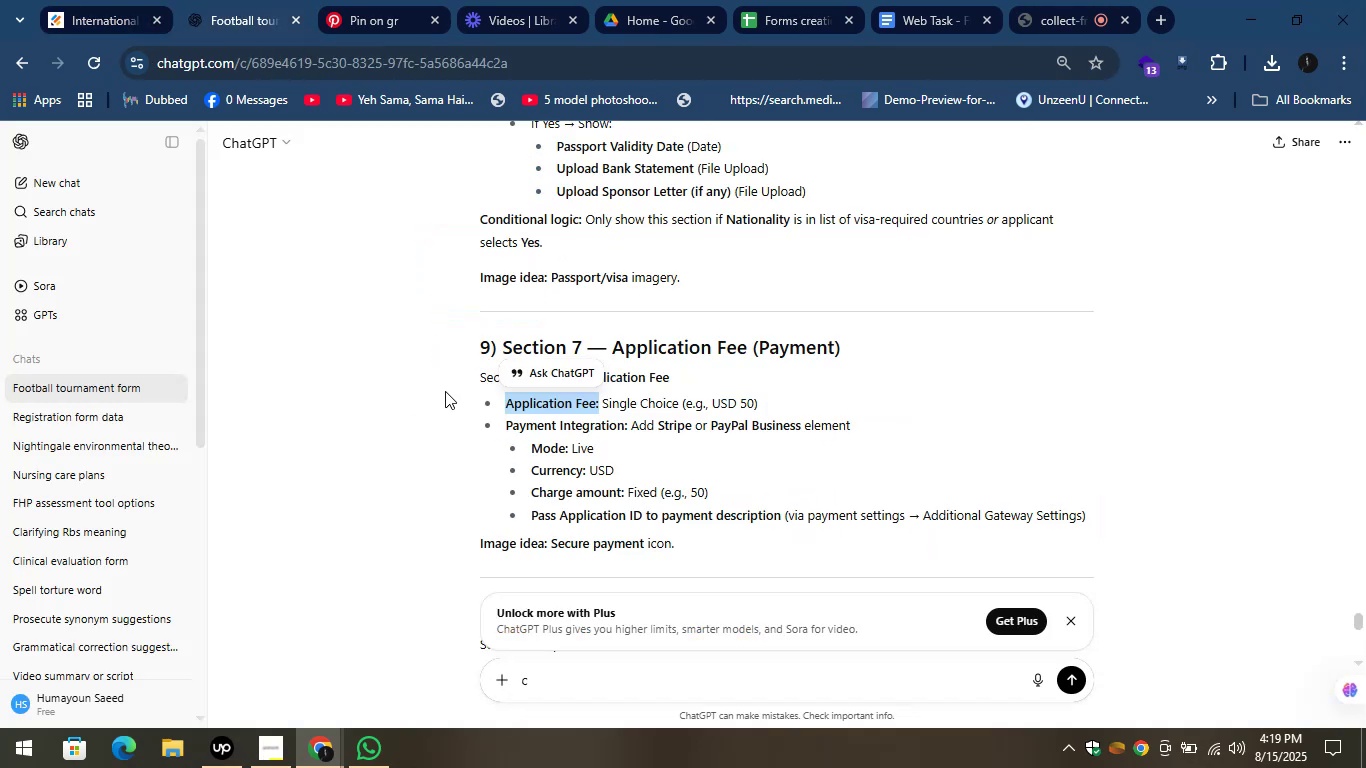 
left_click([445, 391])
 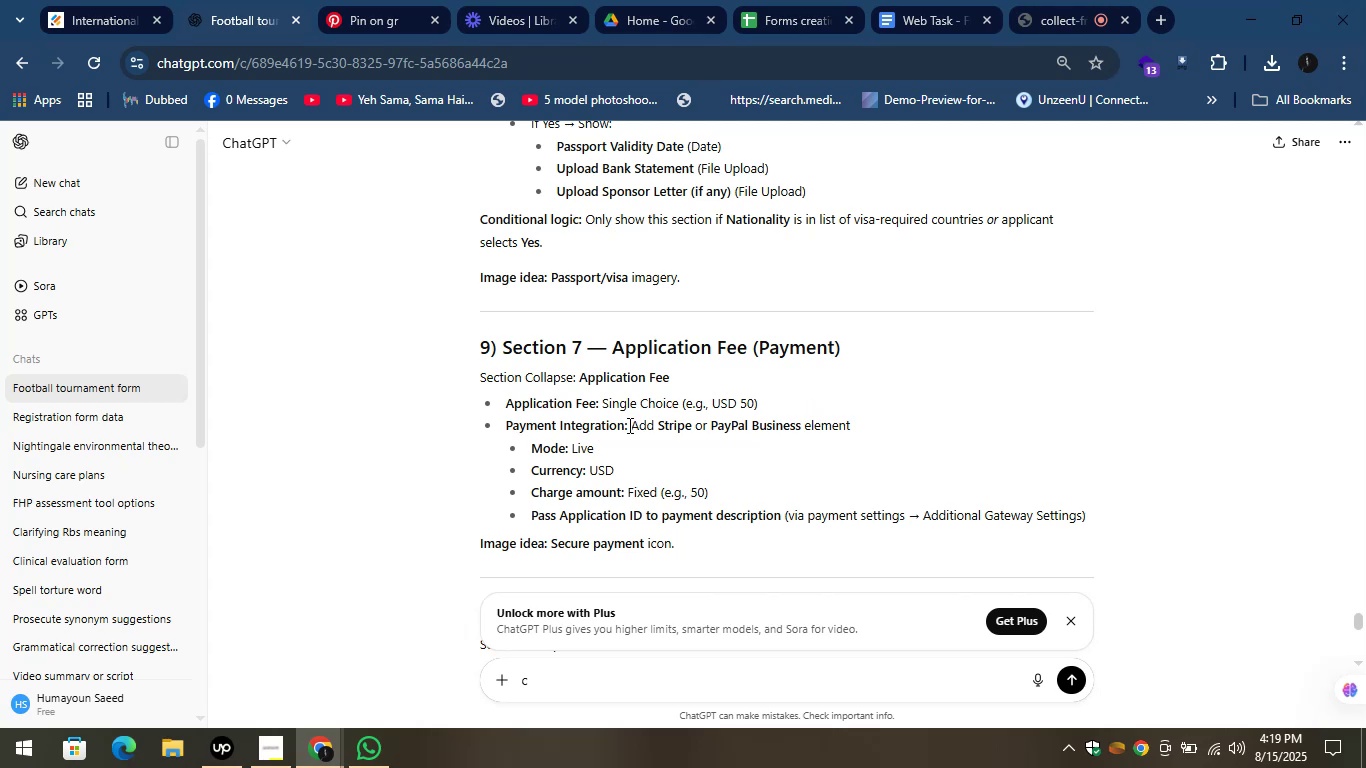 
left_click_drag(start_coordinate=[623, 426], to_coordinate=[595, 426])
 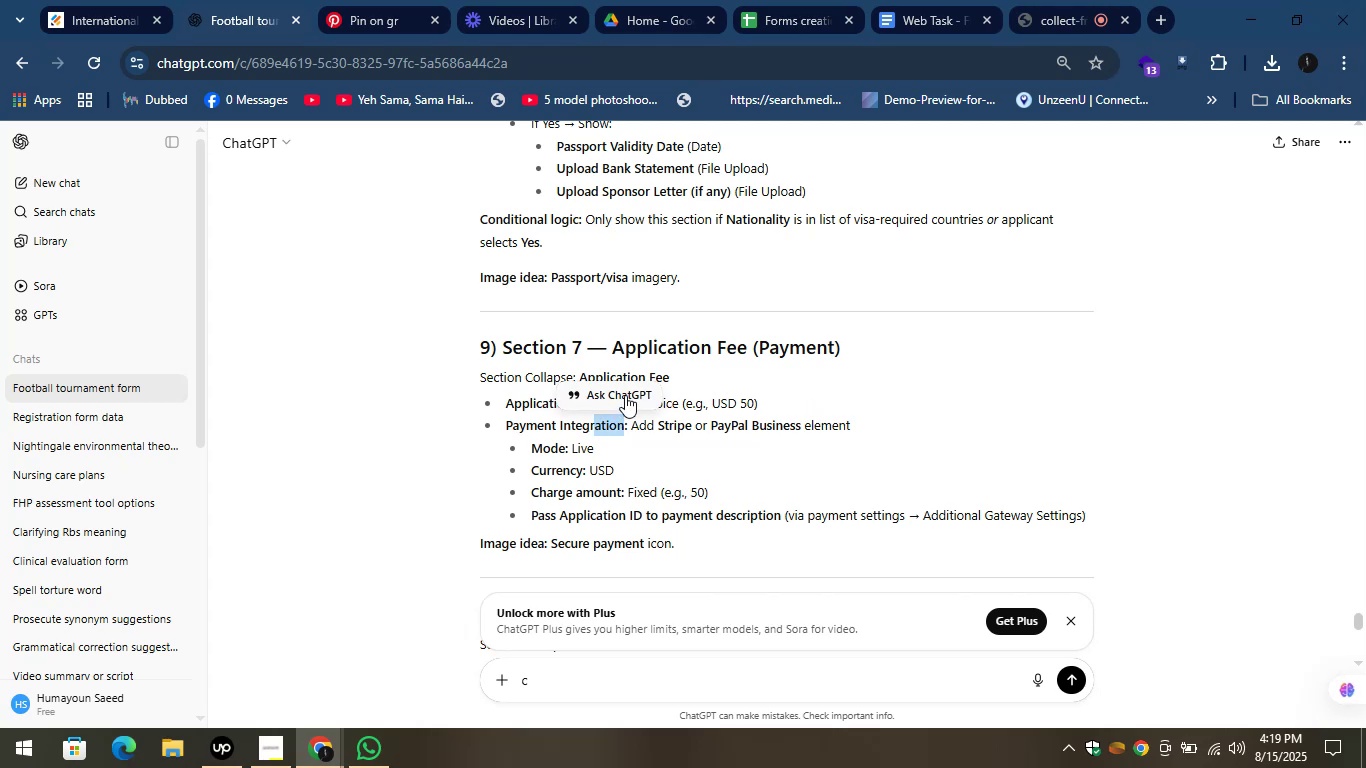 
left_click([716, 386])
 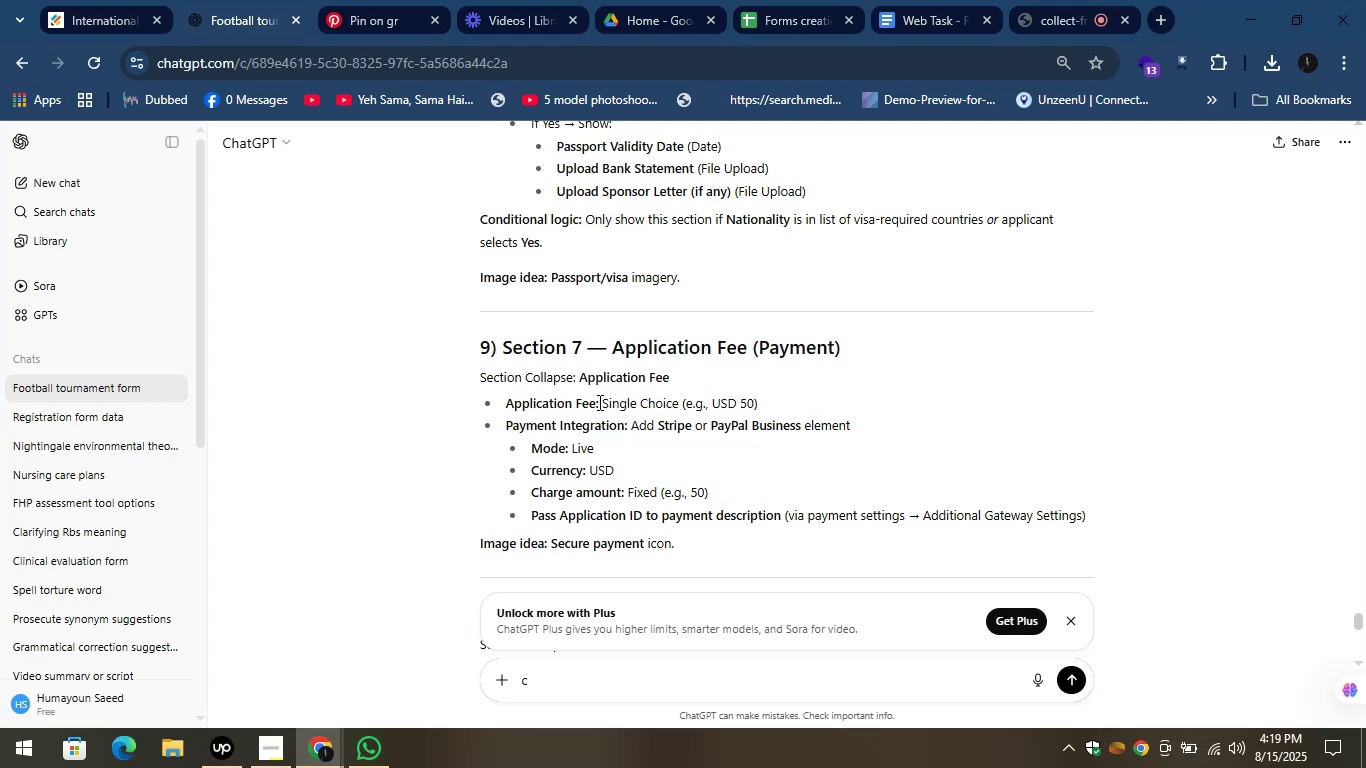 
left_click_drag(start_coordinate=[599, 403], to_coordinate=[513, 398])
 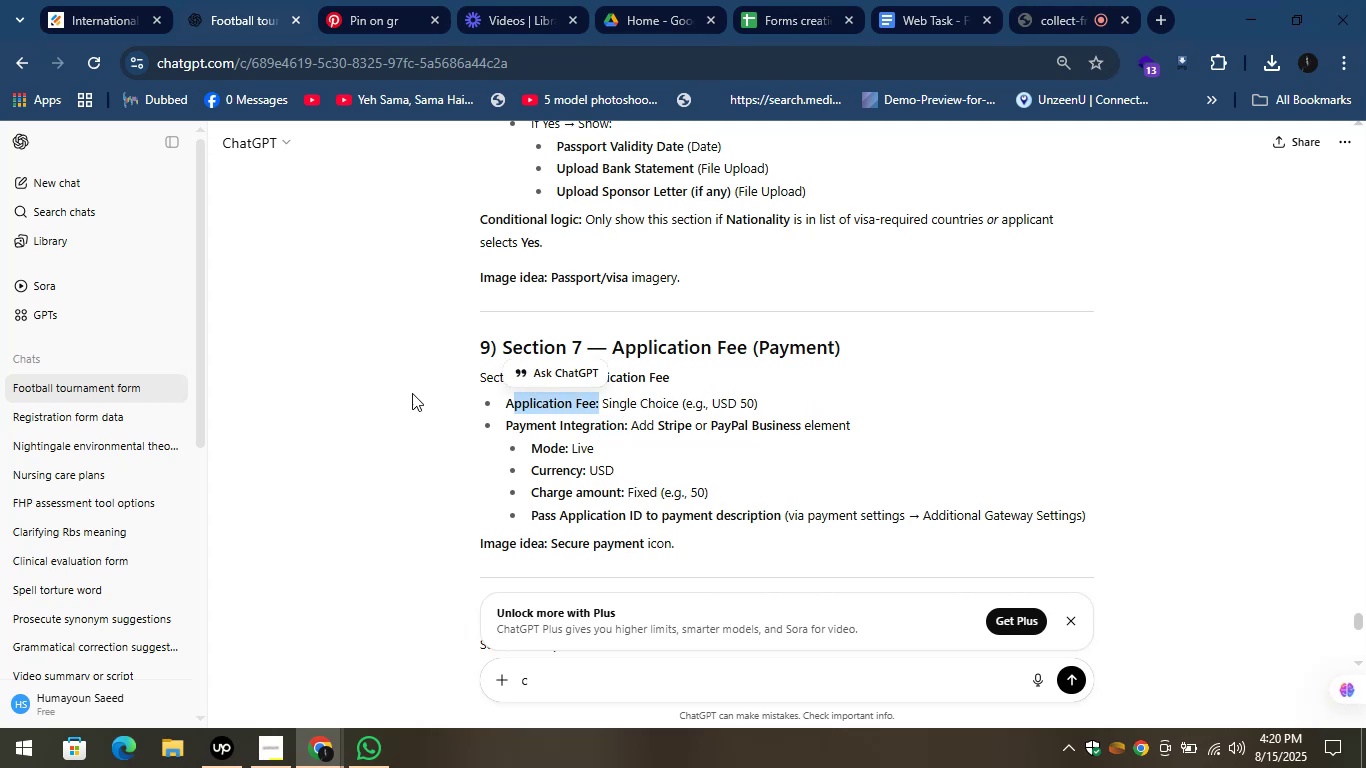 
left_click([367, 389])
 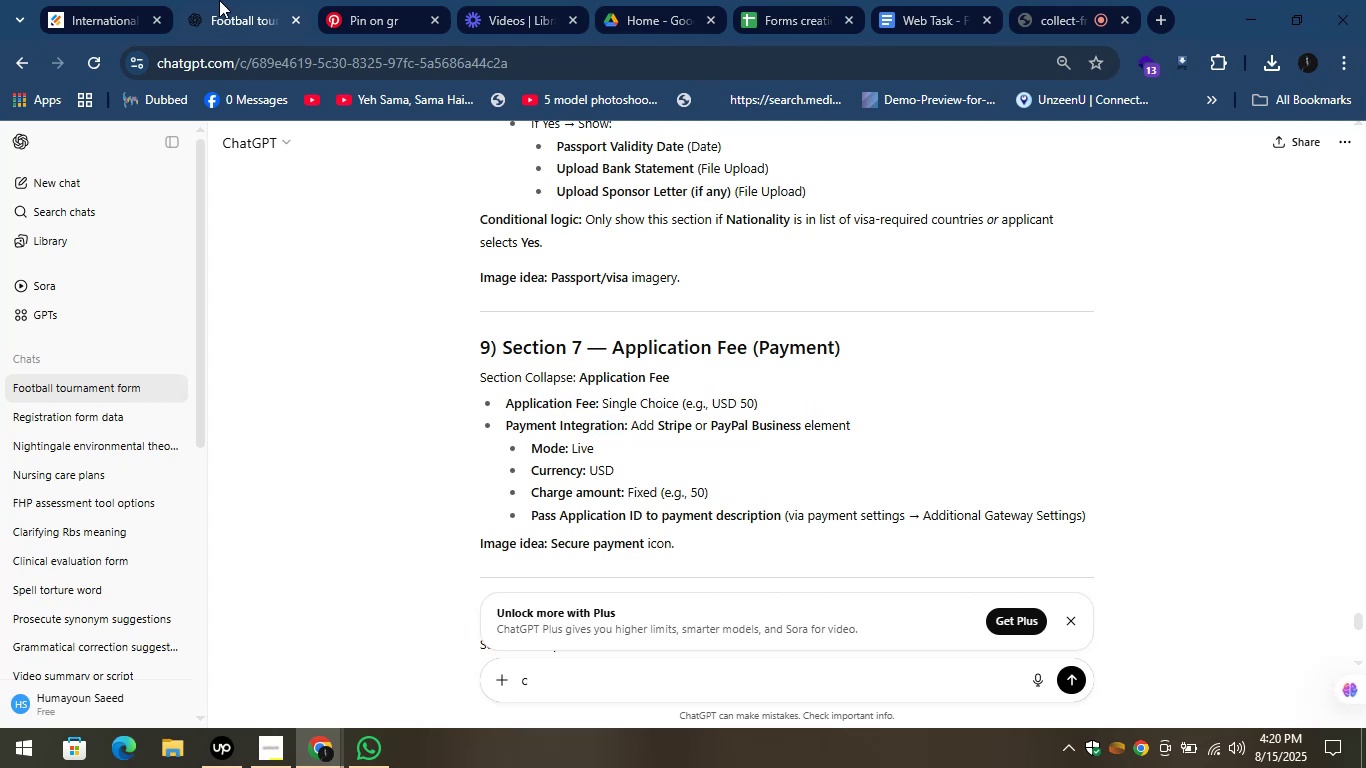 
left_click([101, 0])
 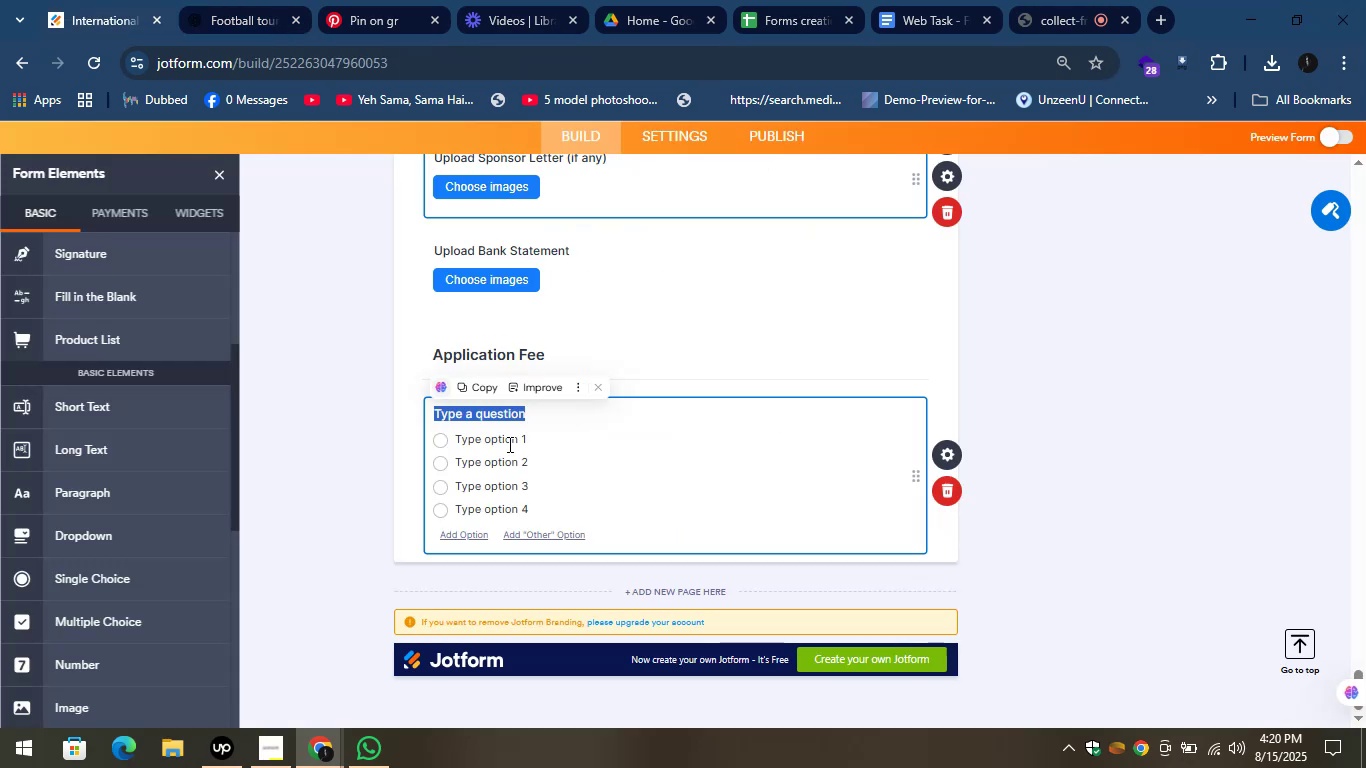 
left_click([536, 485])
 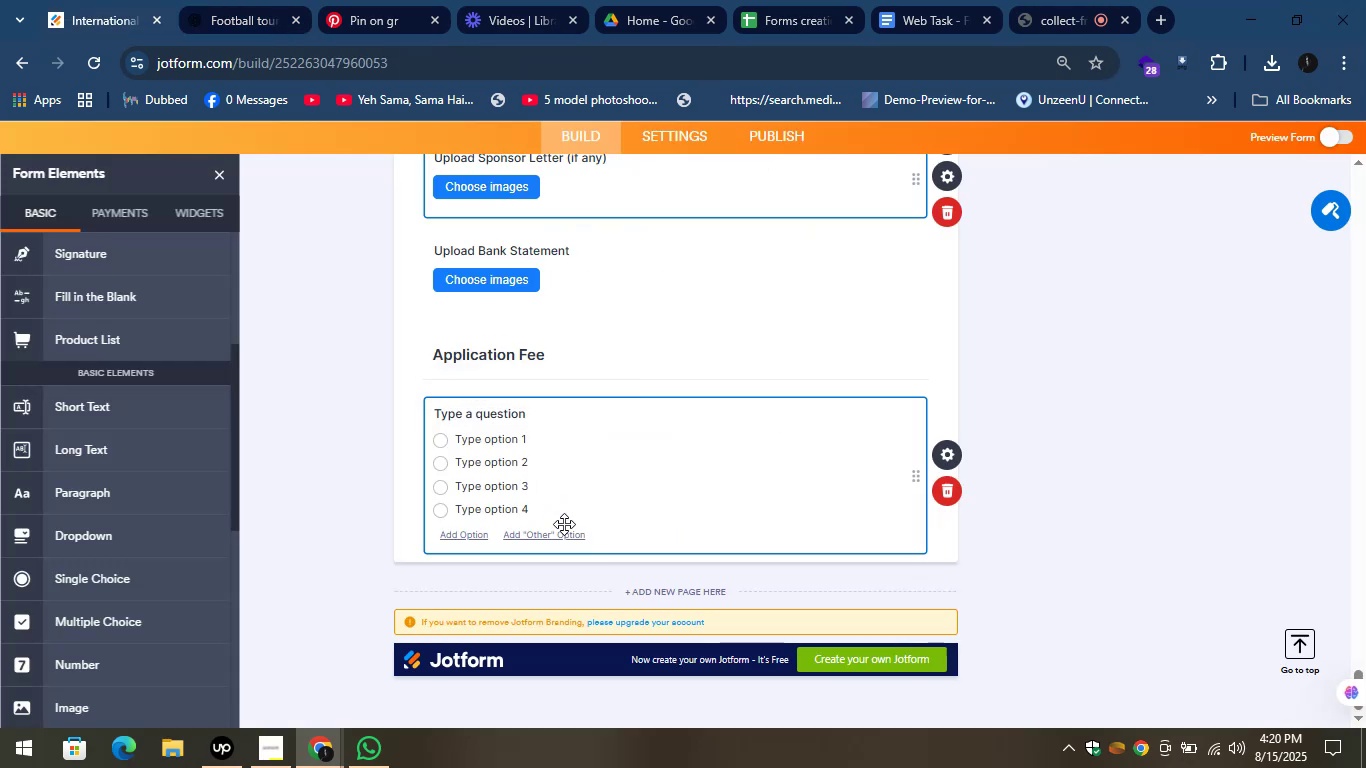 
left_click([556, 508])
 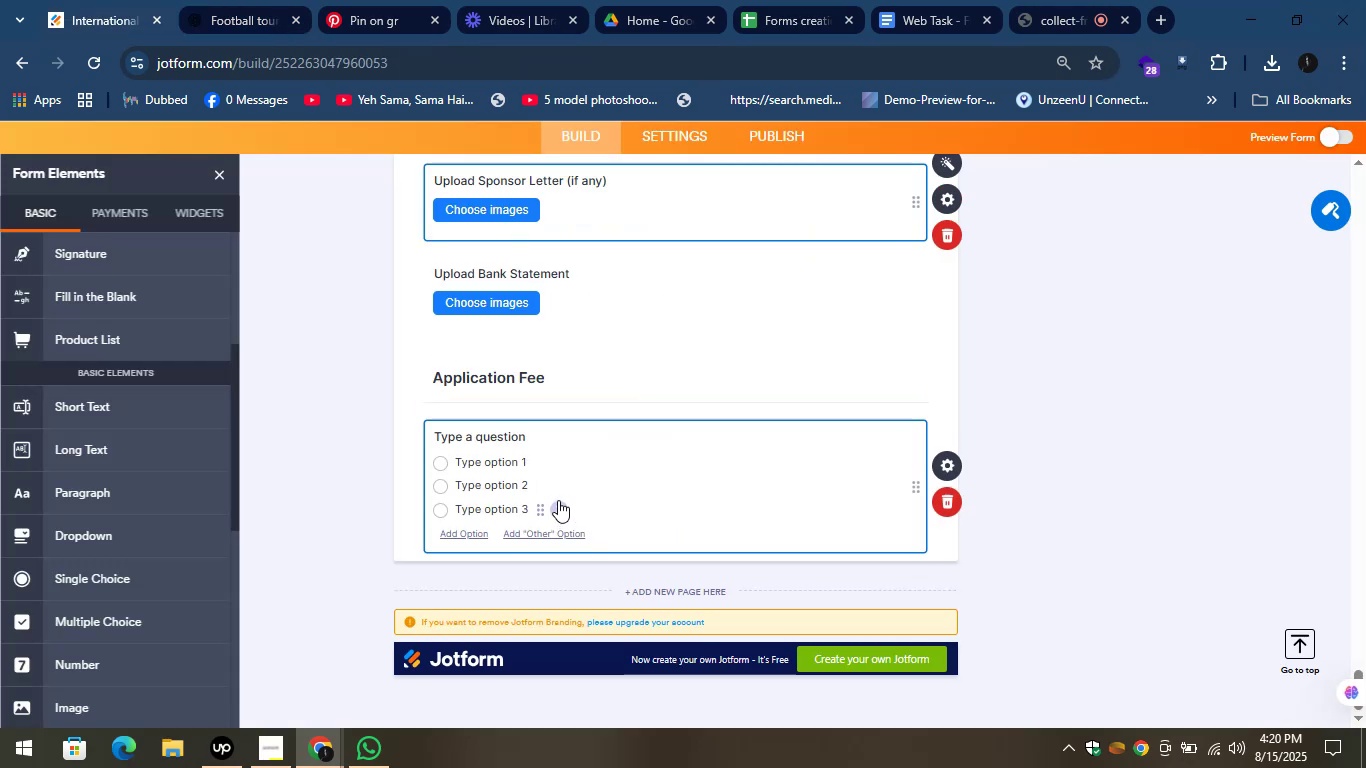 
left_click([559, 504])
 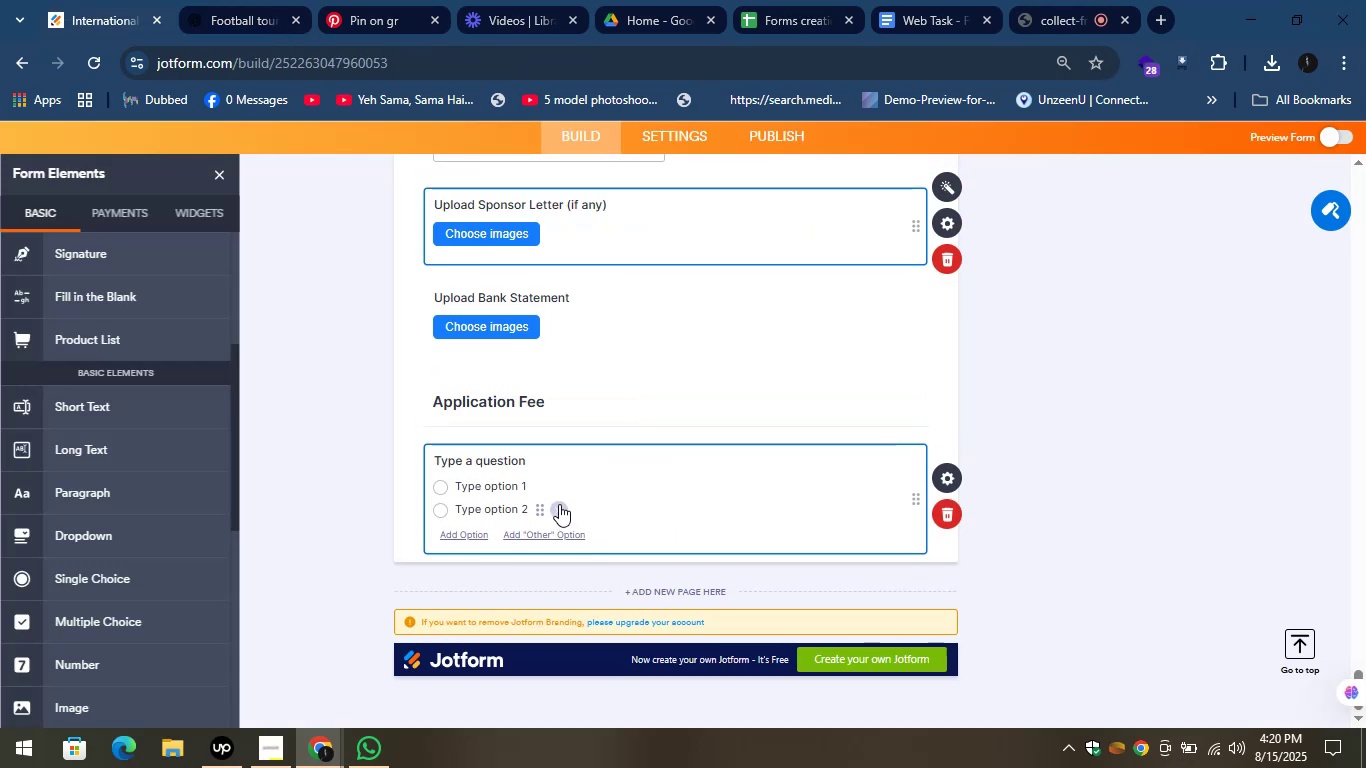 
left_click([559, 504])
 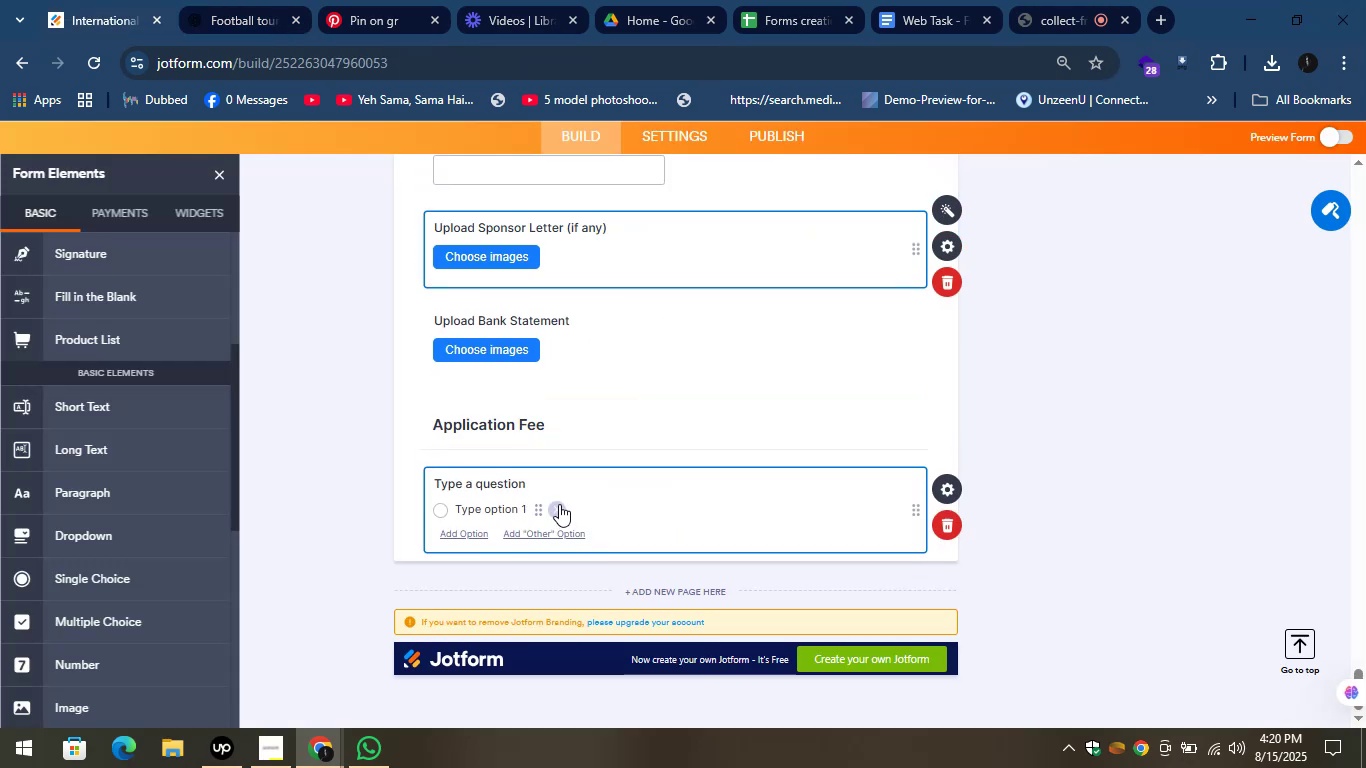 
left_click([559, 504])
 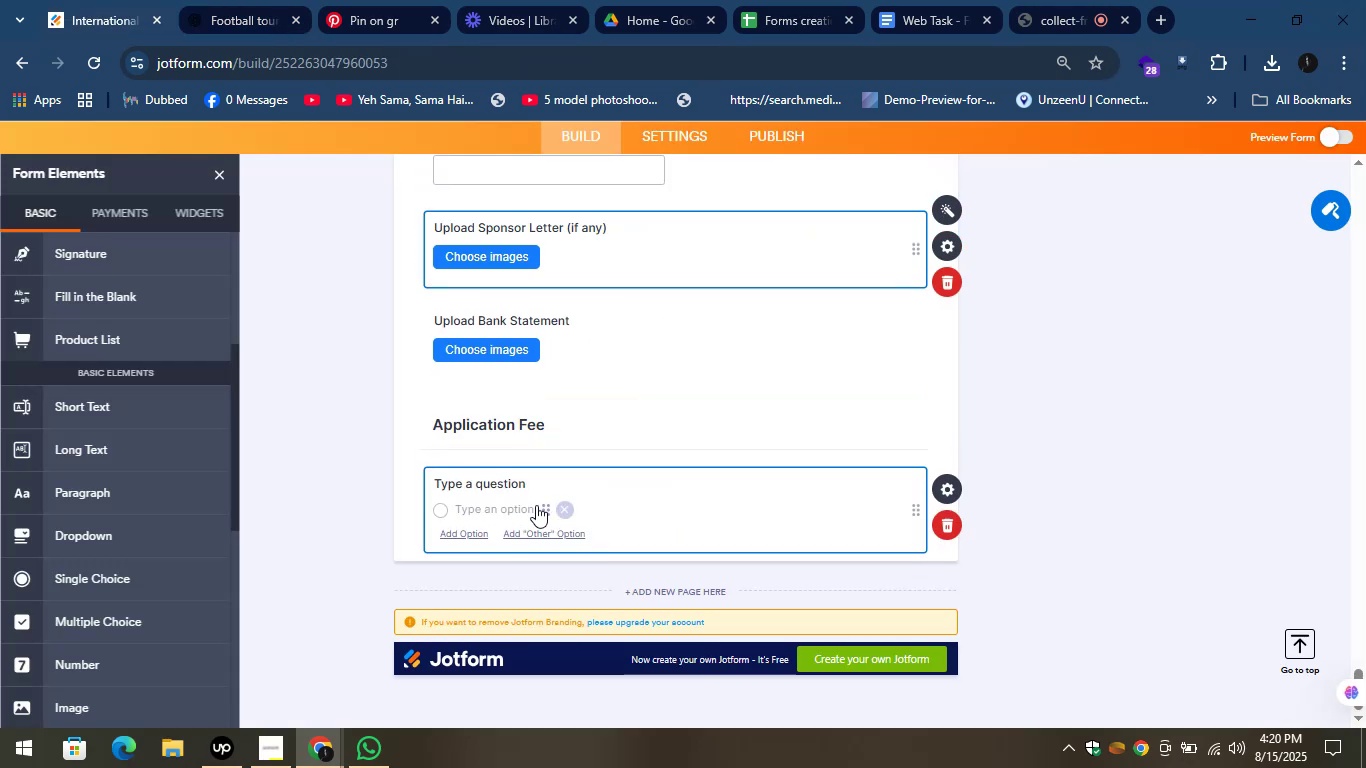 
left_click([513, 507])
 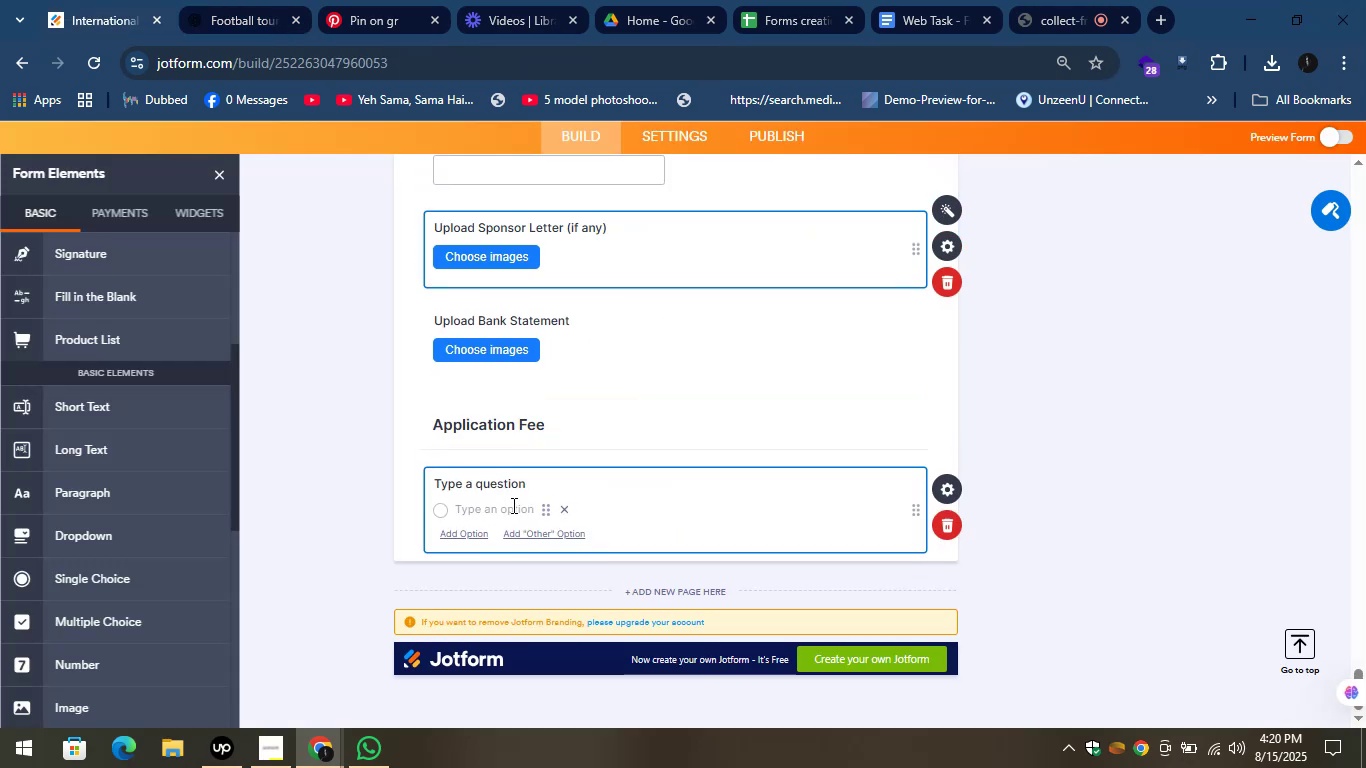 
type(500$)
 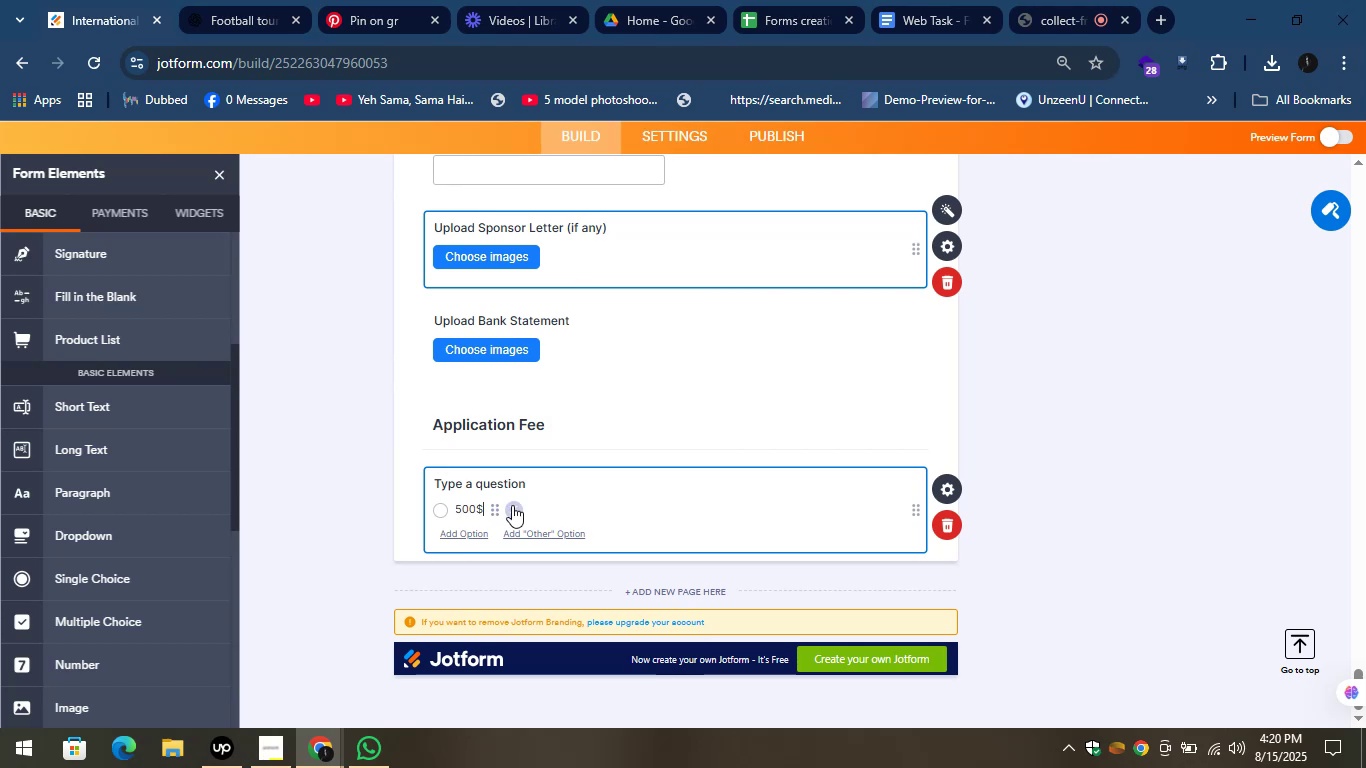 
left_click([541, 478])
 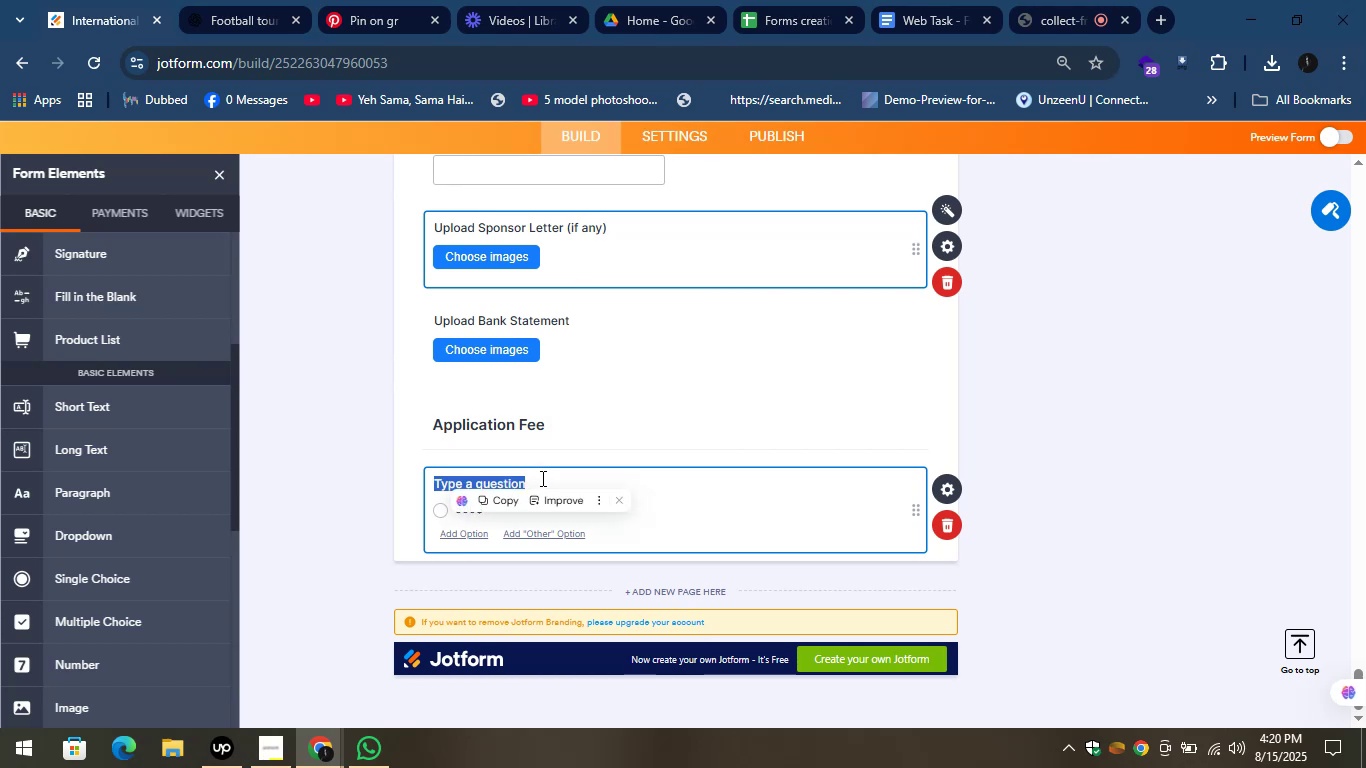 
key(Control+V)
 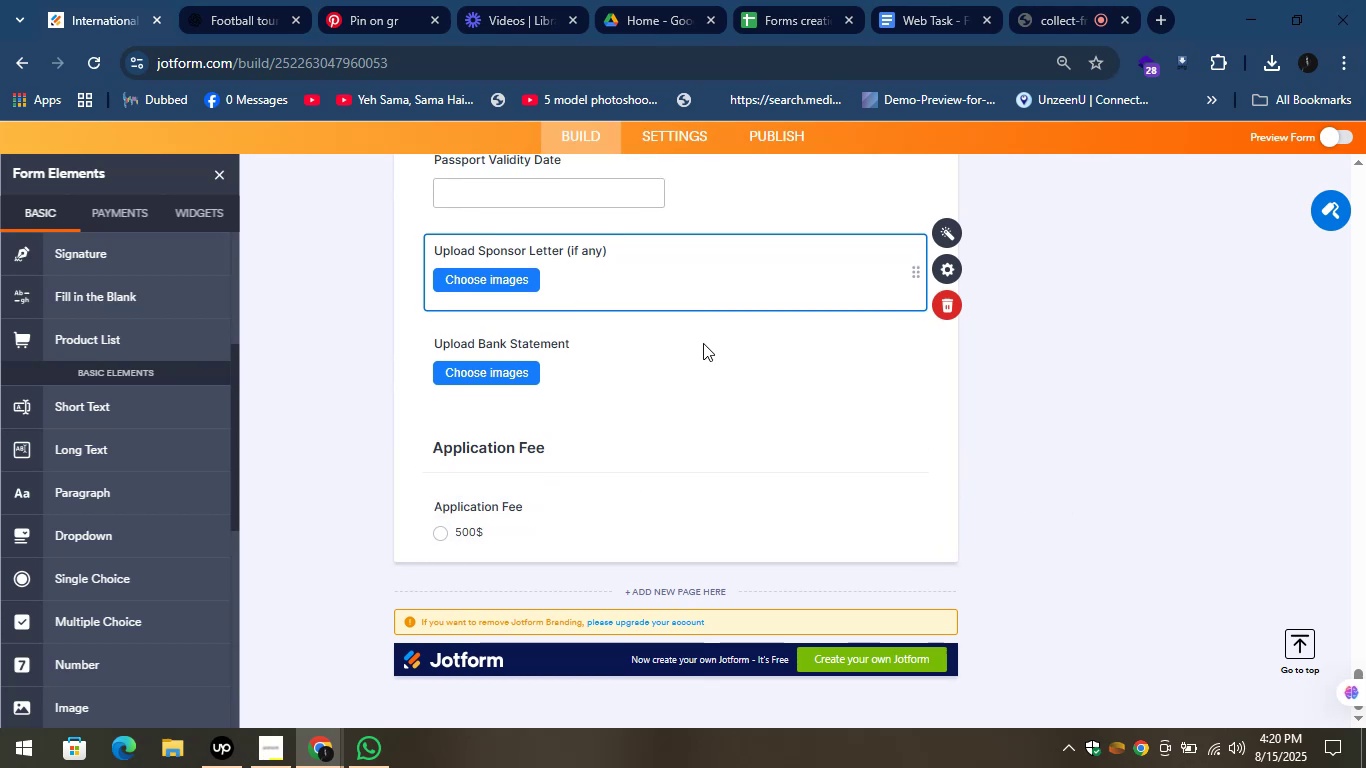 
left_click([178, 199])
 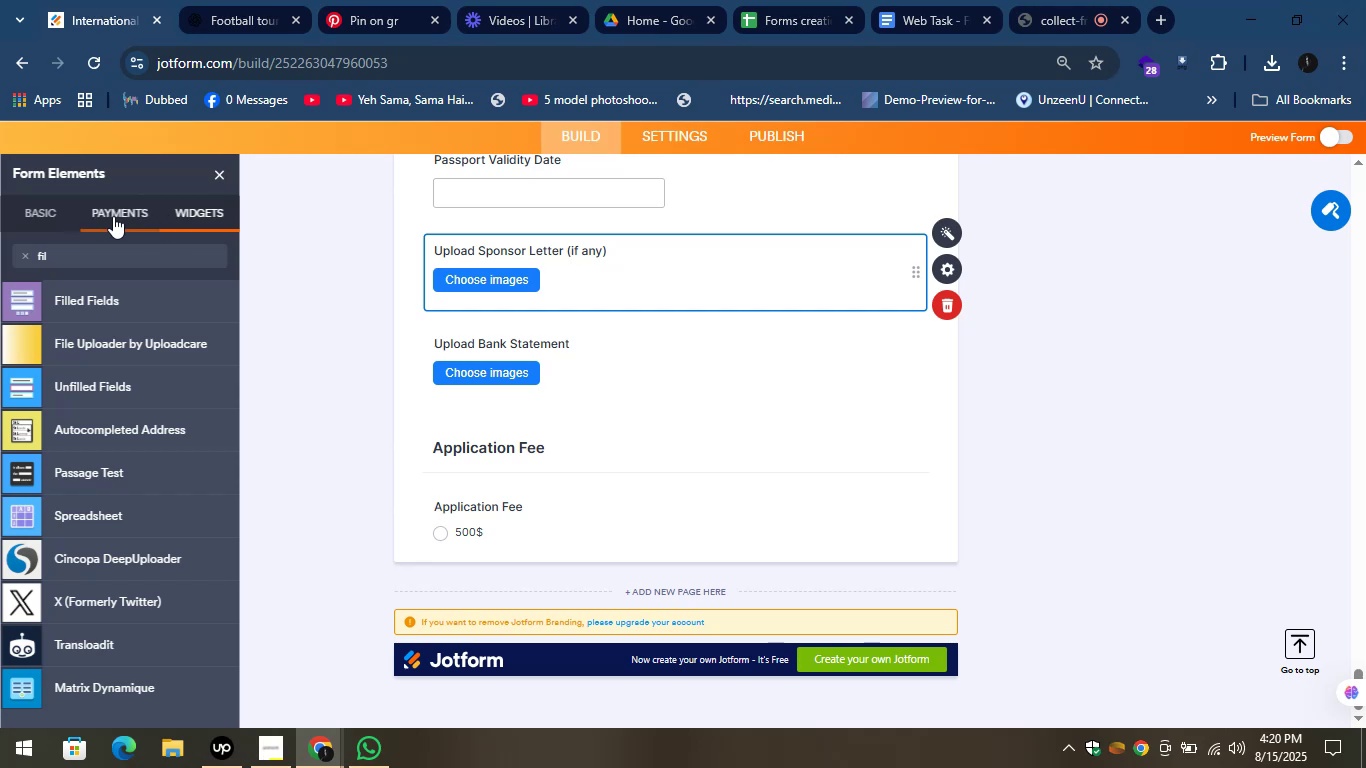 
left_click_drag(start_coordinate=[67, 250], to_coordinate=[18, 252])
 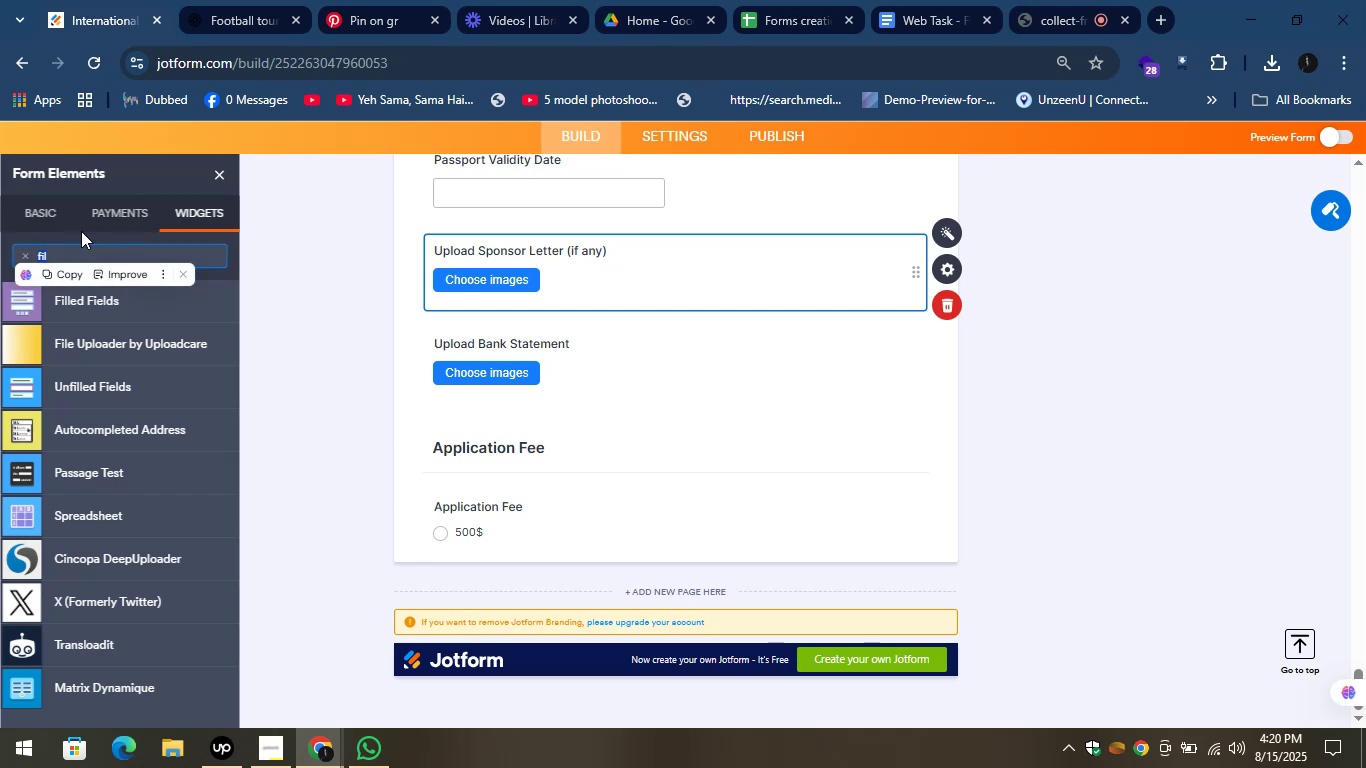 
left_click([135, 213])
 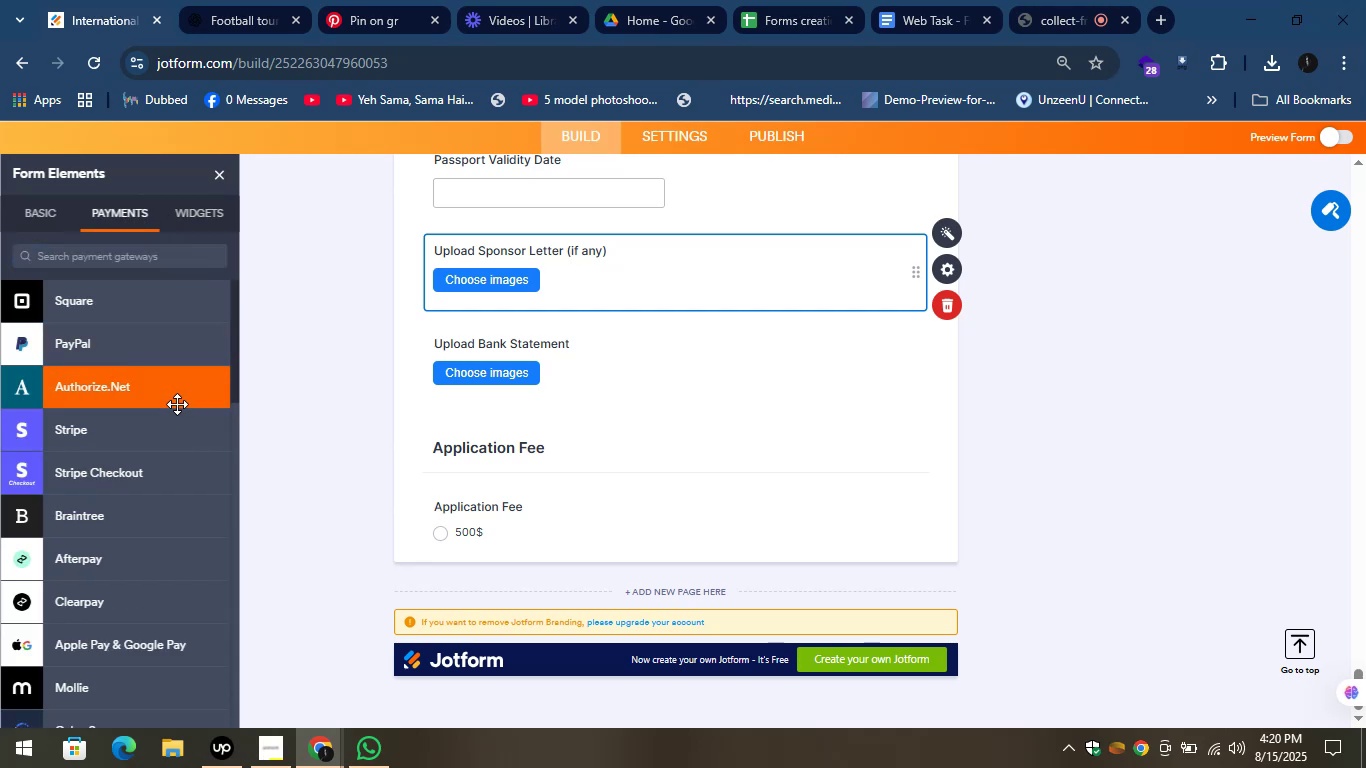 
left_click_drag(start_coordinate=[128, 427], to_coordinate=[566, 549])
 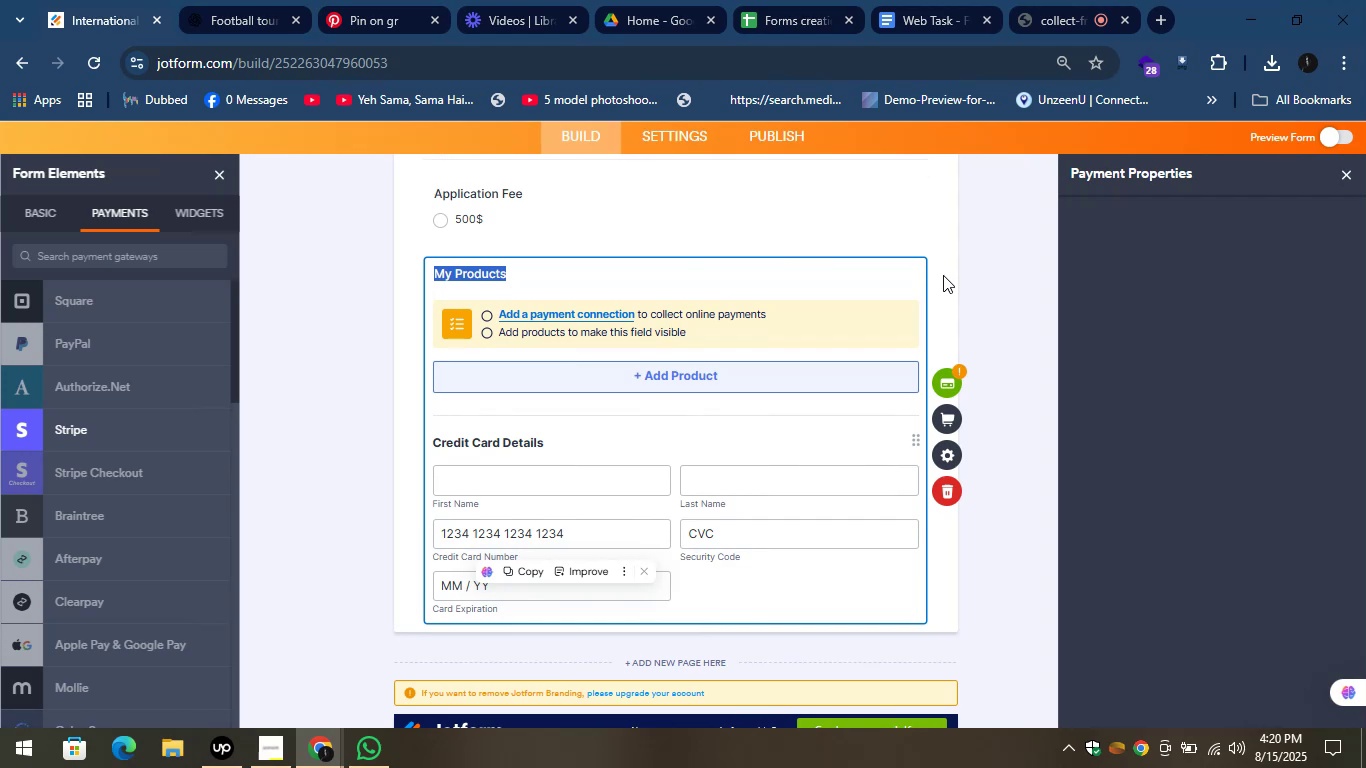 
left_click([1010, 250])
 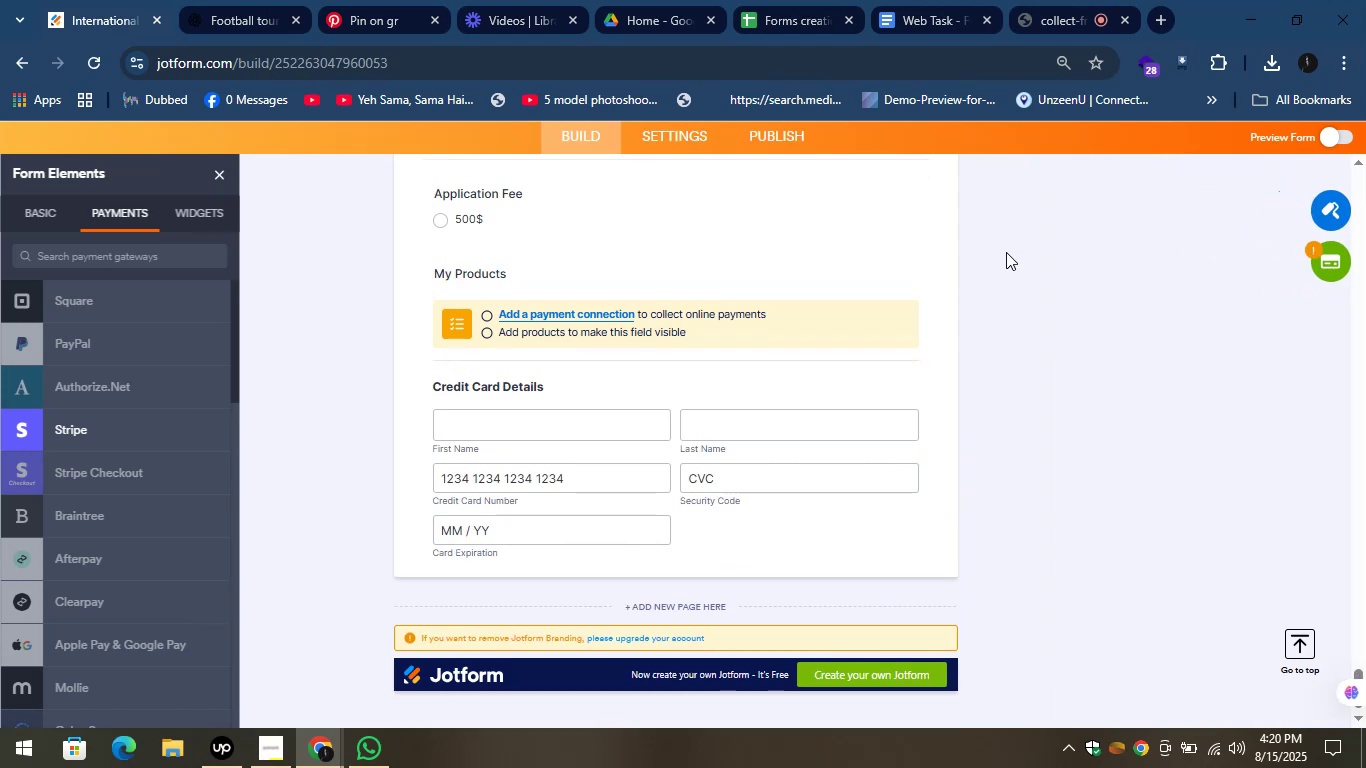 
scroll: coordinate [1005, 252], scroll_direction: up, amount: 1.0
 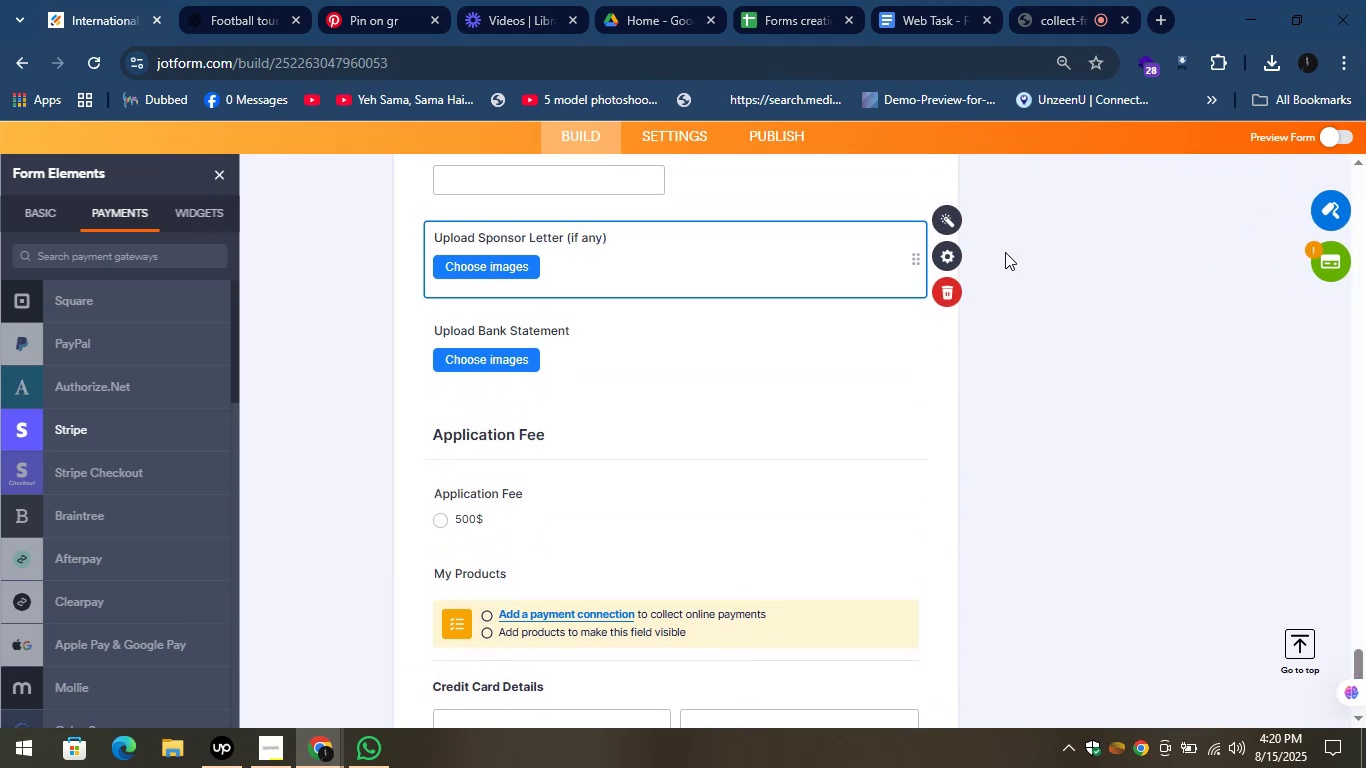 
scroll: coordinate [1019, 302], scroll_direction: down, amount: 1.0
 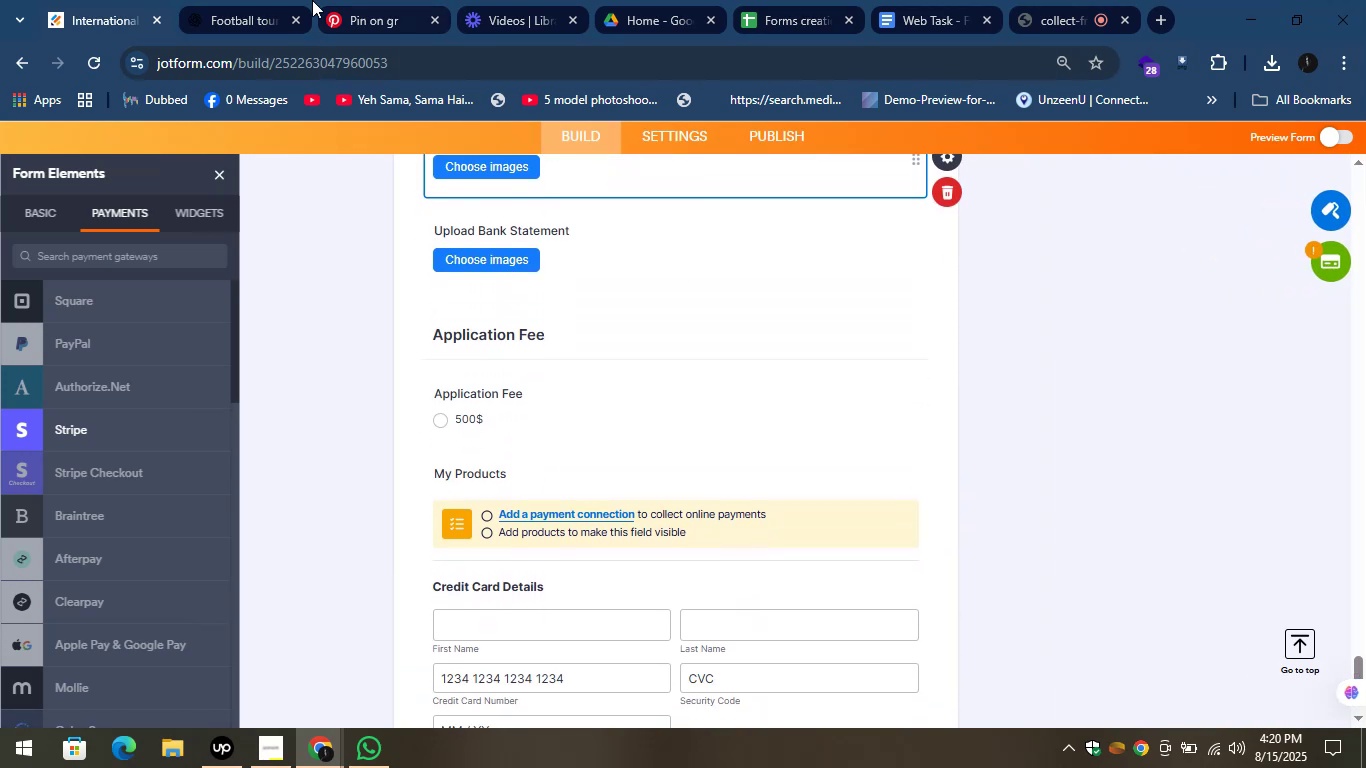 
left_click([254, 0])
 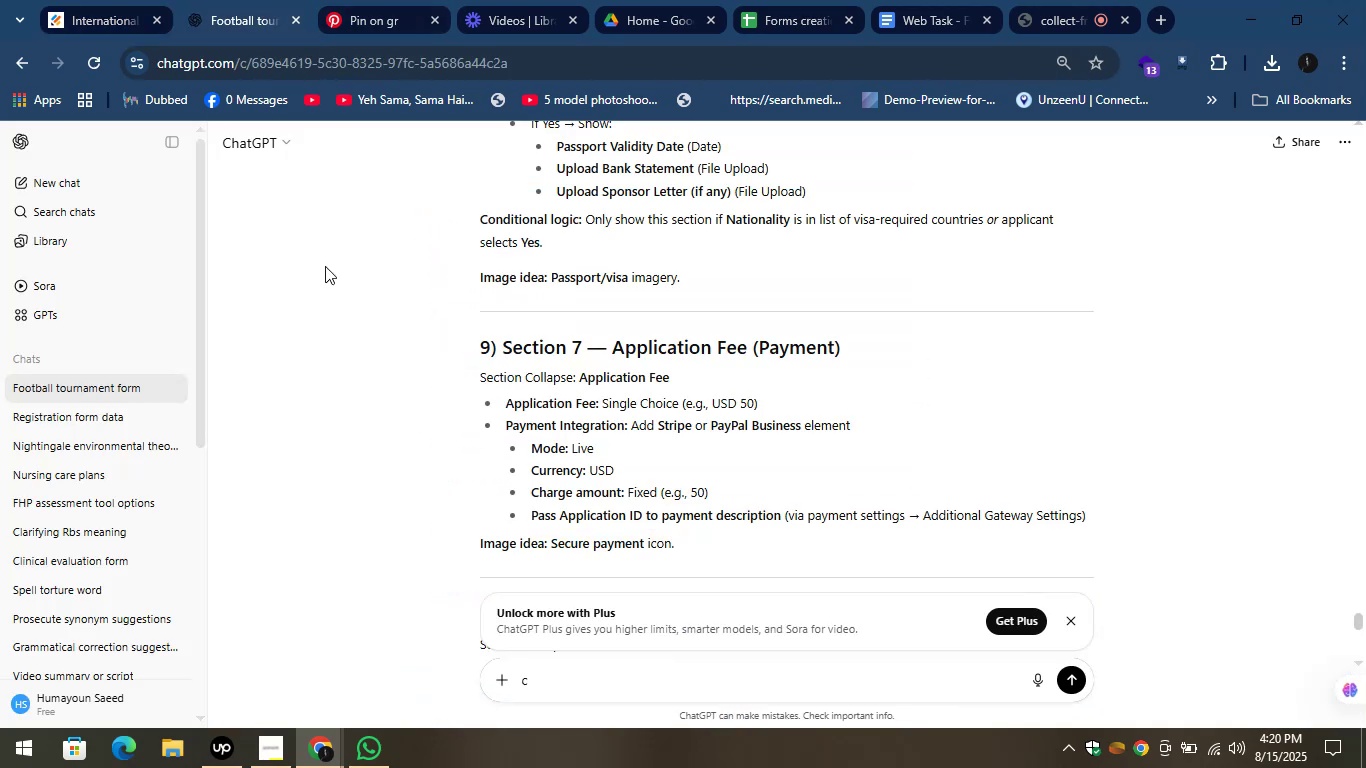 
scroll: coordinate [351, 292], scroll_direction: down, amount: 1.0
 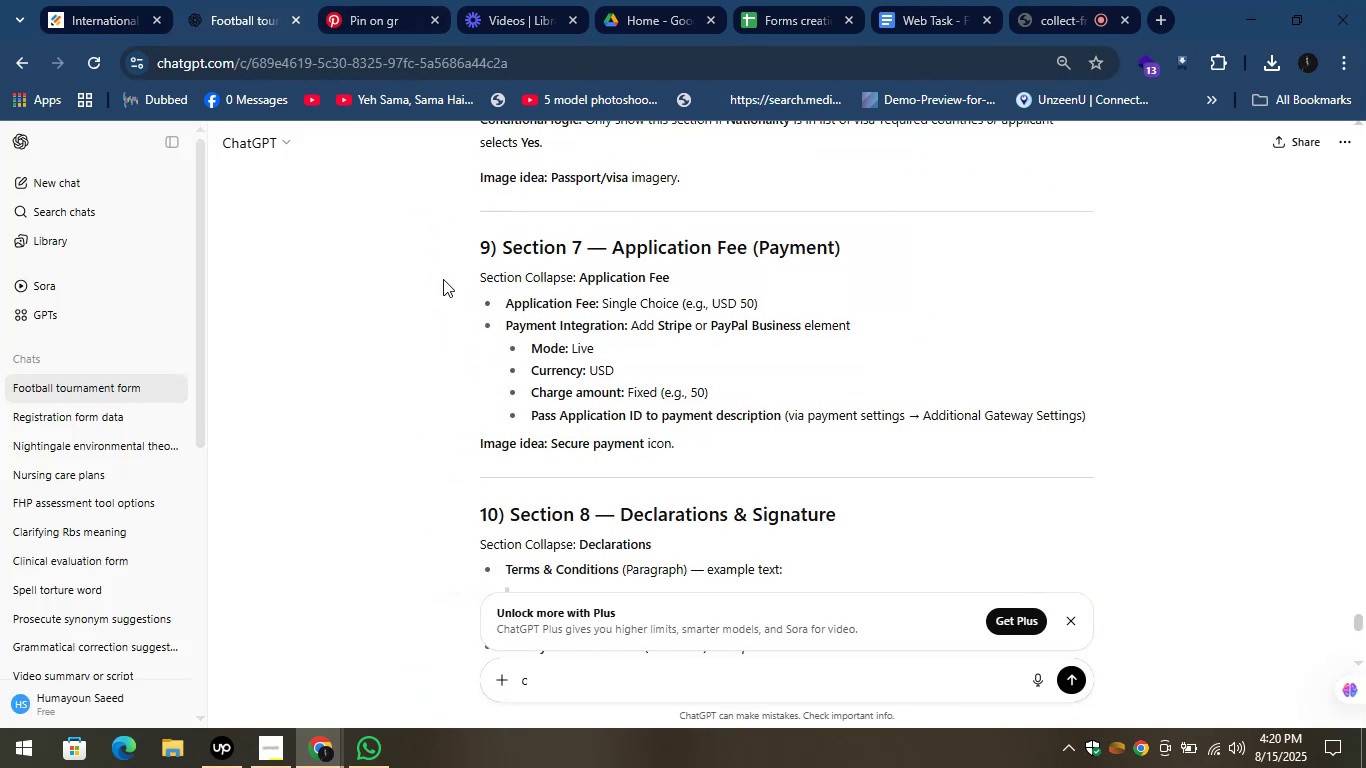 
scroll: coordinate [453, 305], scroll_direction: up, amount: 1.0
 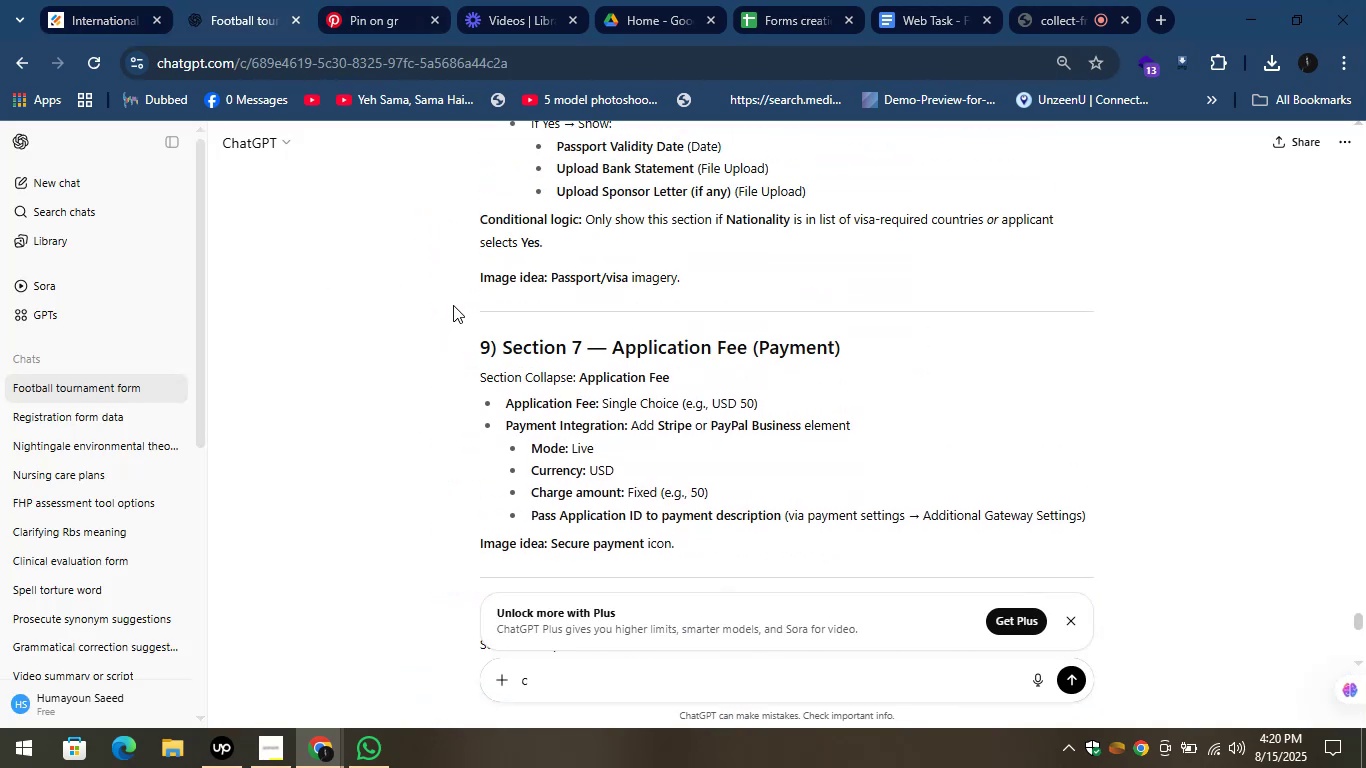 
scroll: coordinate [453, 305], scroll_direction: down, amount: 2.0
 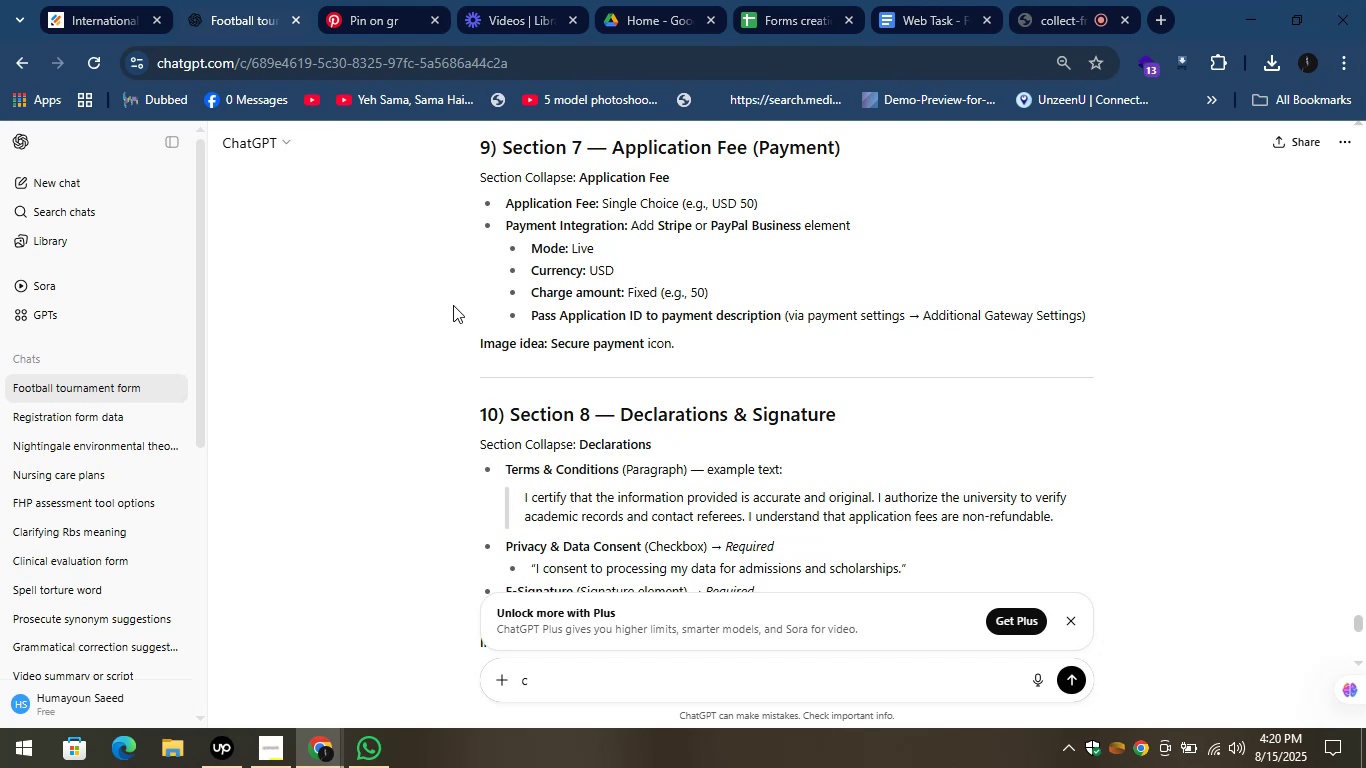 
wait(6.72)
 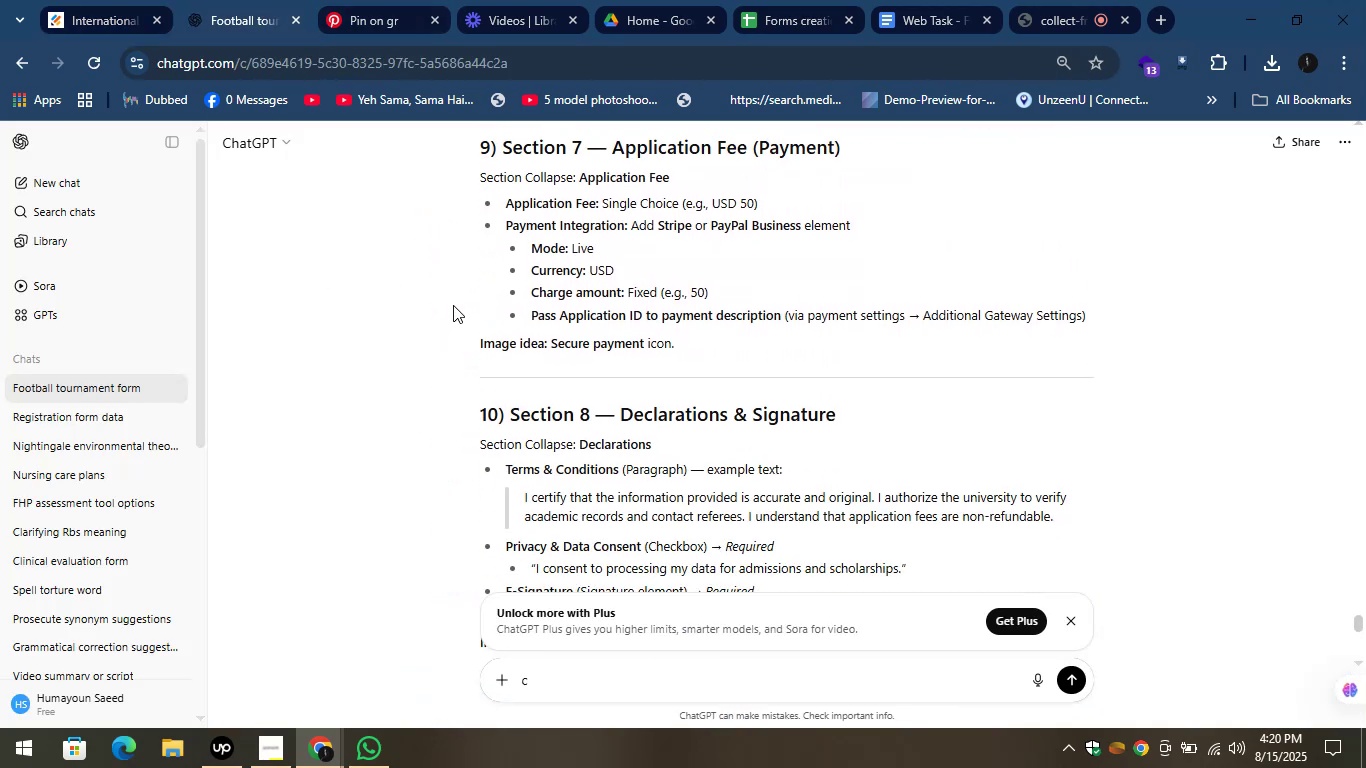 
scroll: coordinate [651, 336], scroll_direction: down, amount: 2.0
 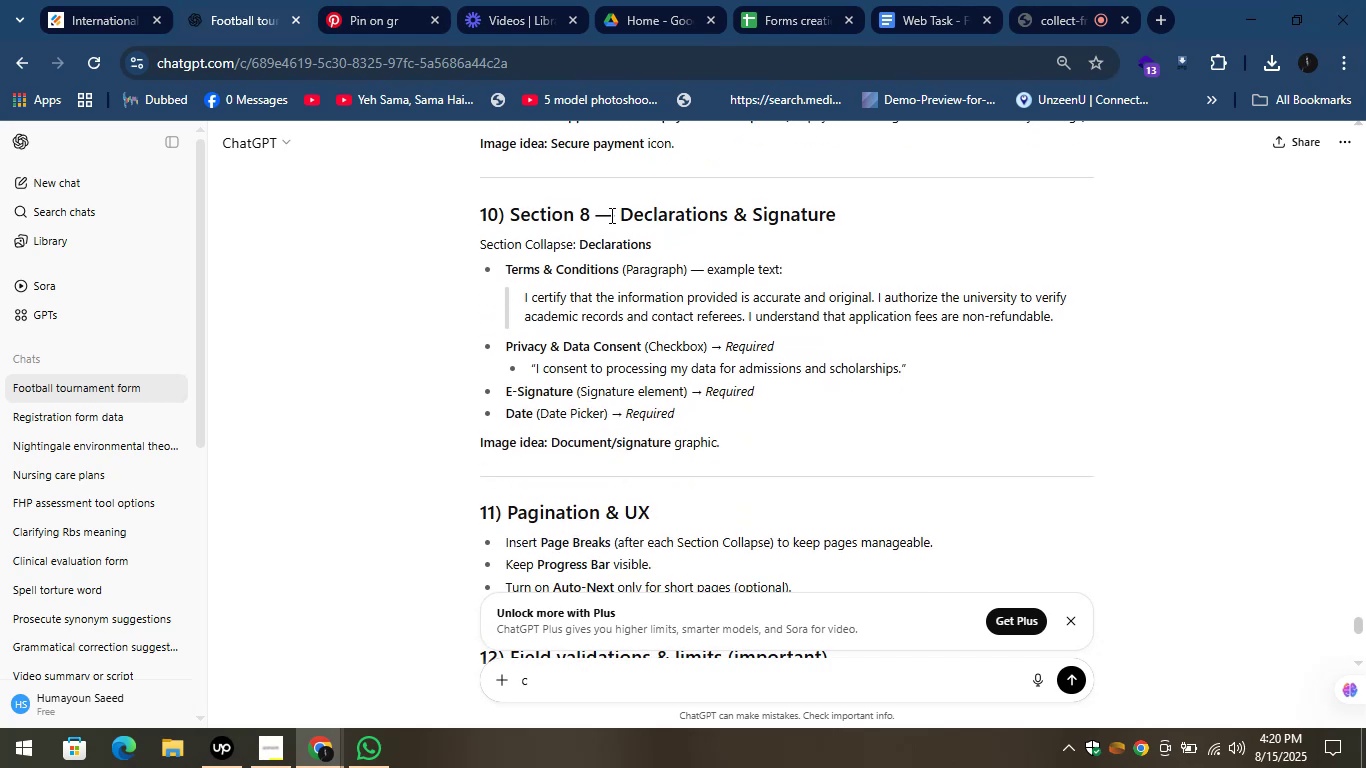 
left_click_drag(start_coordinate=[618, 216], to_coordinate=[850, 202])
 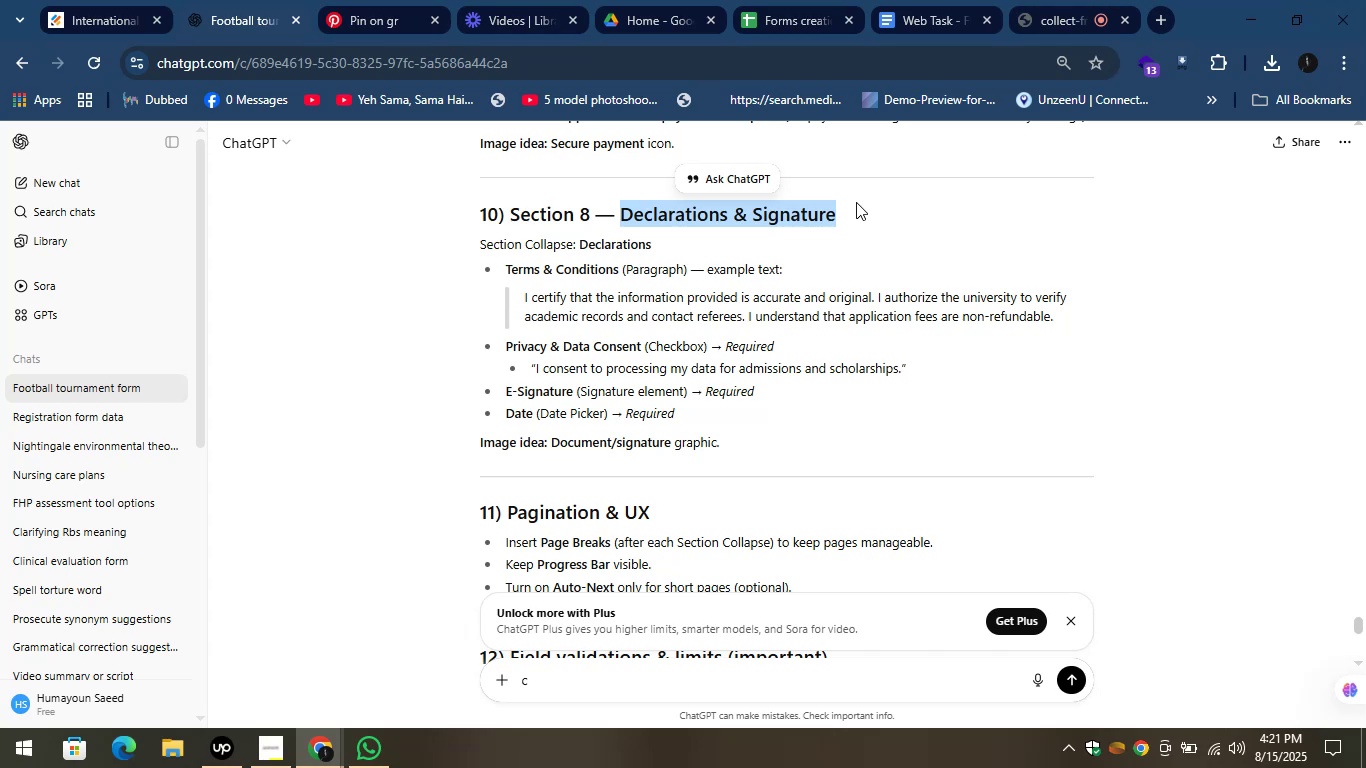 
wait(22.69)
 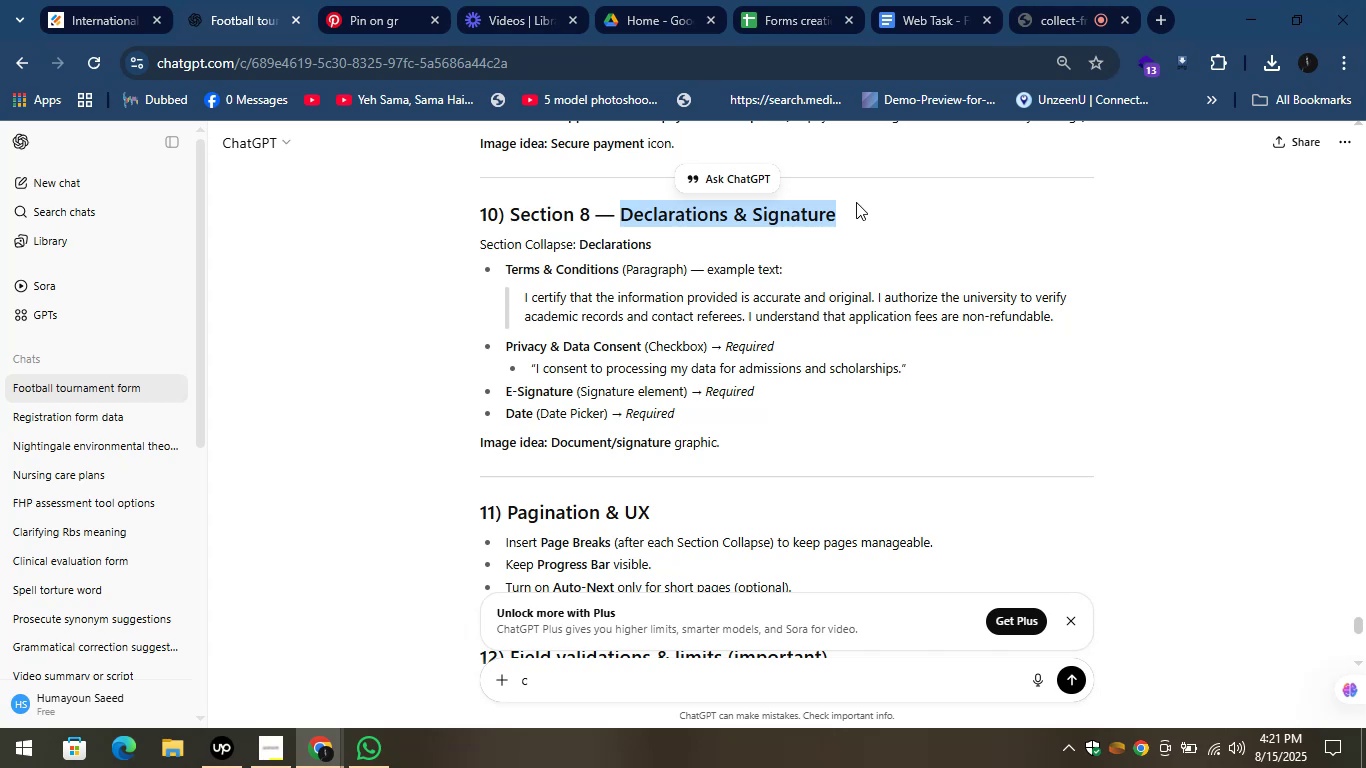 
right_click([791, 209])
 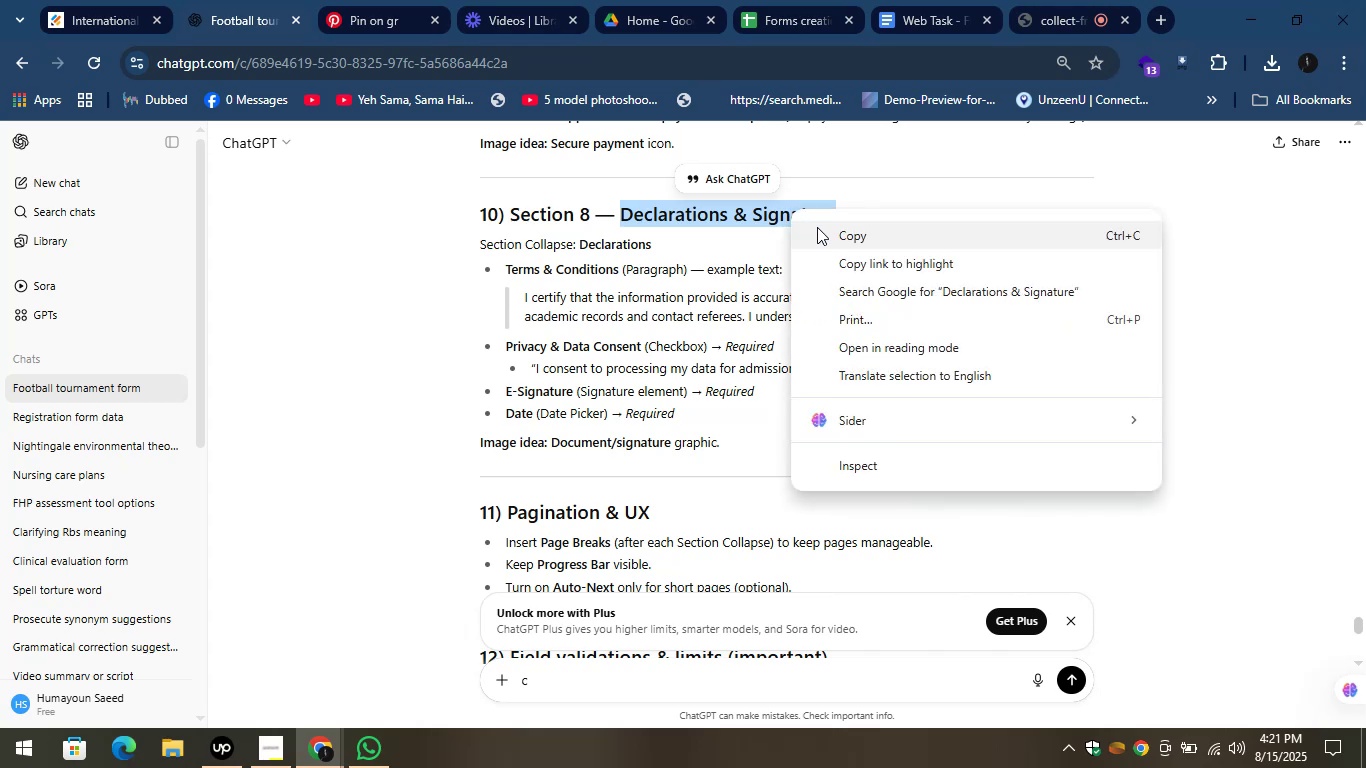 
left_click([844, 231])
 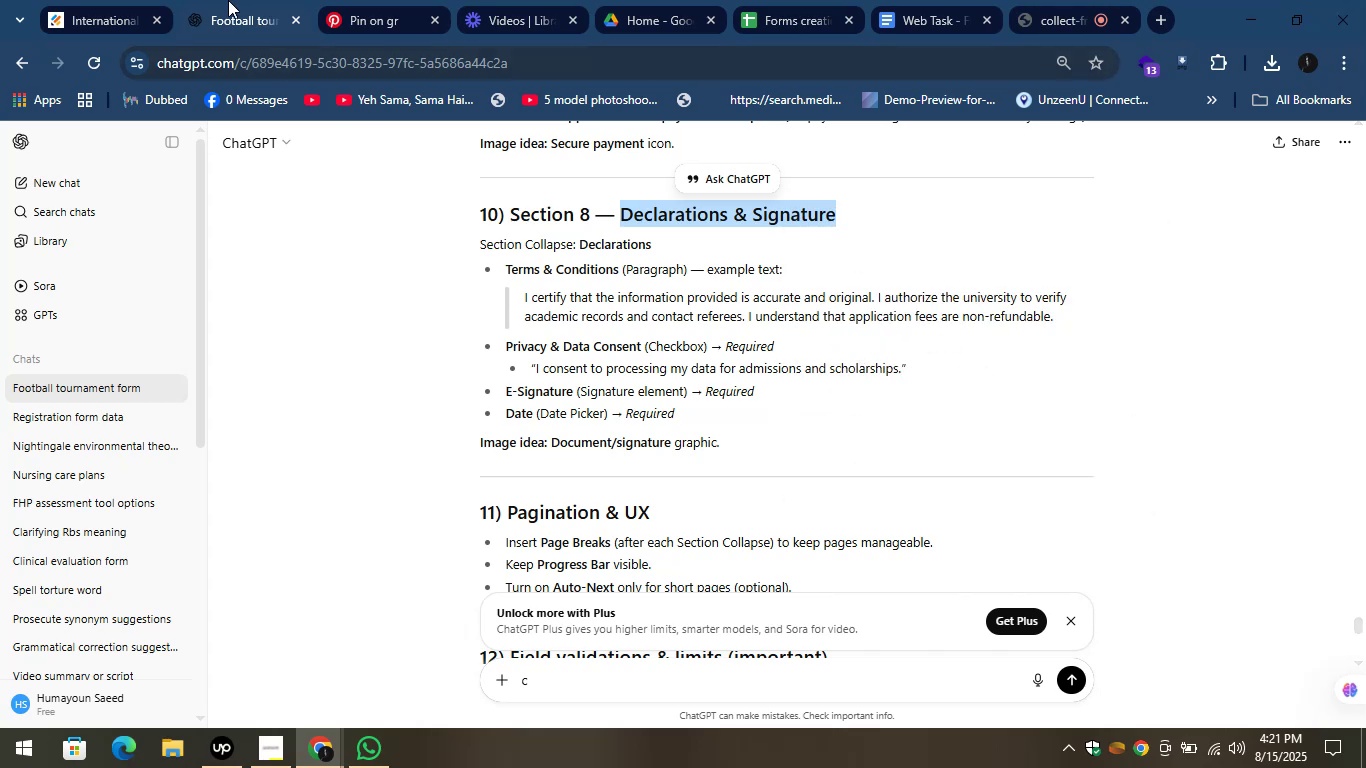 
left_click([238, 0])
 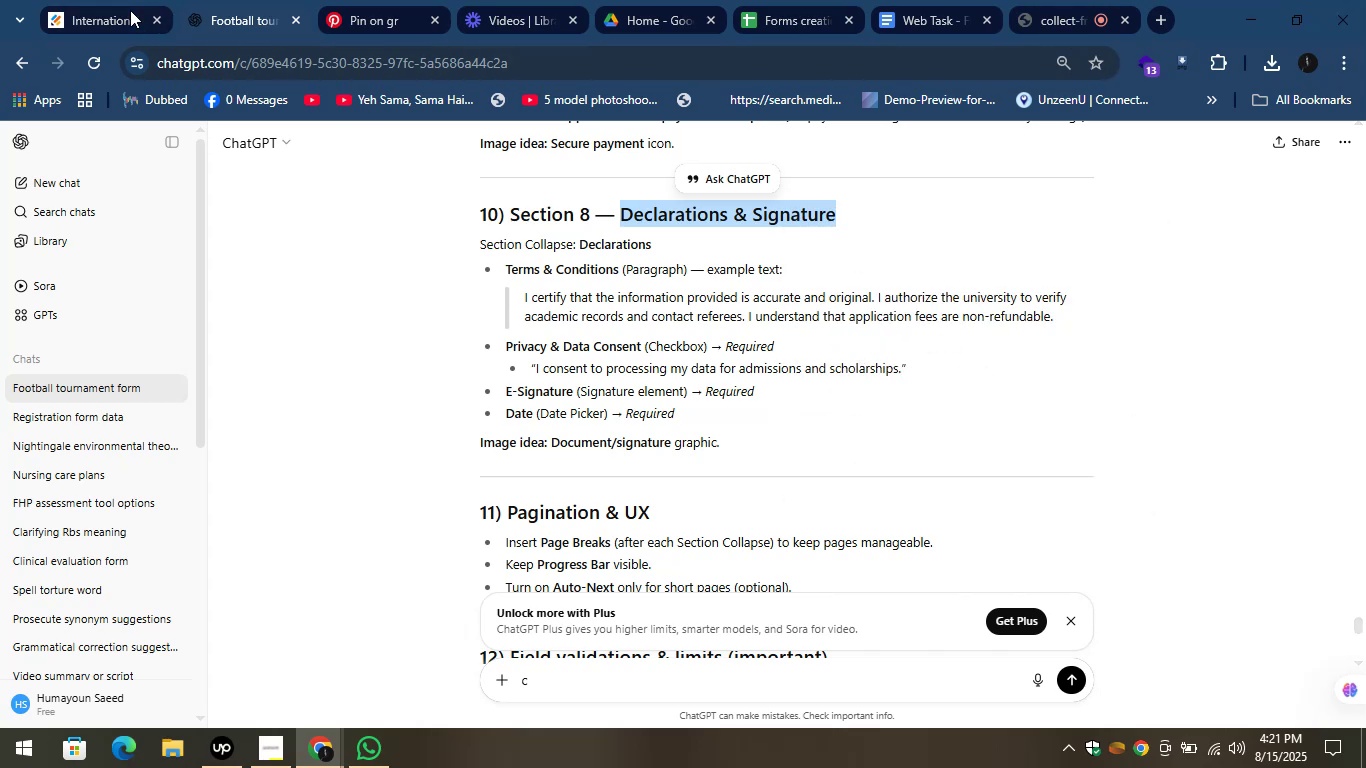 
left_click([110, 0])
 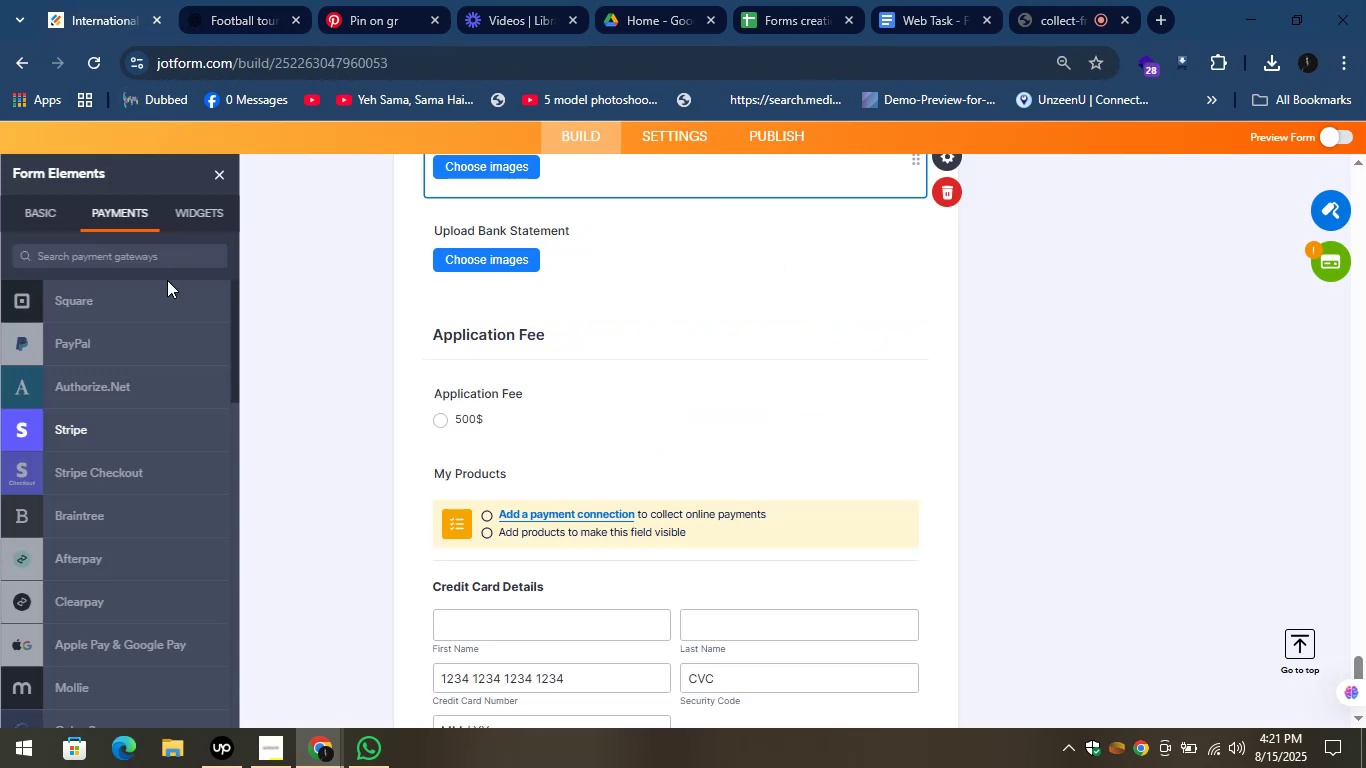 
left_click([41, 216])
 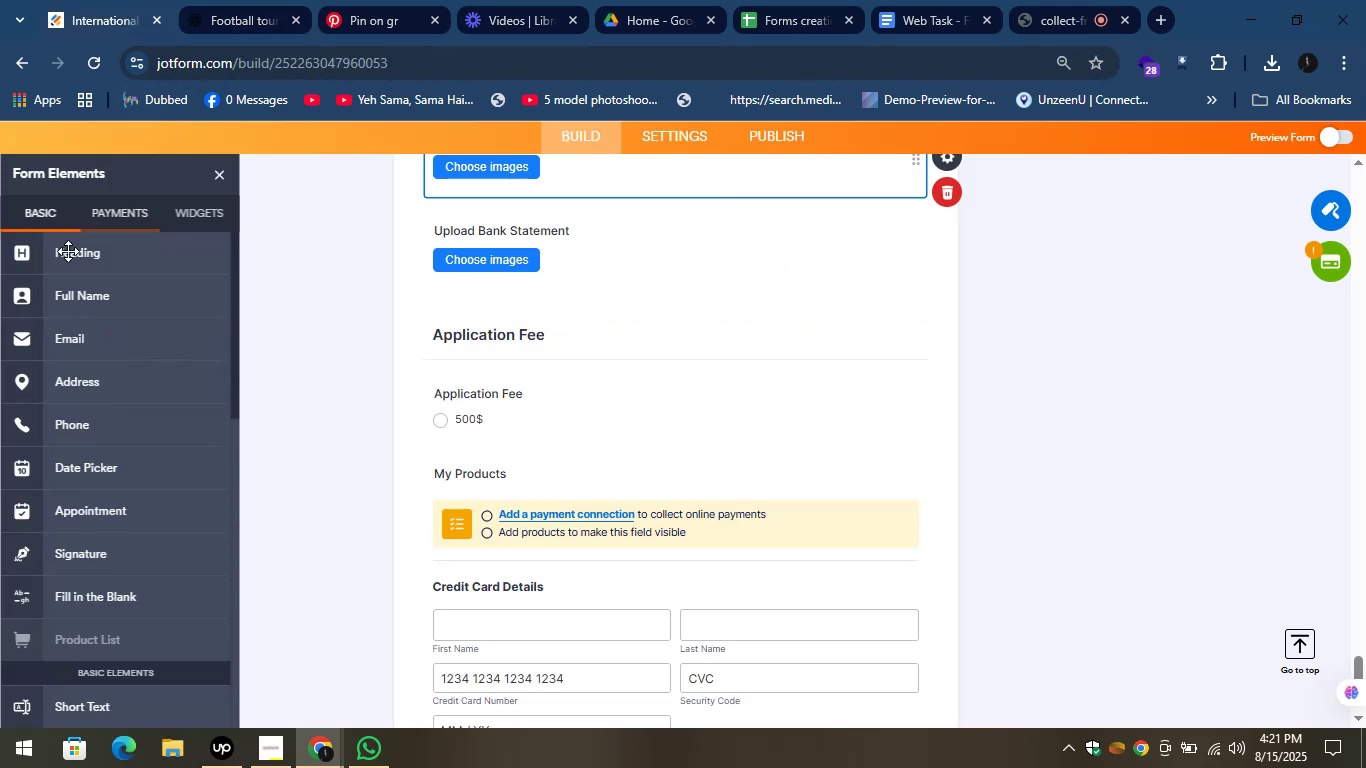 
scroll: coordinate [90, 286], scroll_direction: up, amount: 4.0
 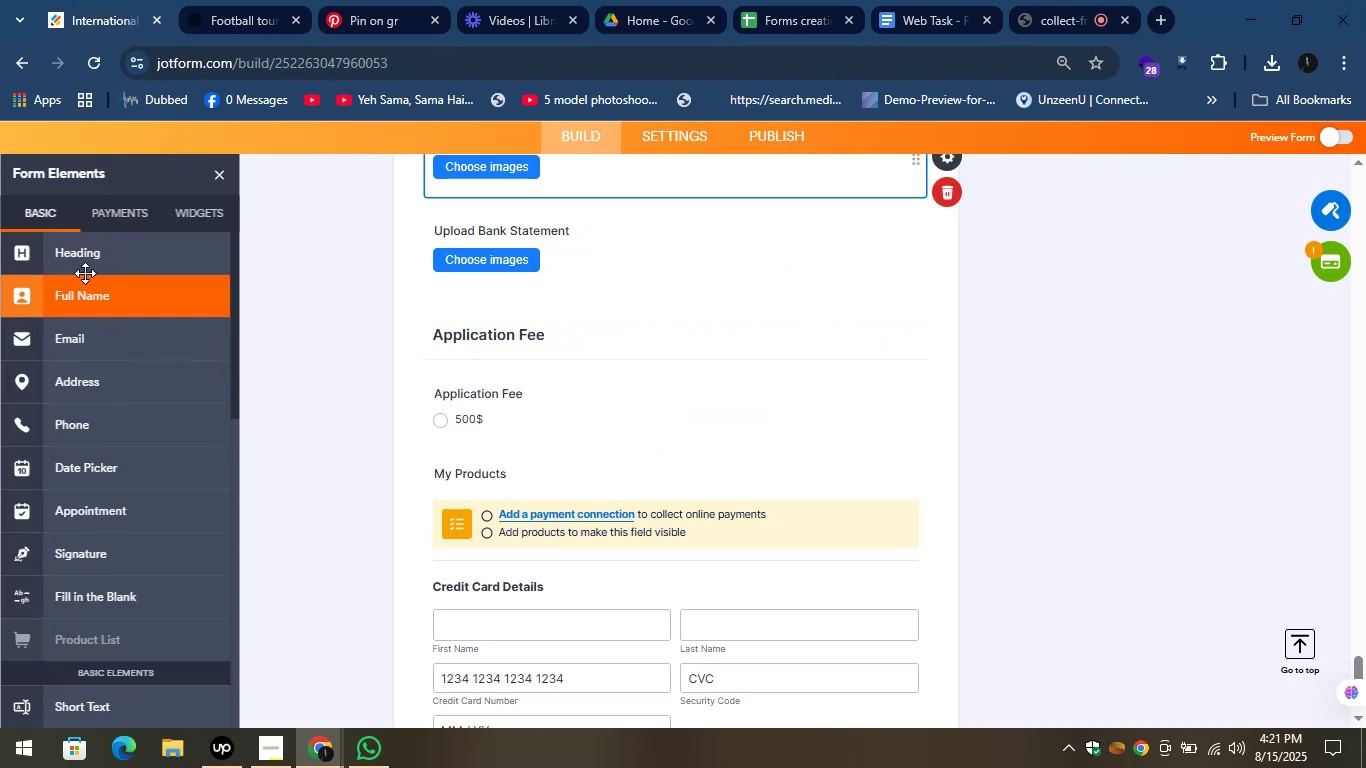 
left_click_drag(start_coordinate=[72, 256], to_coordinate=[517, 500])
 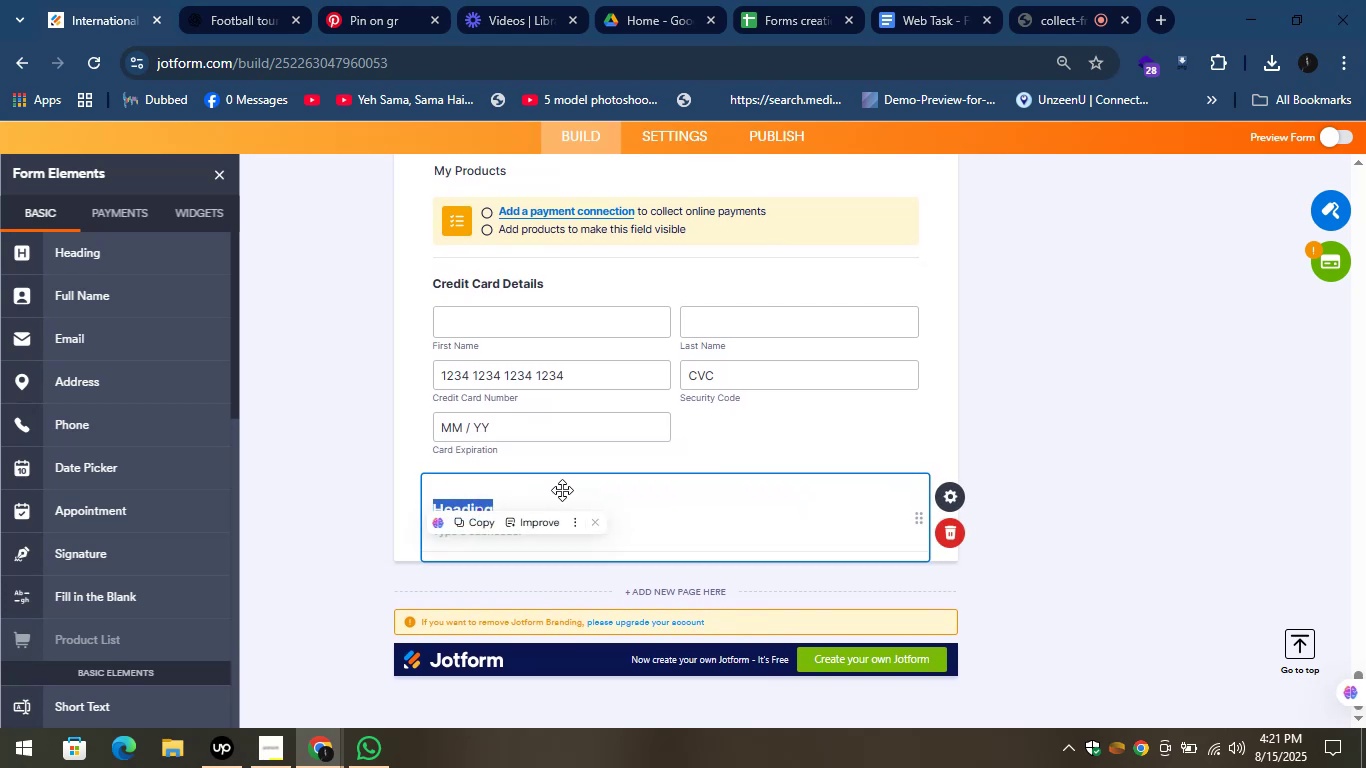 
hold_key(key=A, duration=1.45)
 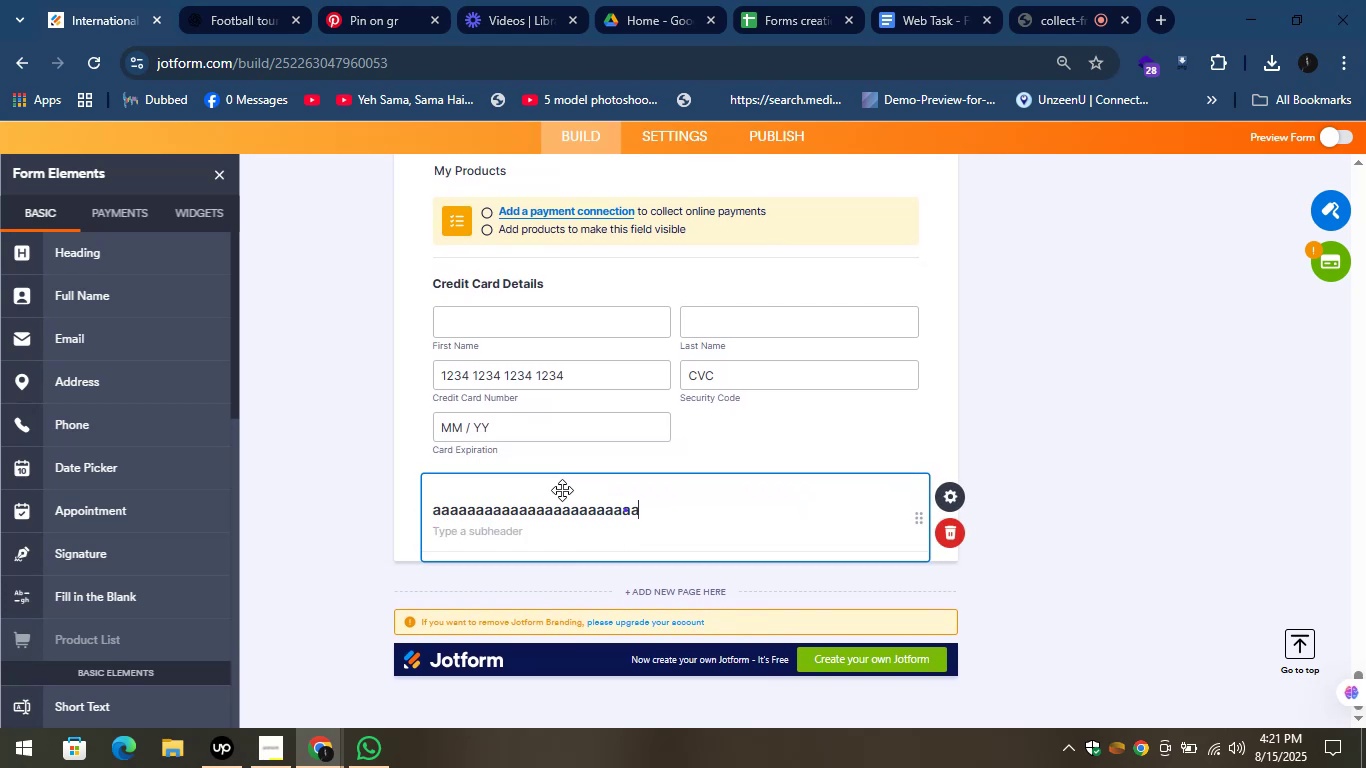 
key(Control+A)
 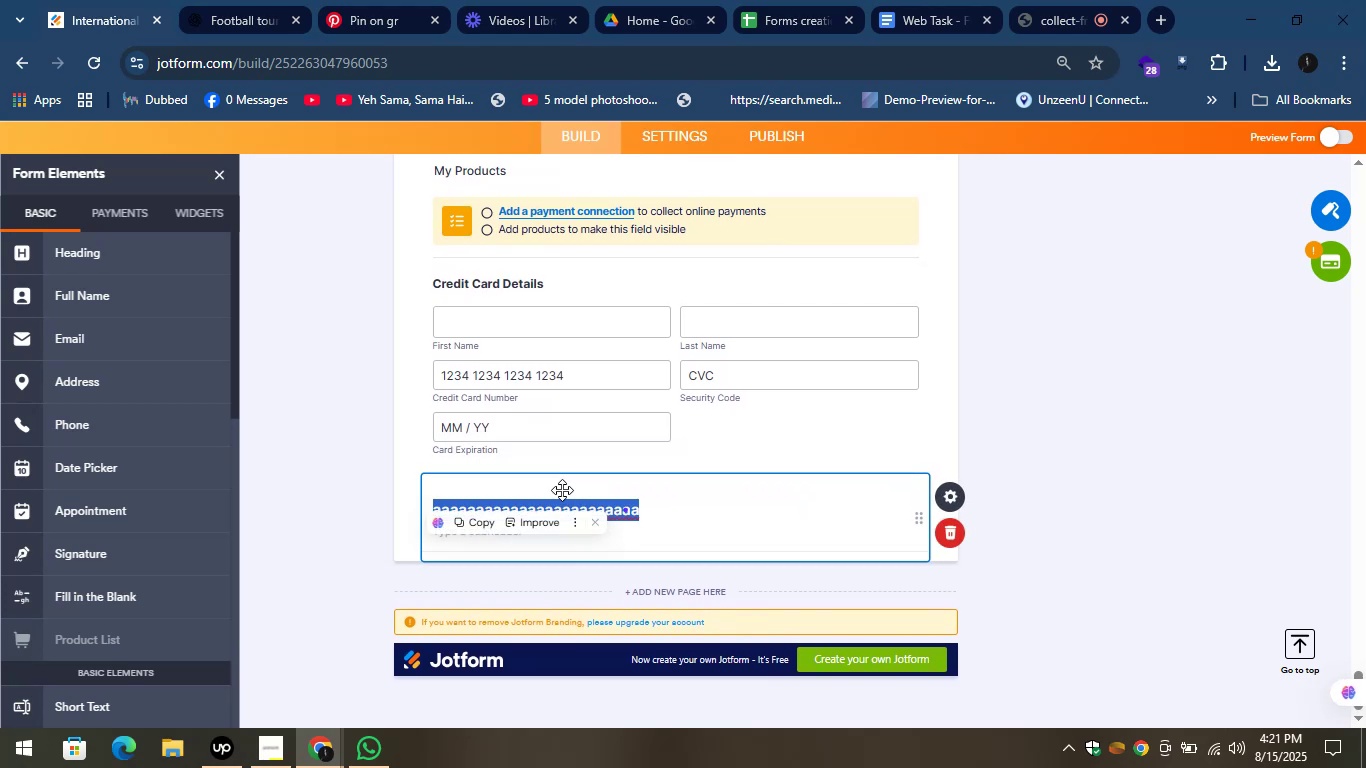 
key(Control+V)
 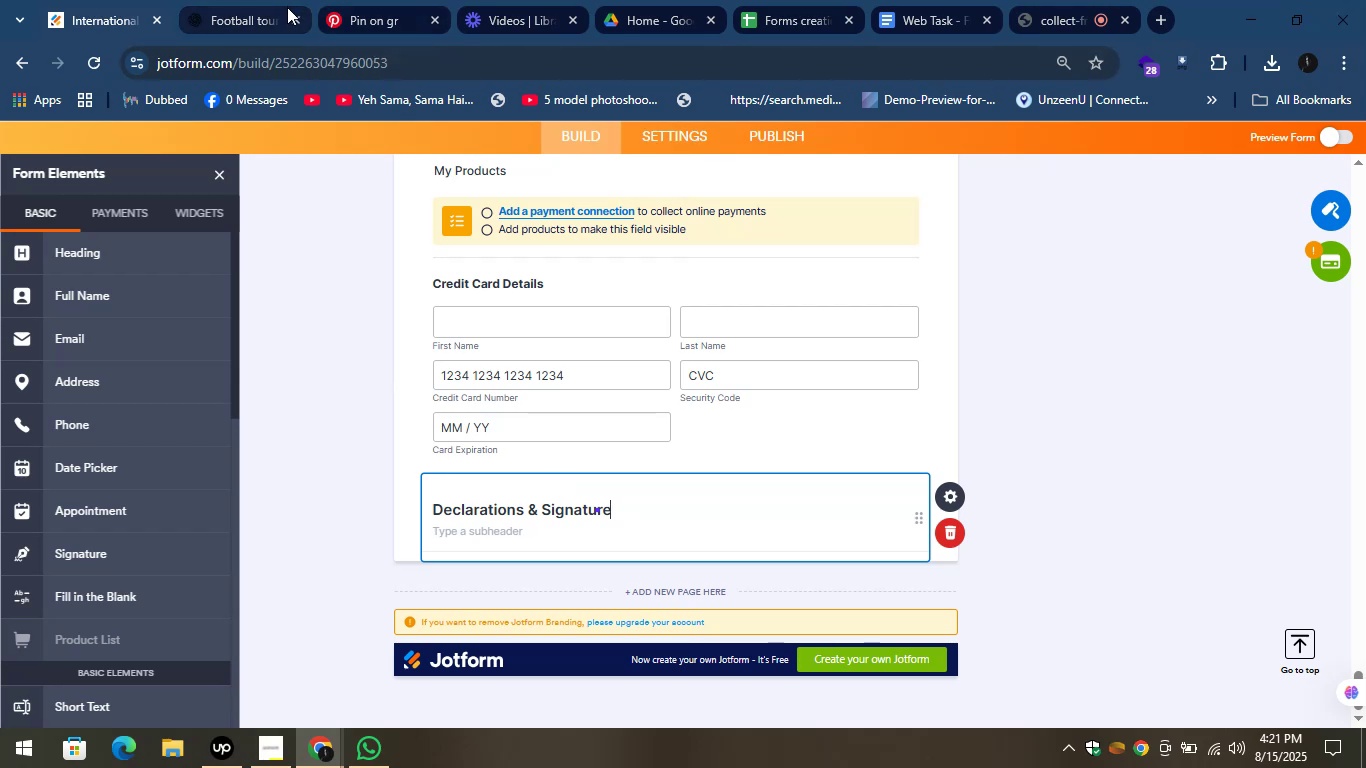 
wait(6.17)
 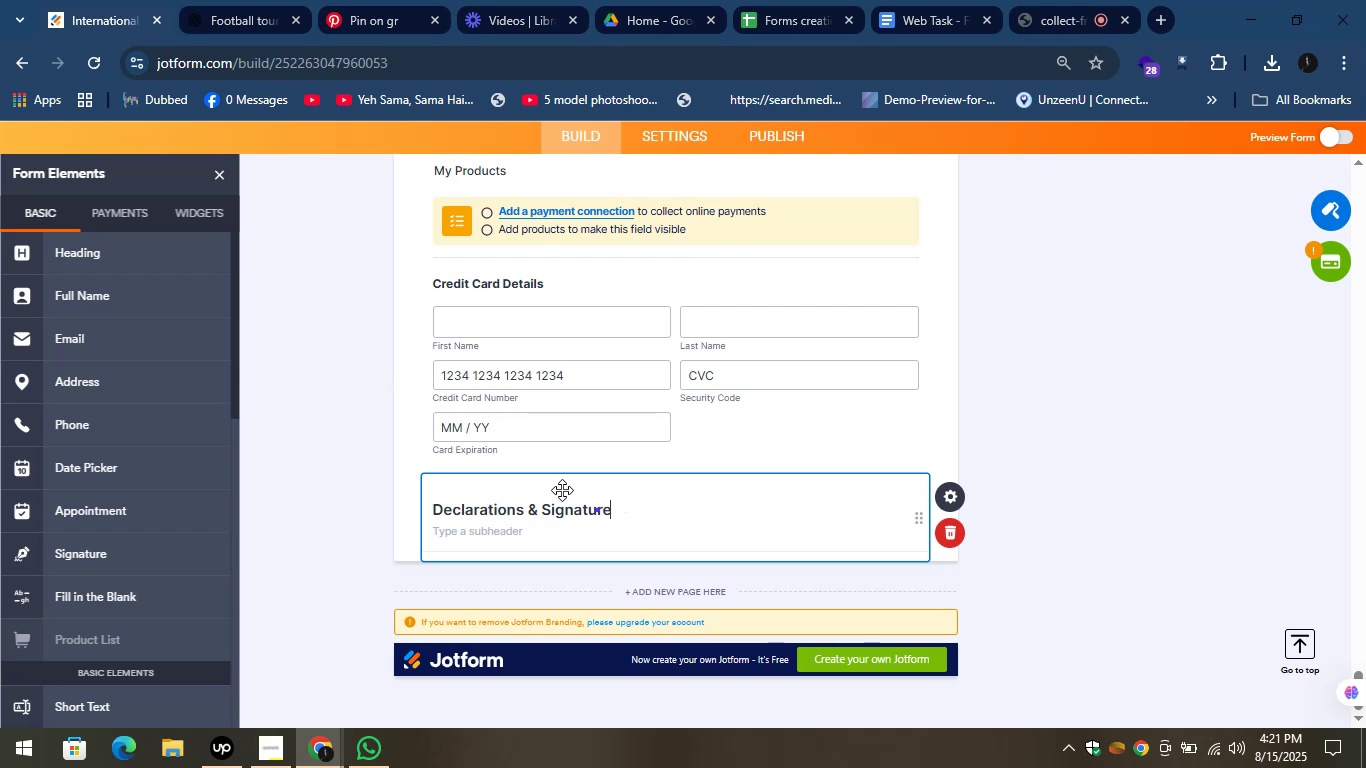 
left_click([246, 18])
 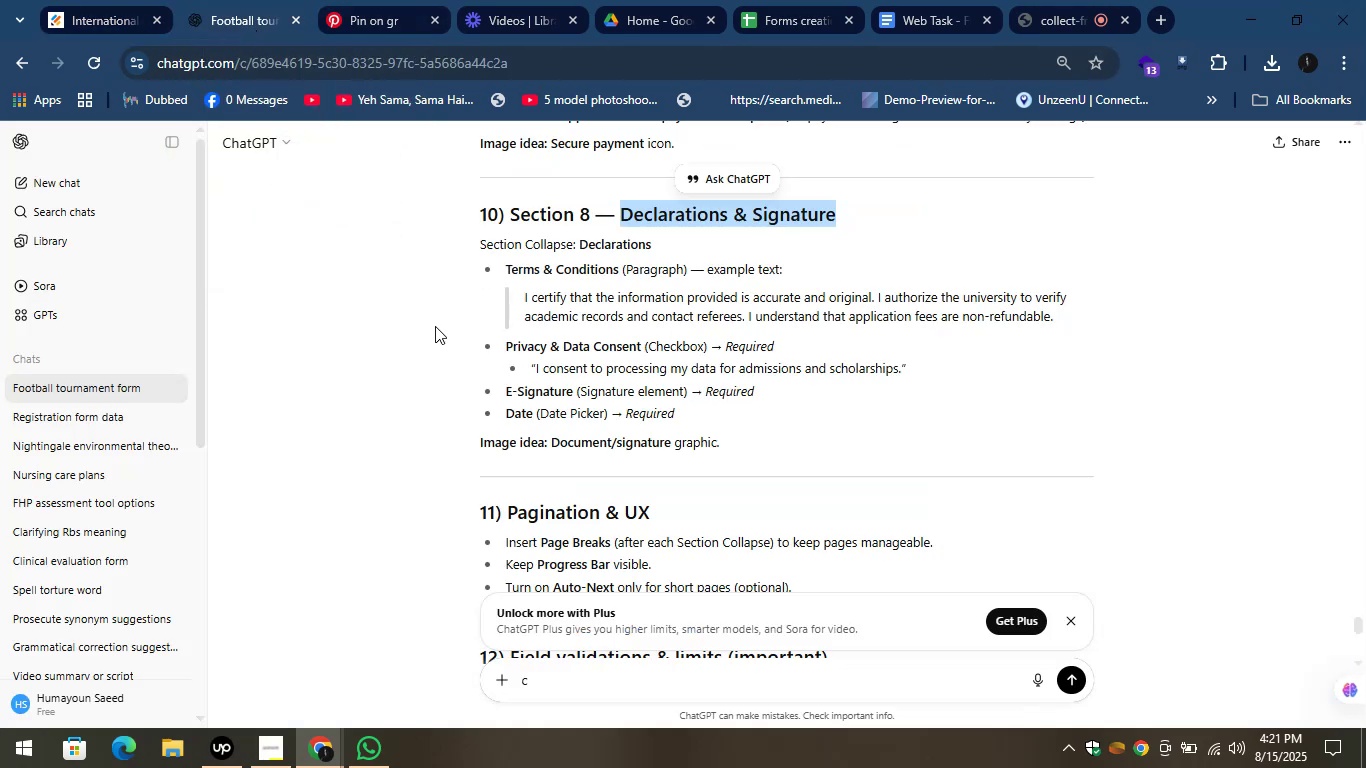 
left_click([409, 323])
 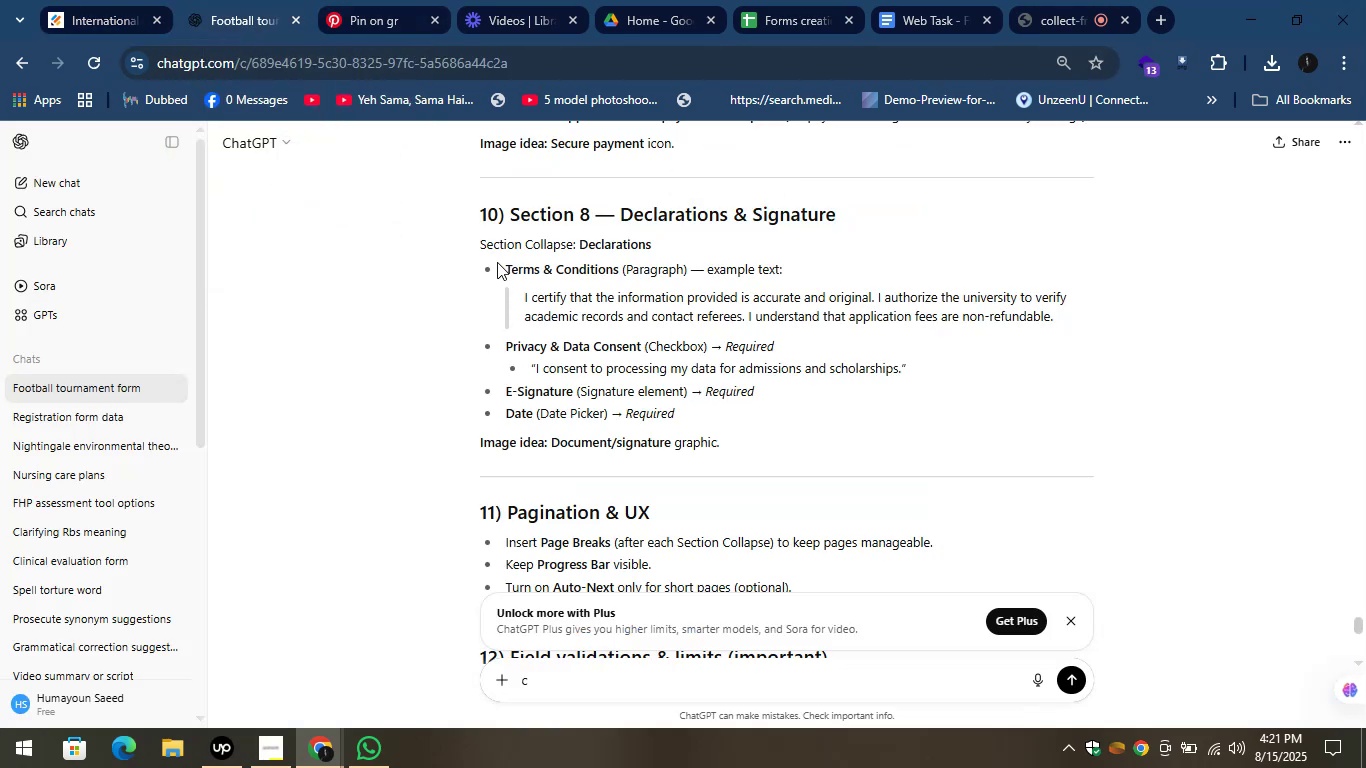 
left_click_drag(start_coordinate=[497, 266], to_coordinate=[615, 274])
 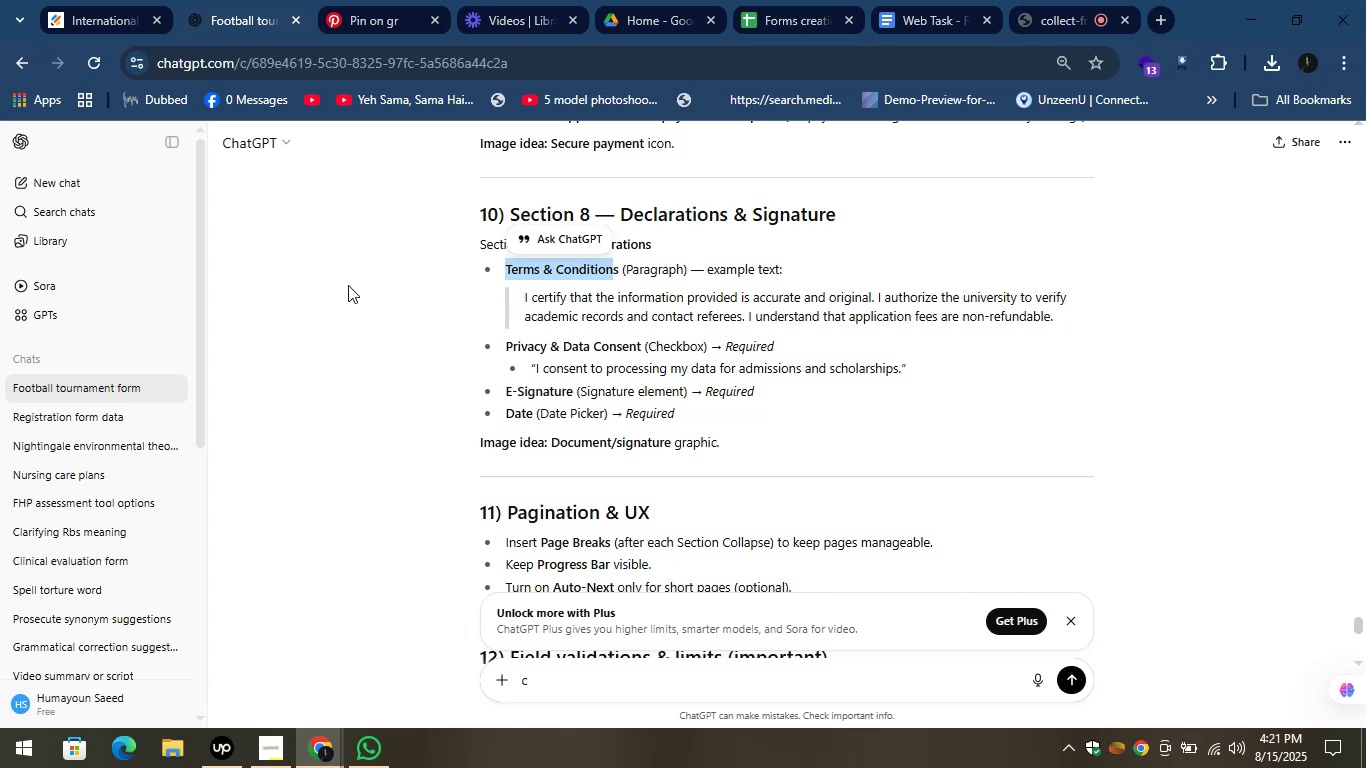 
left_click([348, 283])
 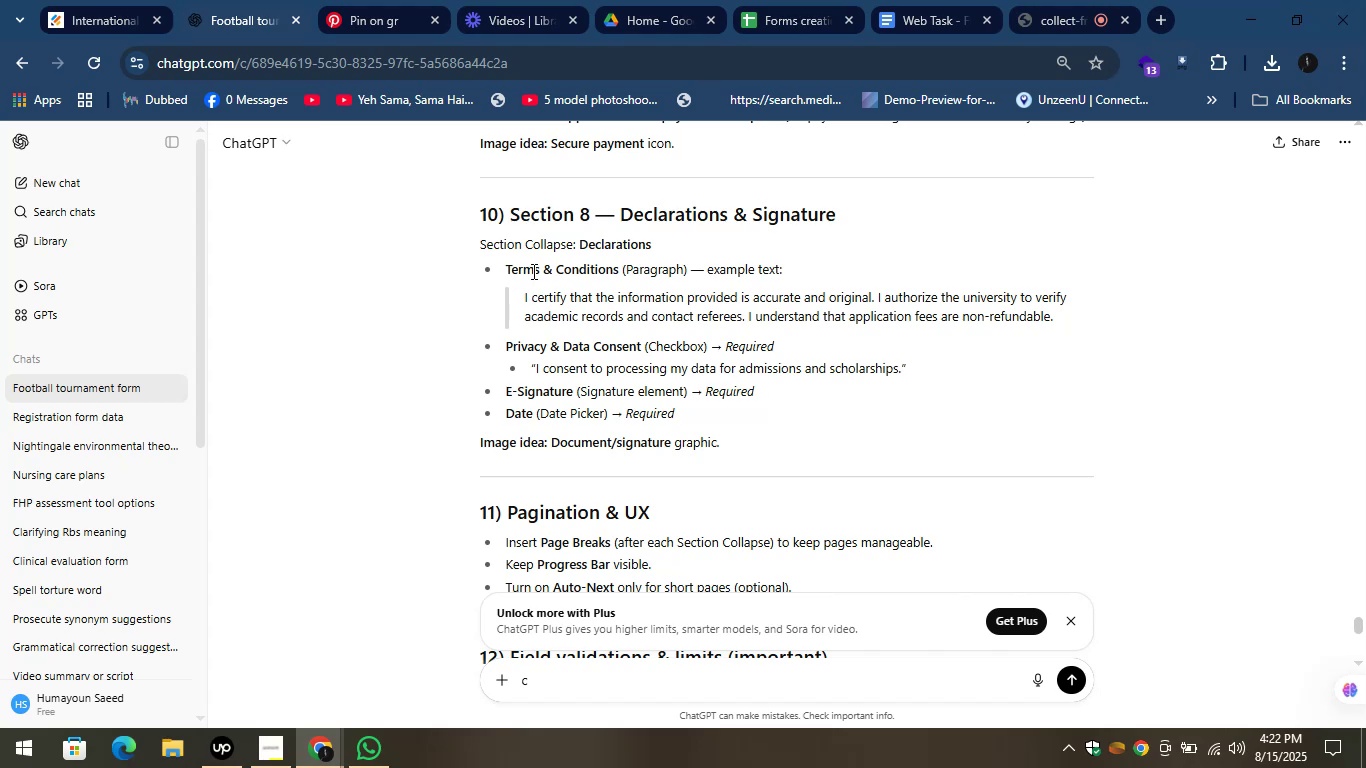 
wait(27.71)
 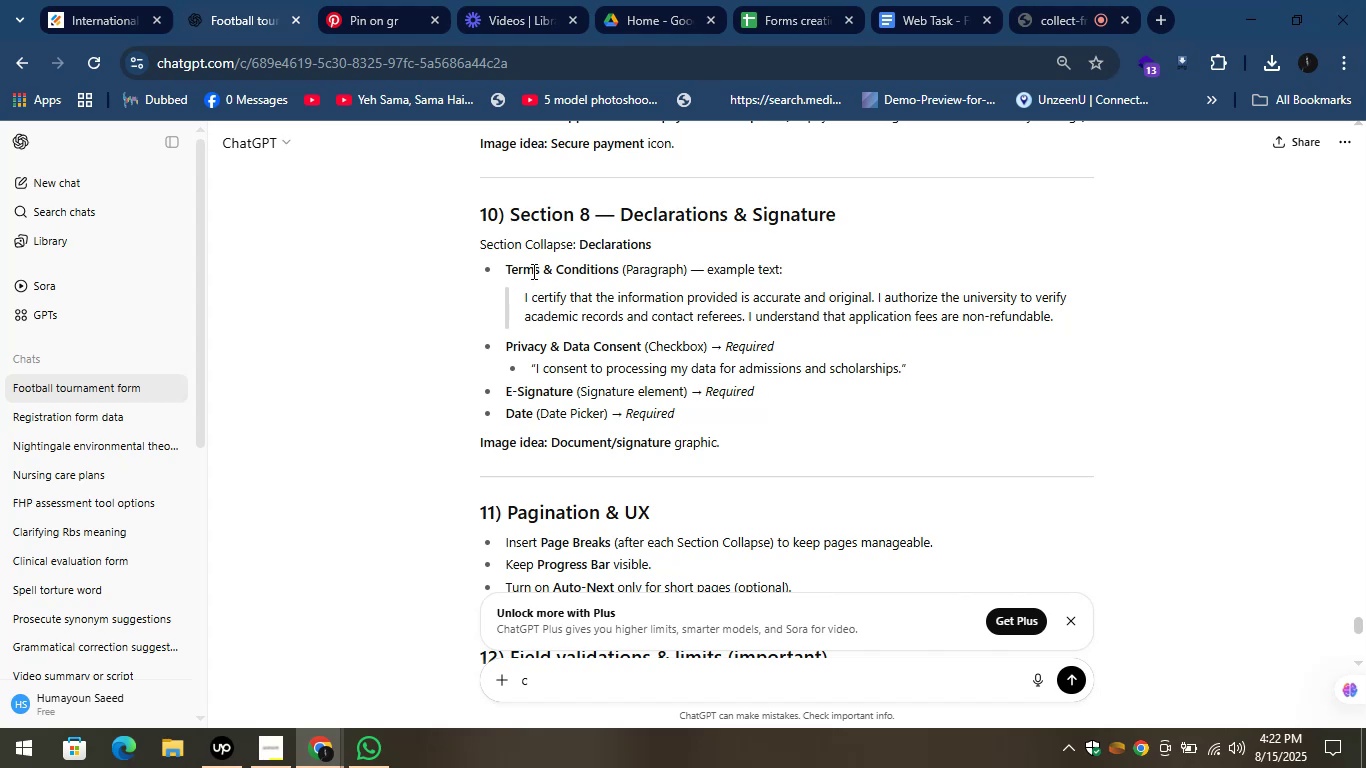 
left_click_drag(start_coordinate=[506, 266], to_coordinate=[618, 268])
 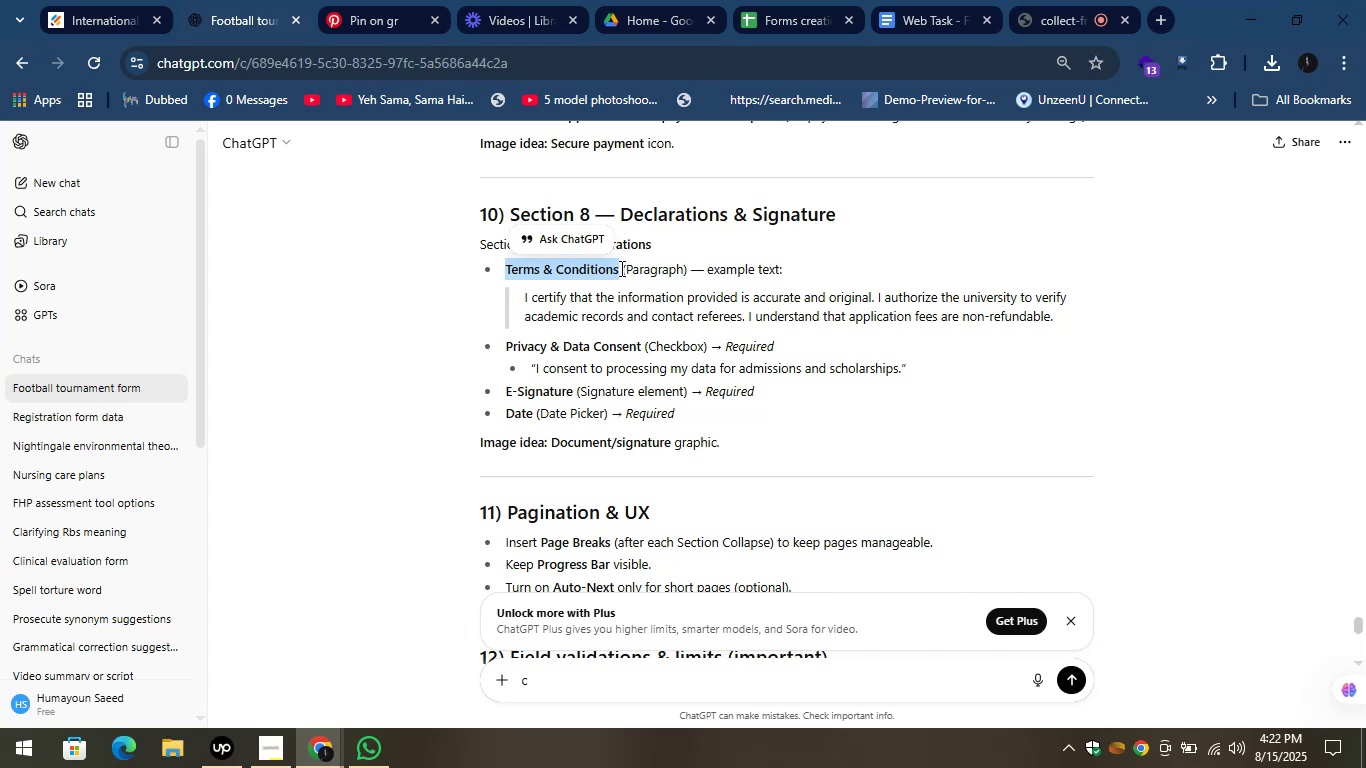 
key(Control+C)
 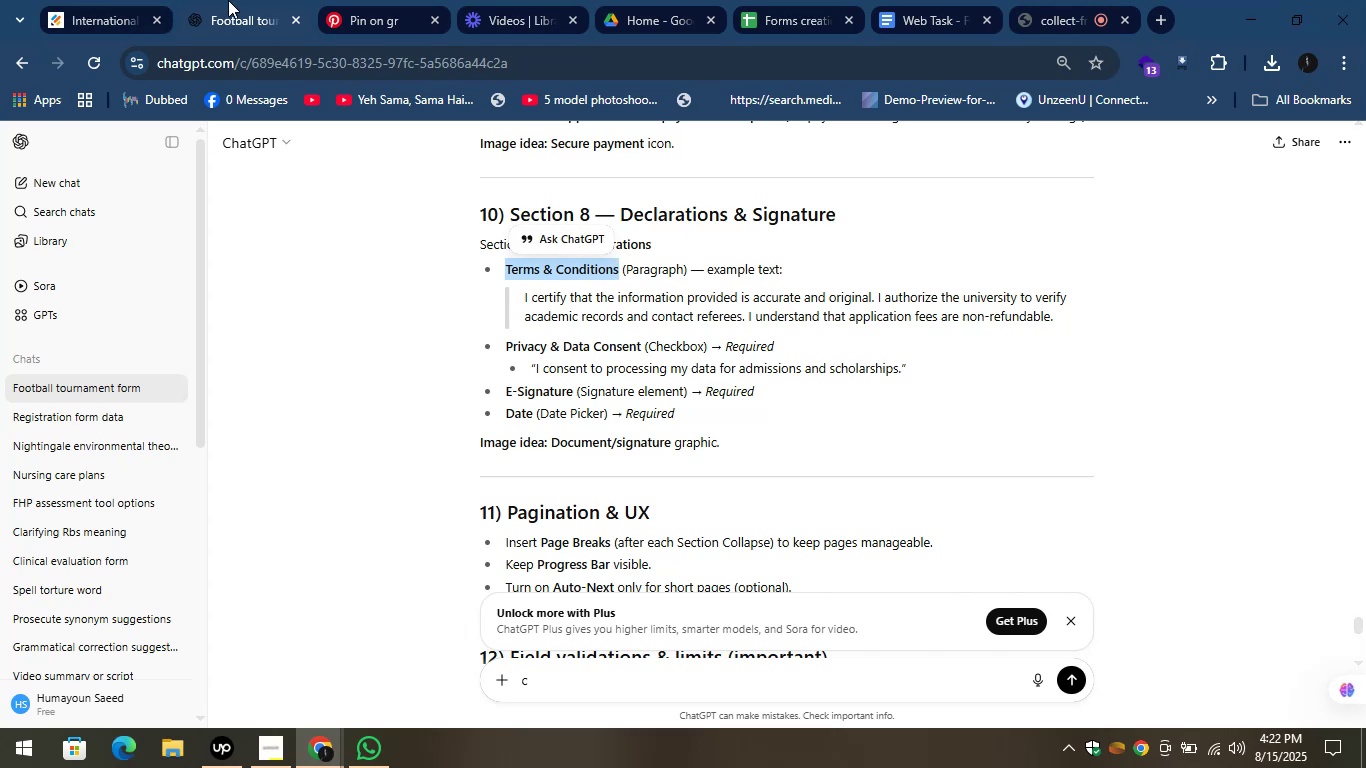 
left_click([100, 0])
 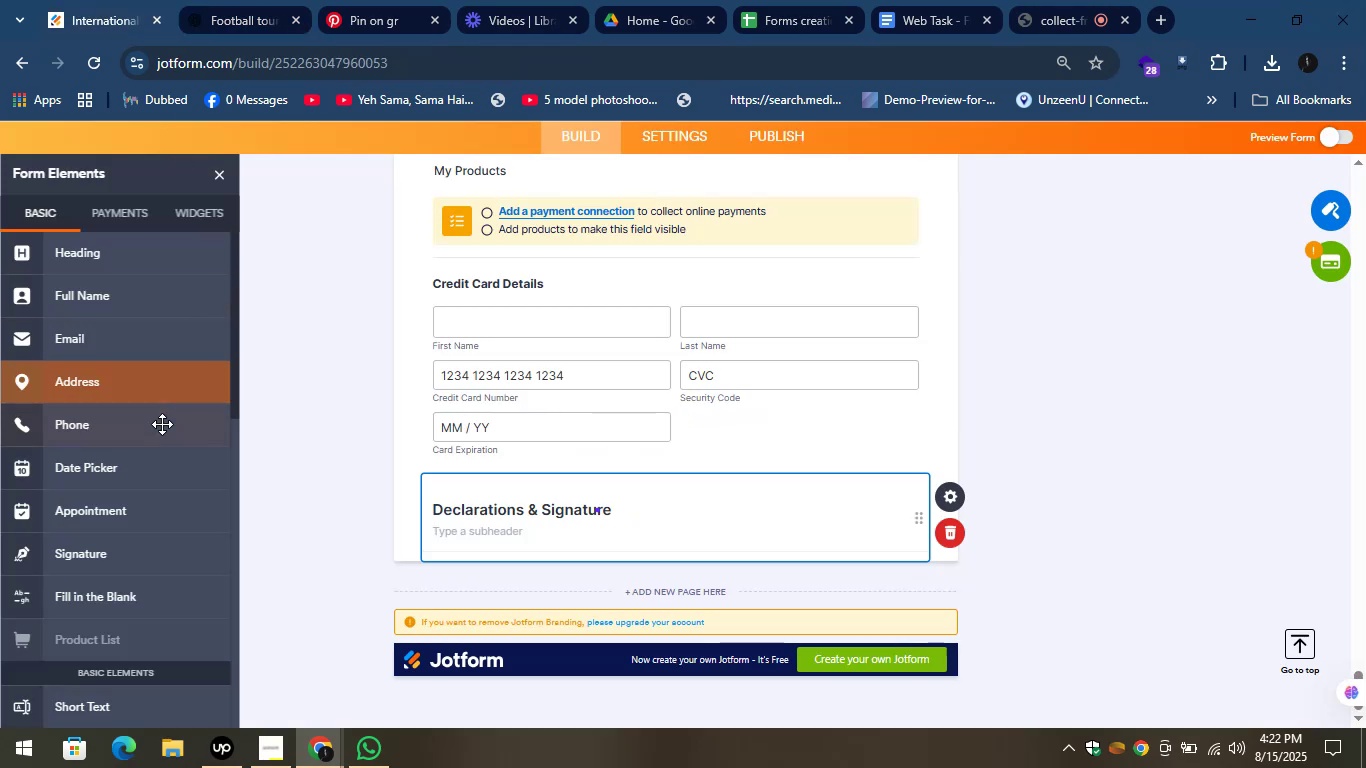 
scroll: coordinate [134, 291], scroll_direction: down, amount: 4.0
 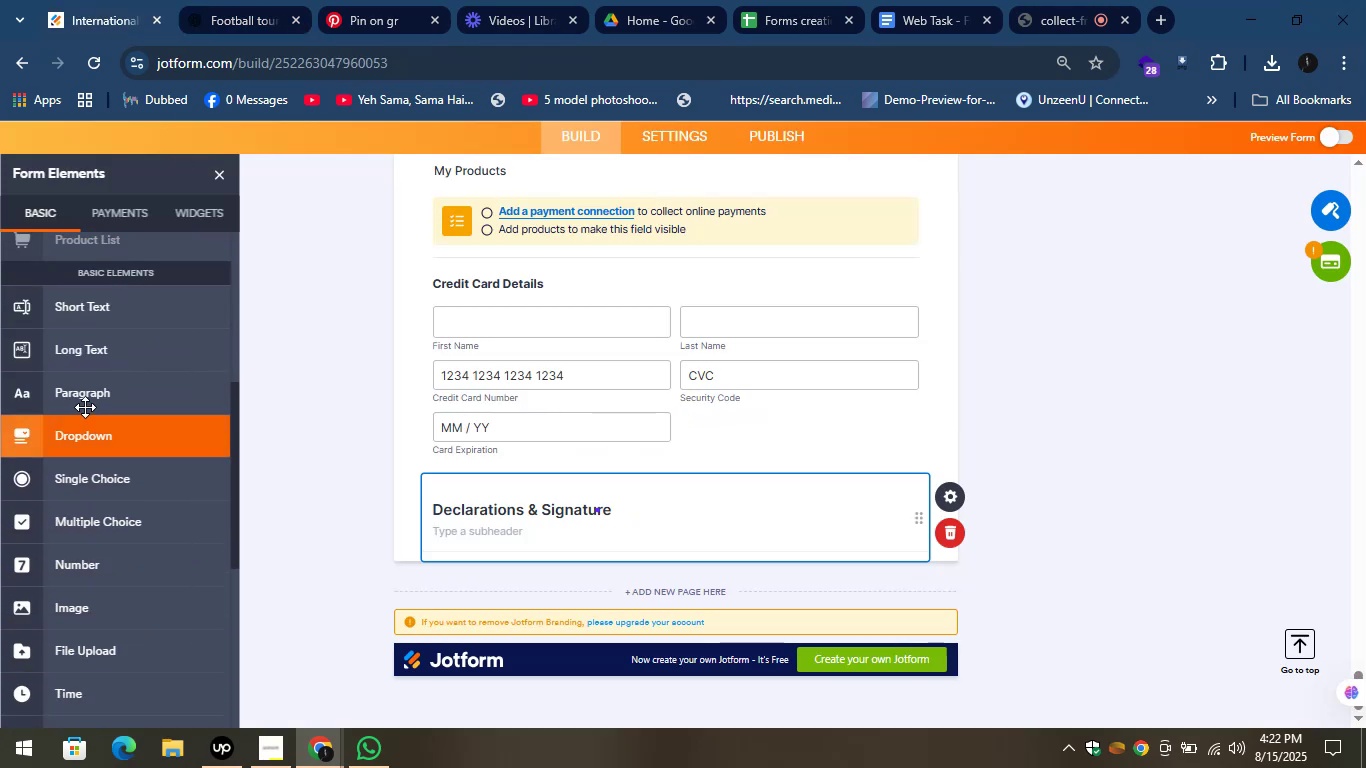 
left_click_drag(start_coordinate=[82, 405], to_coordinate=[459, 495])
 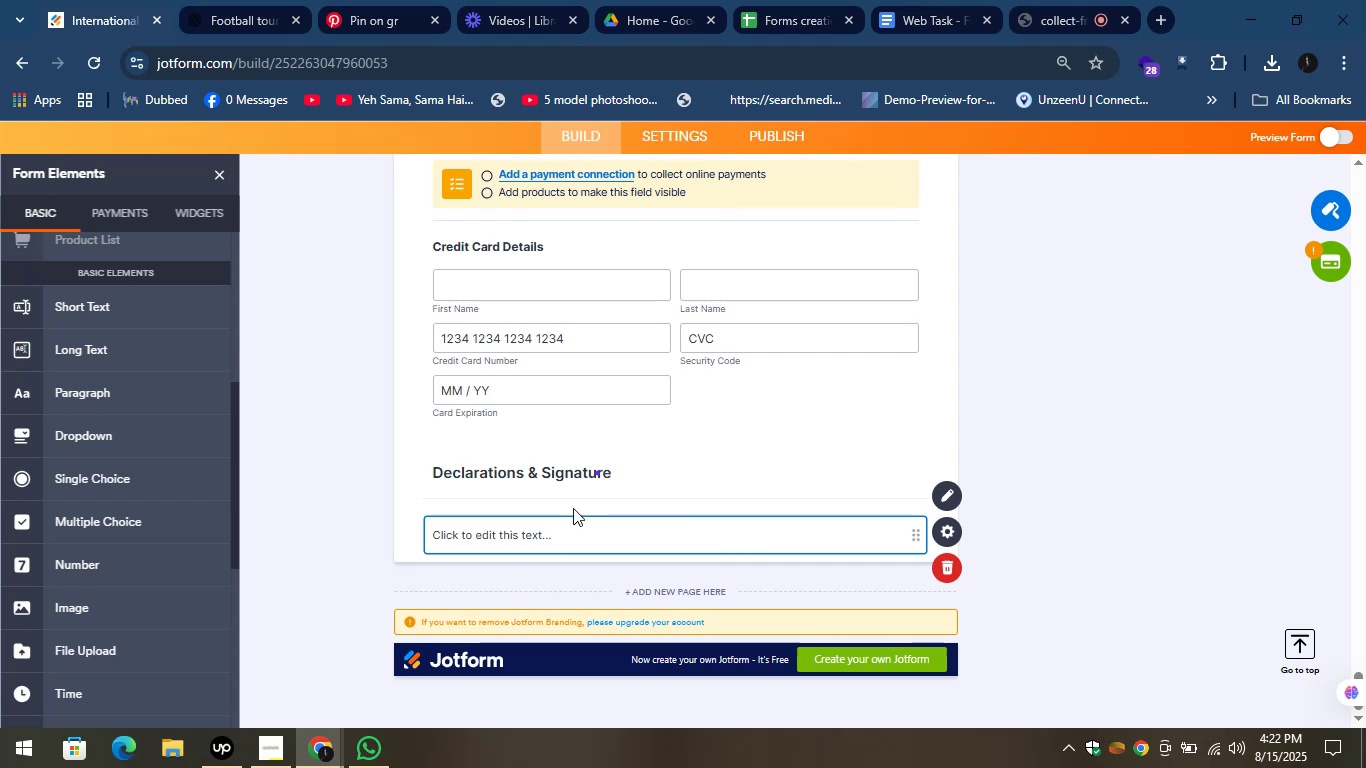 
left_click([563, 538])
 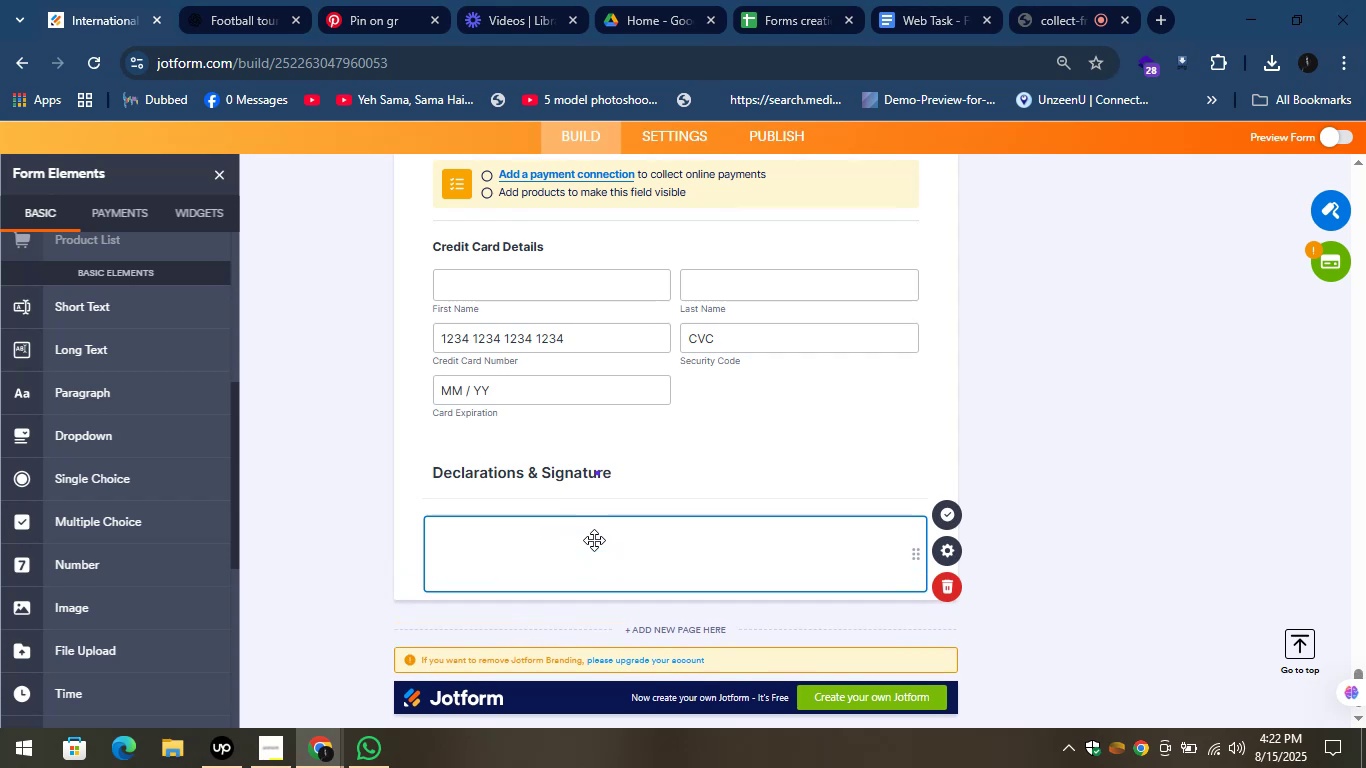 
scroll: coordinate [581, 522], scroll_direction: down, amount: 3.0
 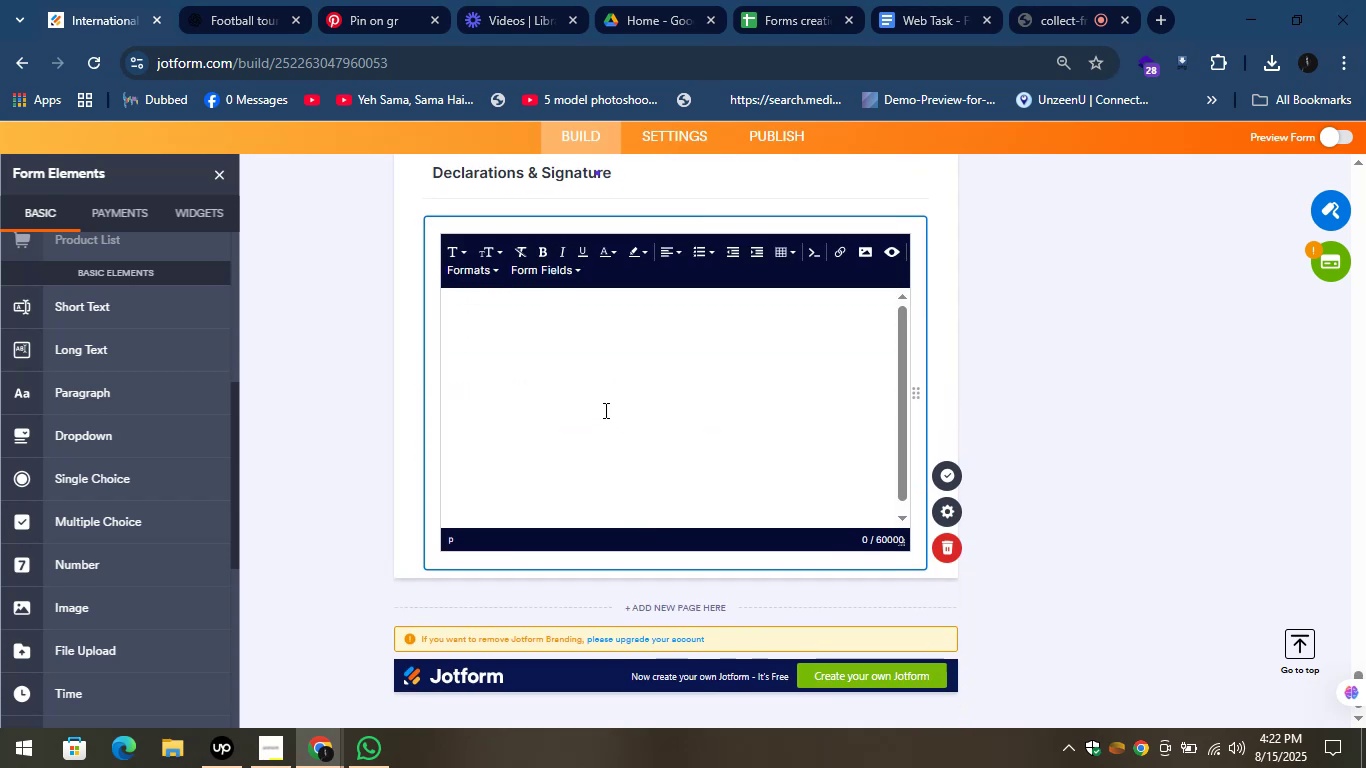 
left_click([585, 389])
 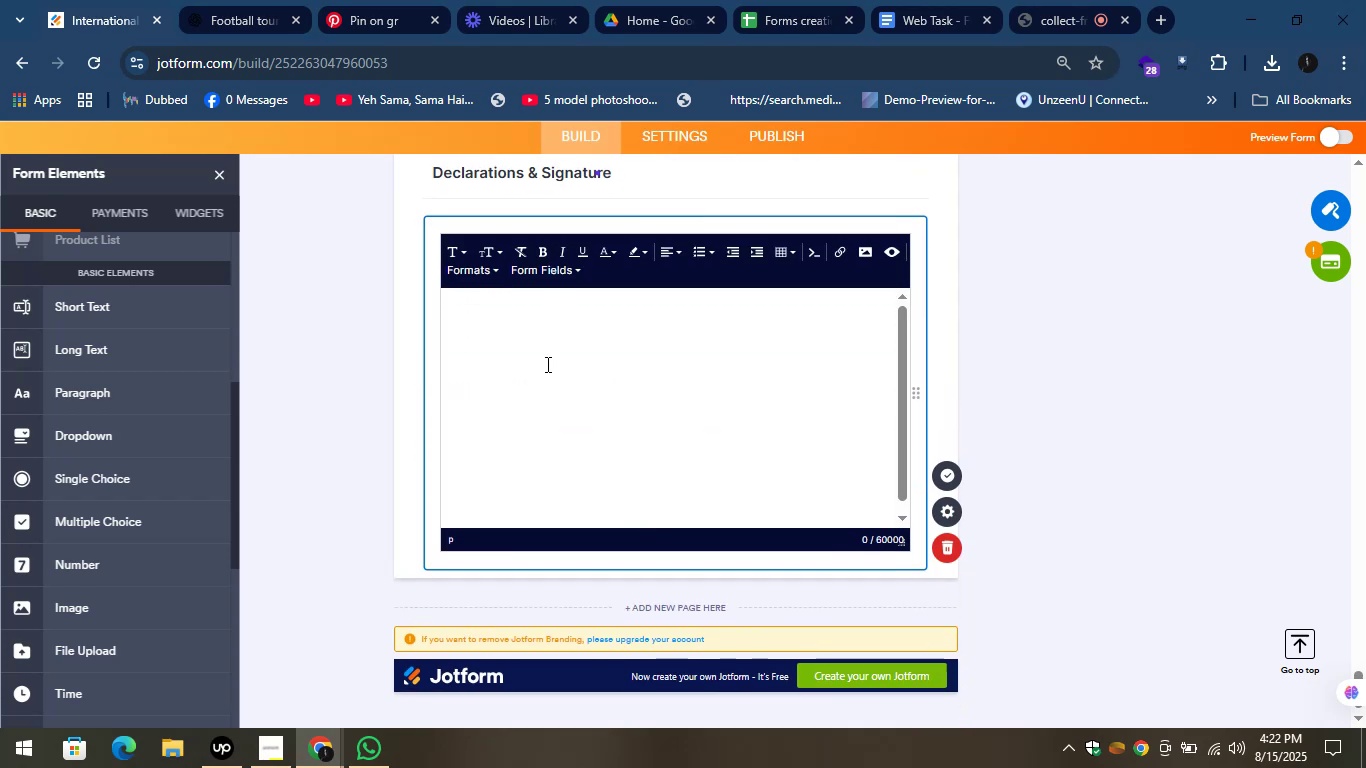 
hold_key(key=ControlLeft, duration=0.48)
 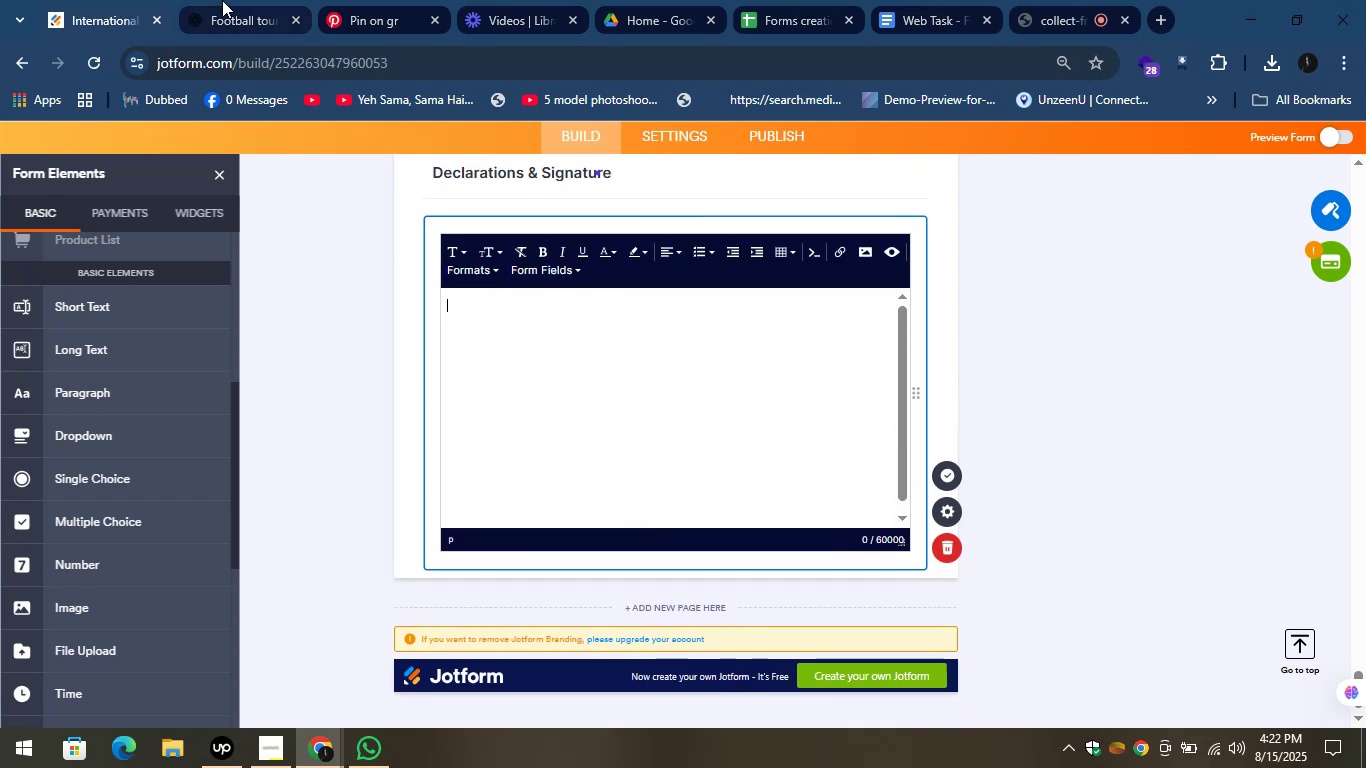 
left_click([223, 0])
 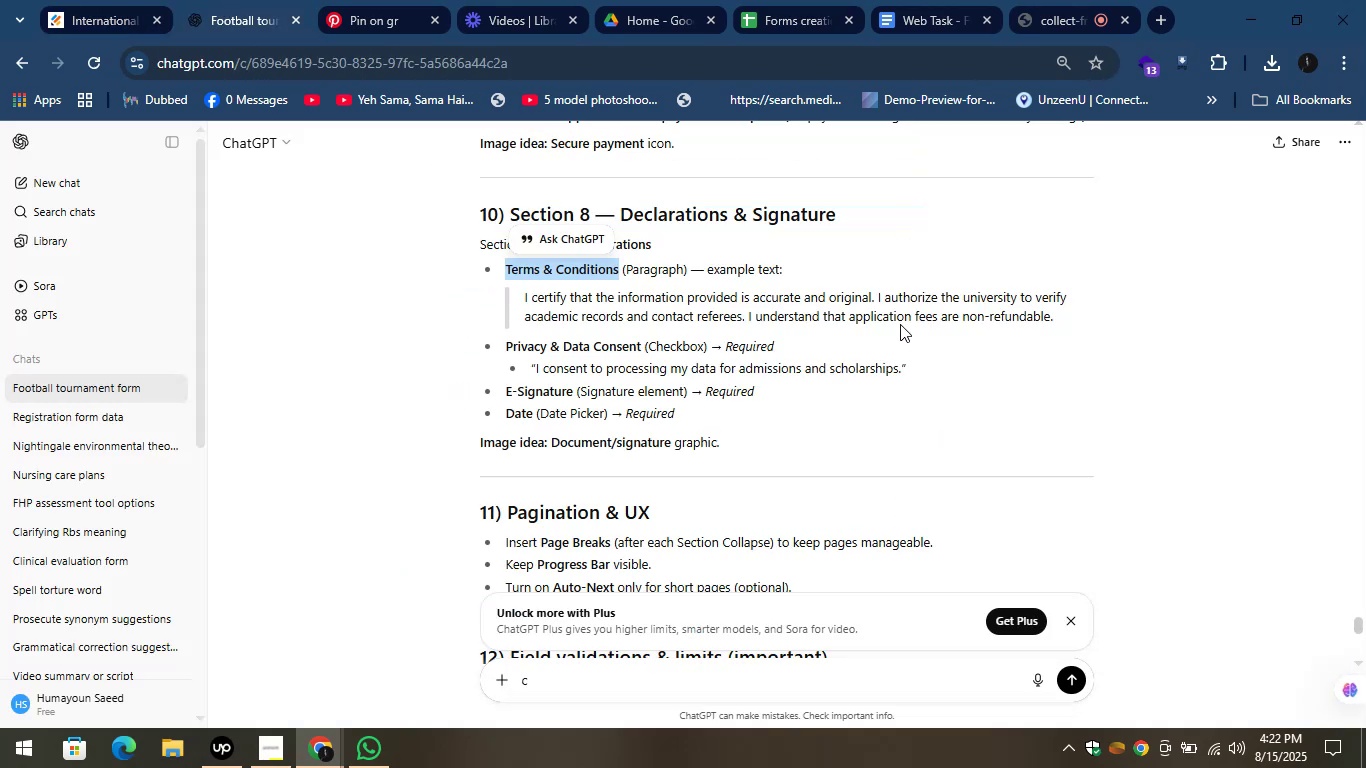 
left_click_drag(start_coordinate=[1071, 319], to_coordinate=[524, 297])
 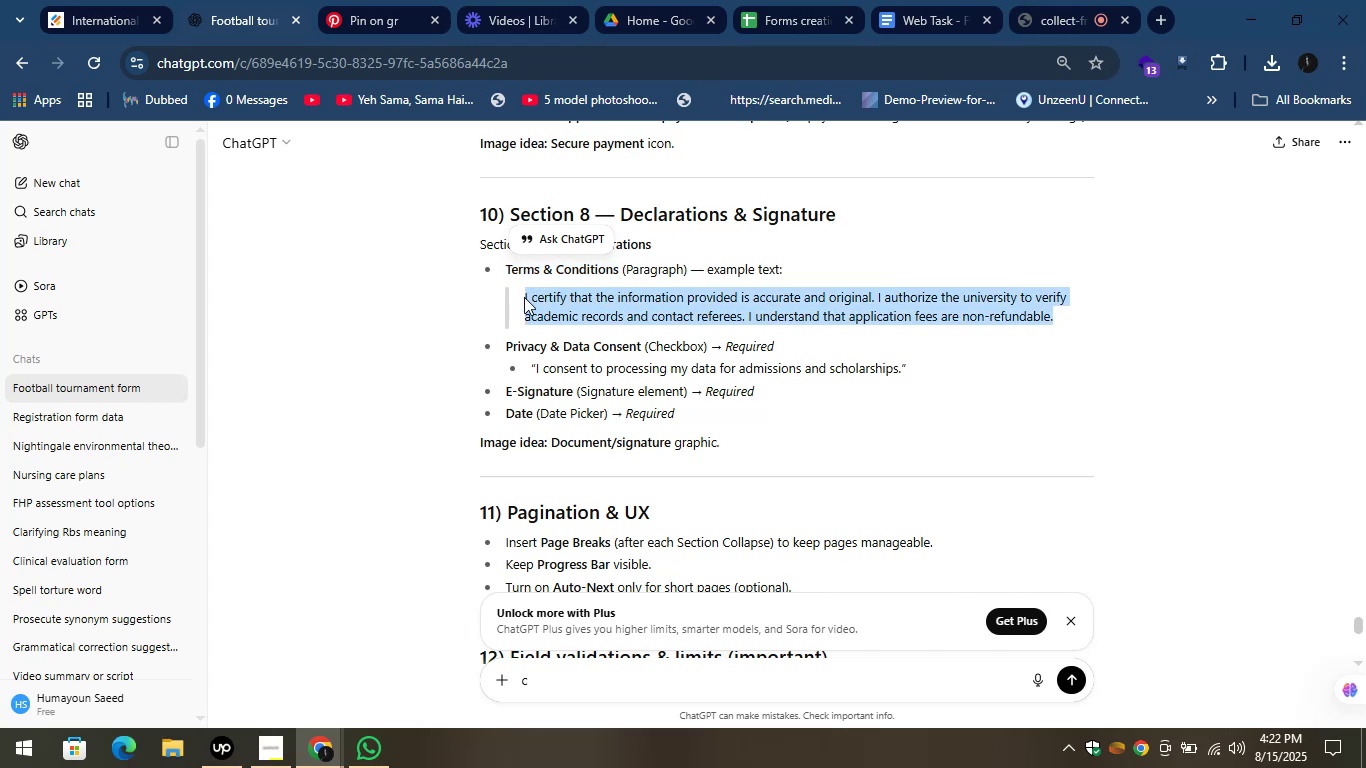 
key(Control+C)
 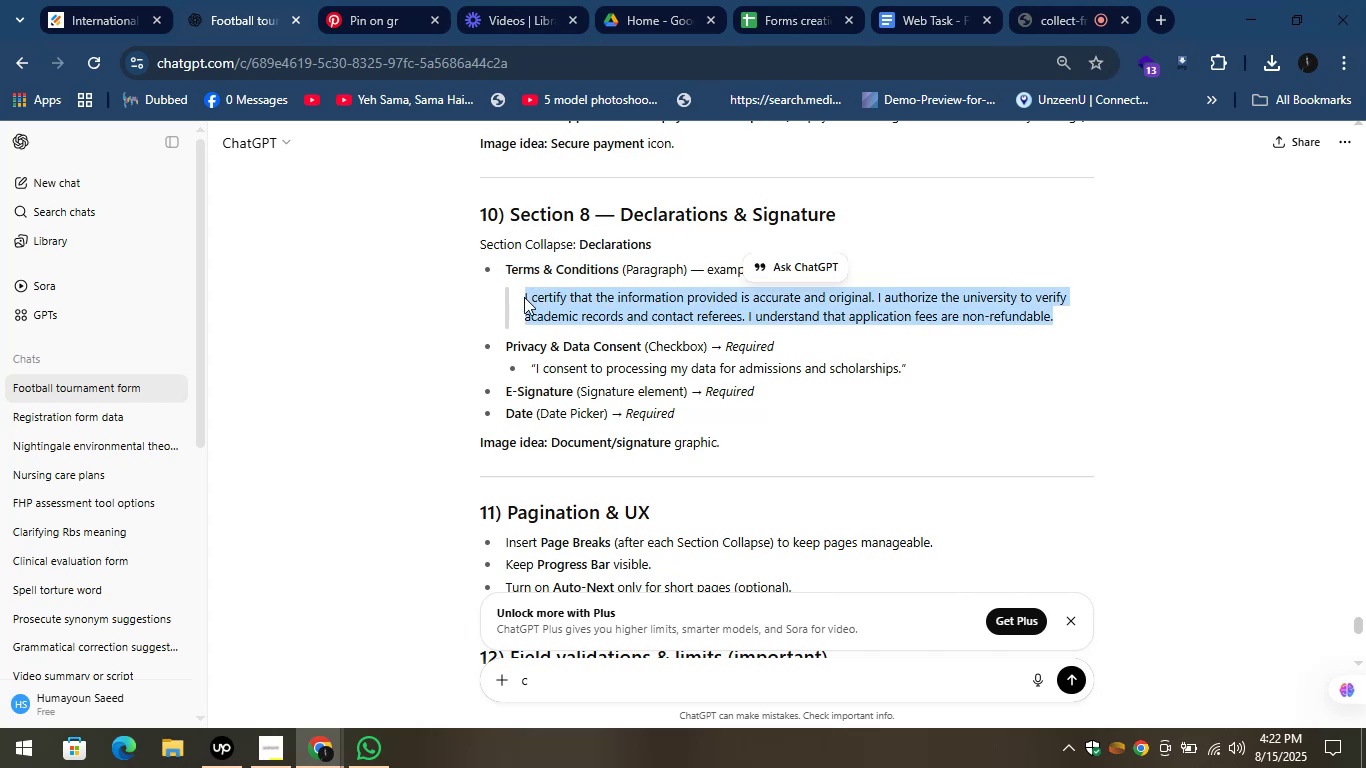 
key(Control+C)
 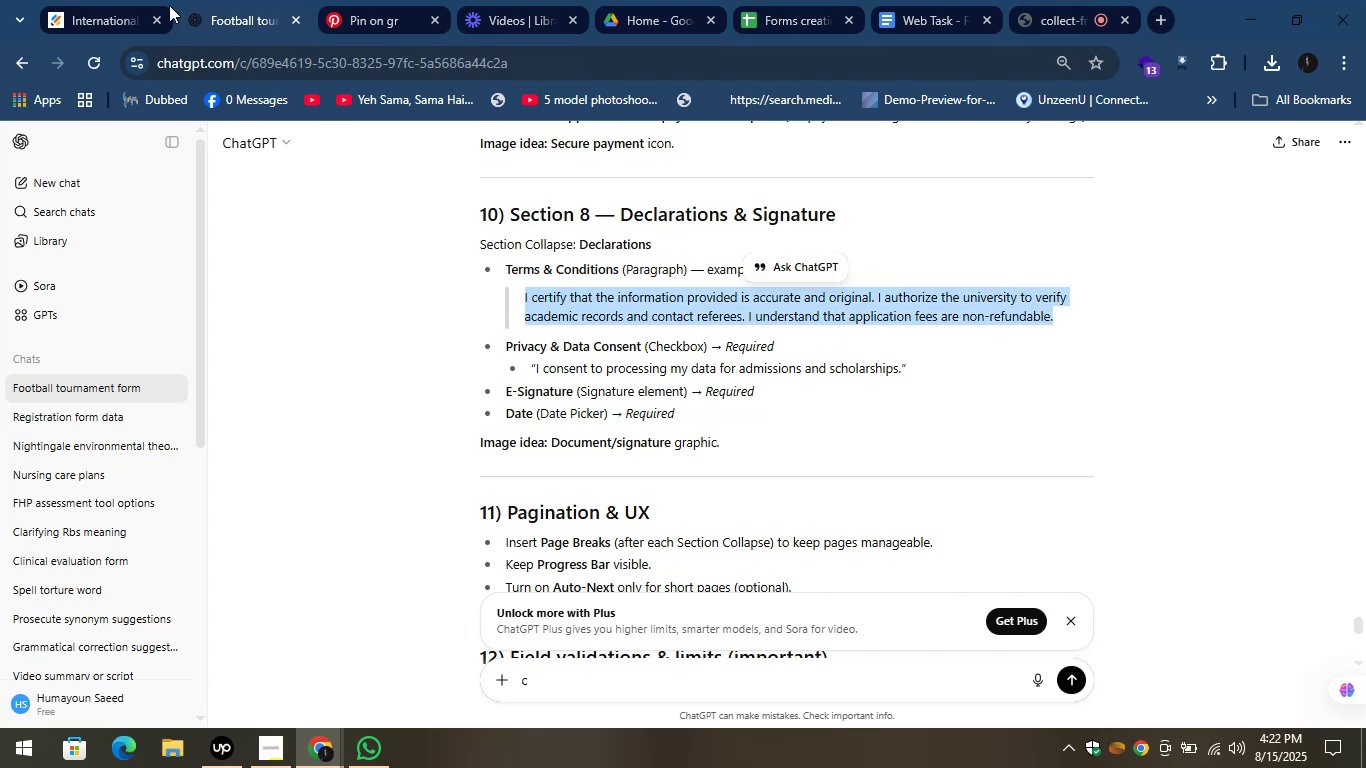 
left_click([110, 0])
 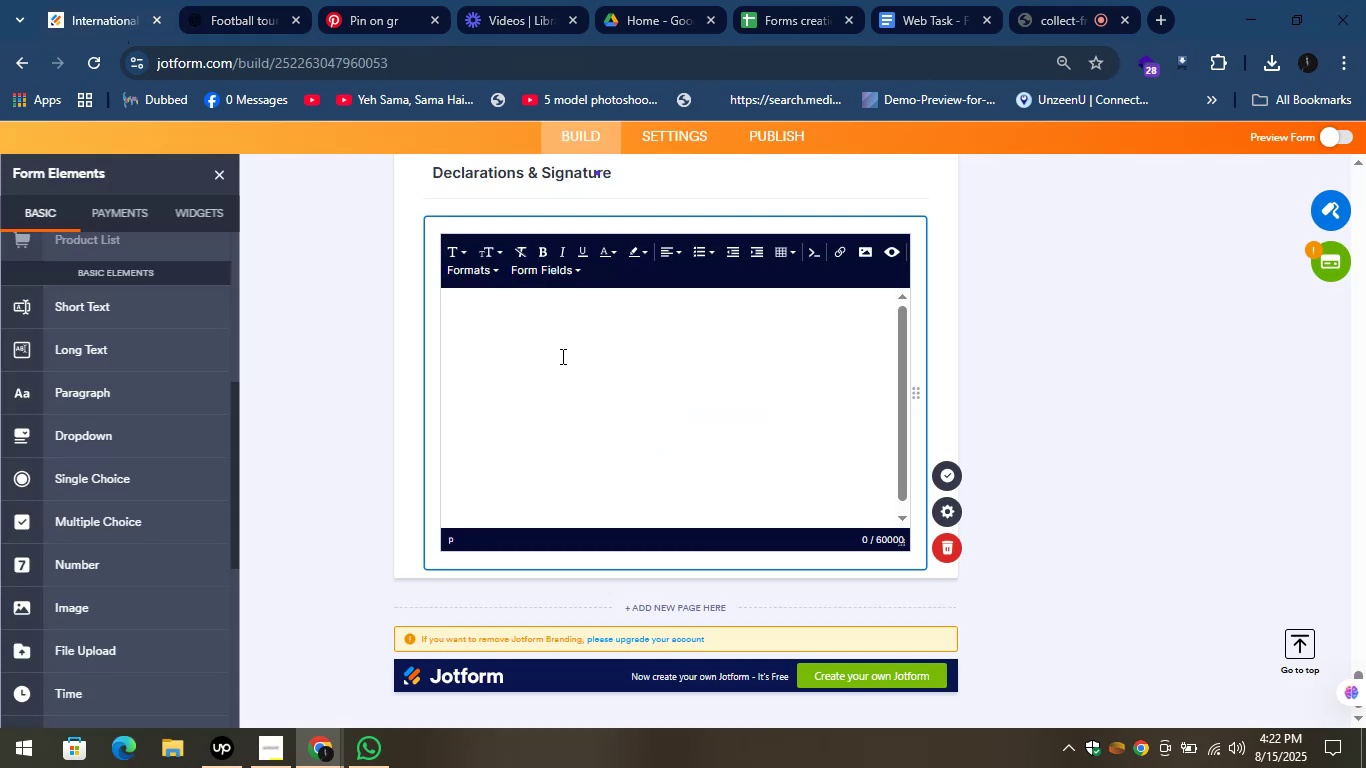 
key(Control+V)
 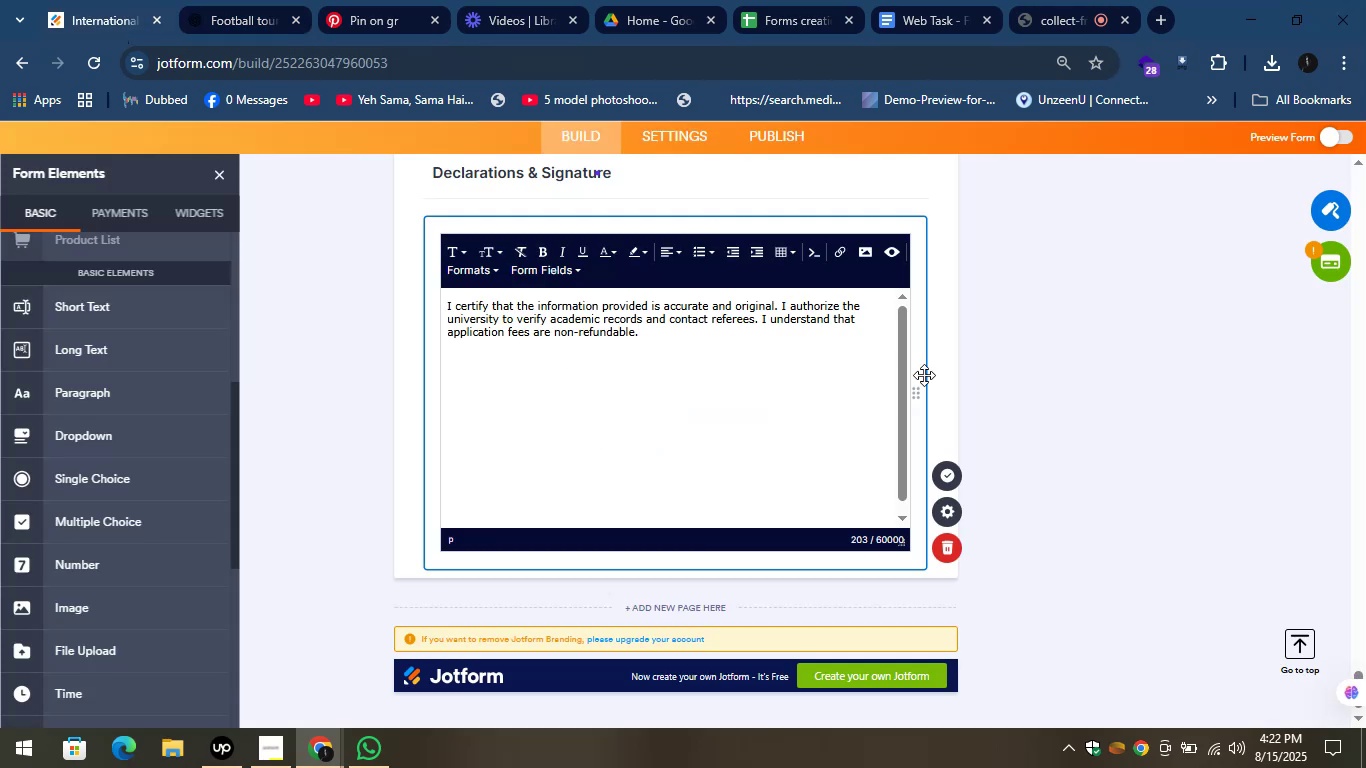 
left_click([1019, 374])
 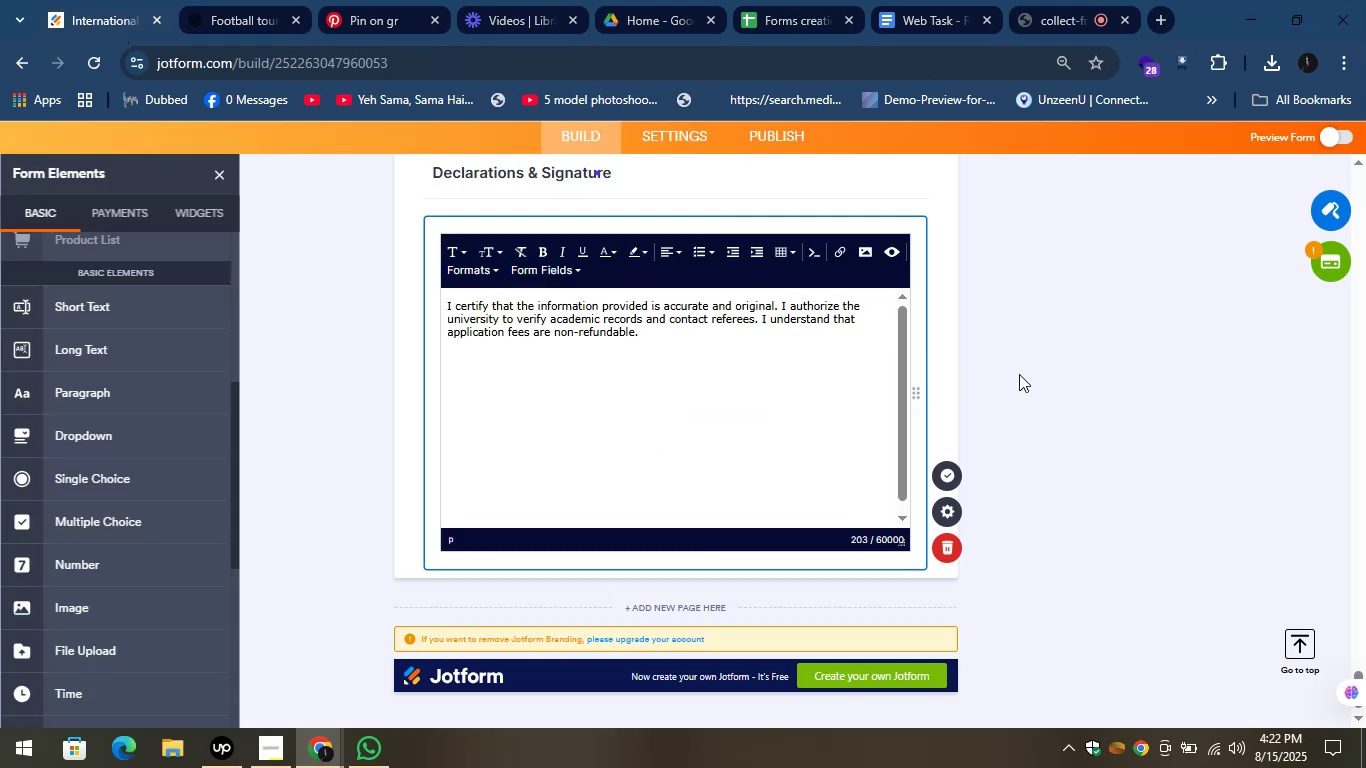 
scroll: coordinate [1020, 383], scroll_direction: up, amount: 2.0
 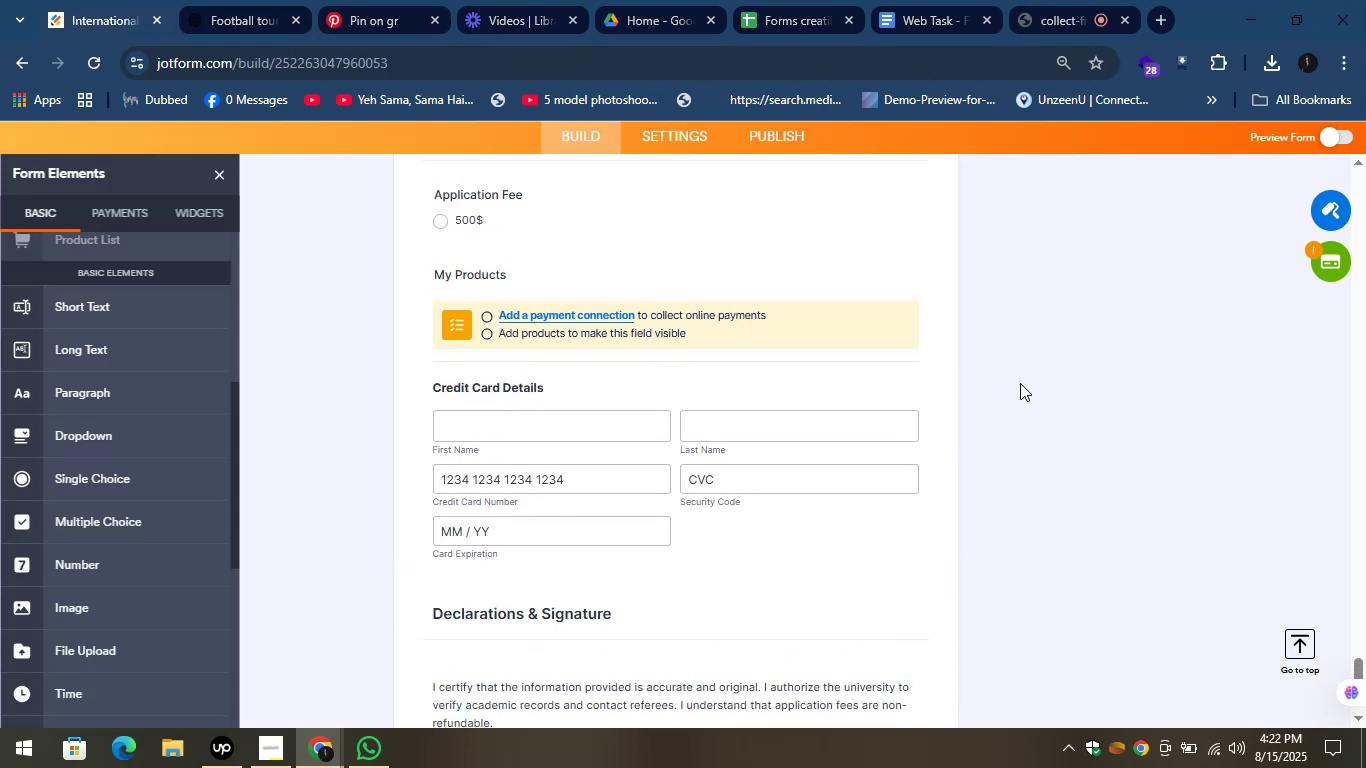 
scroll: coordinate [1010, 482], scroll_direction: down, amount: 3.0
 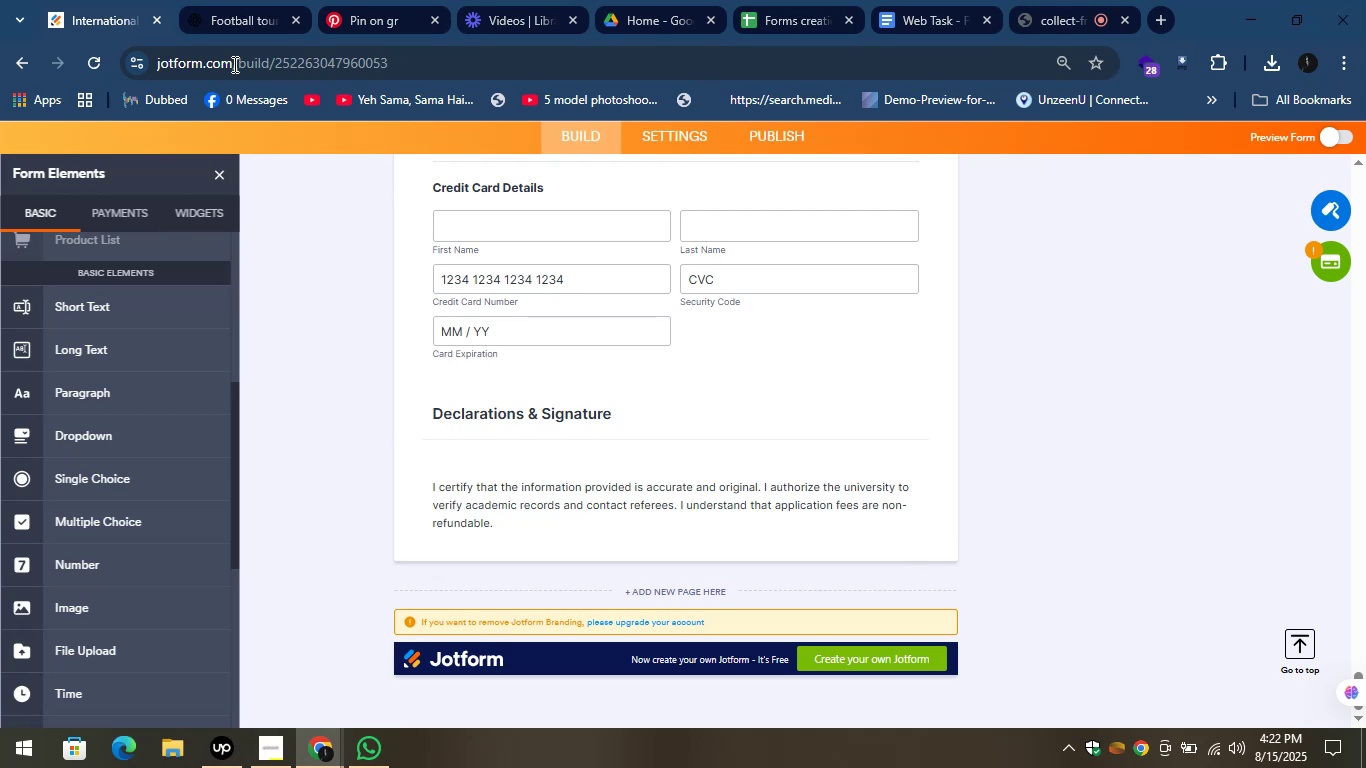 
left_click([231, 11])
 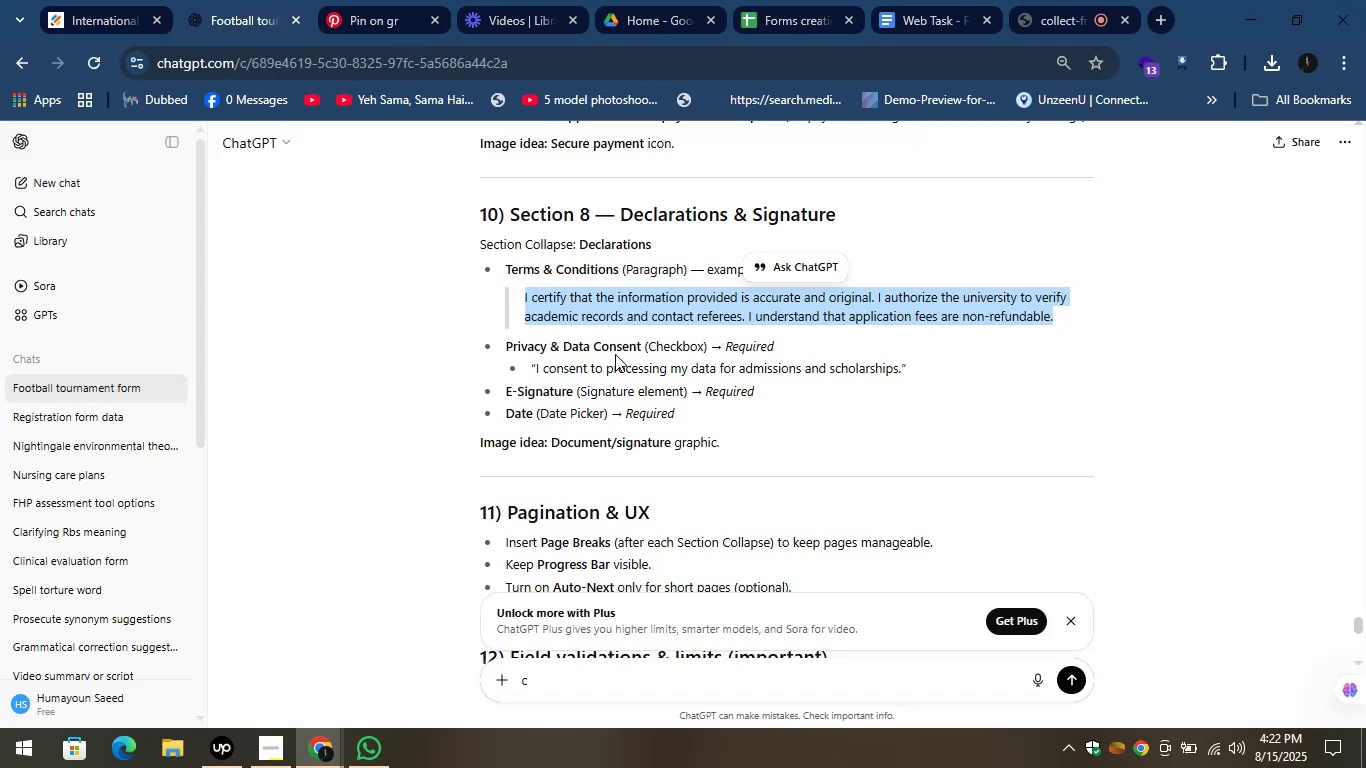 
left_click([76, 0])
 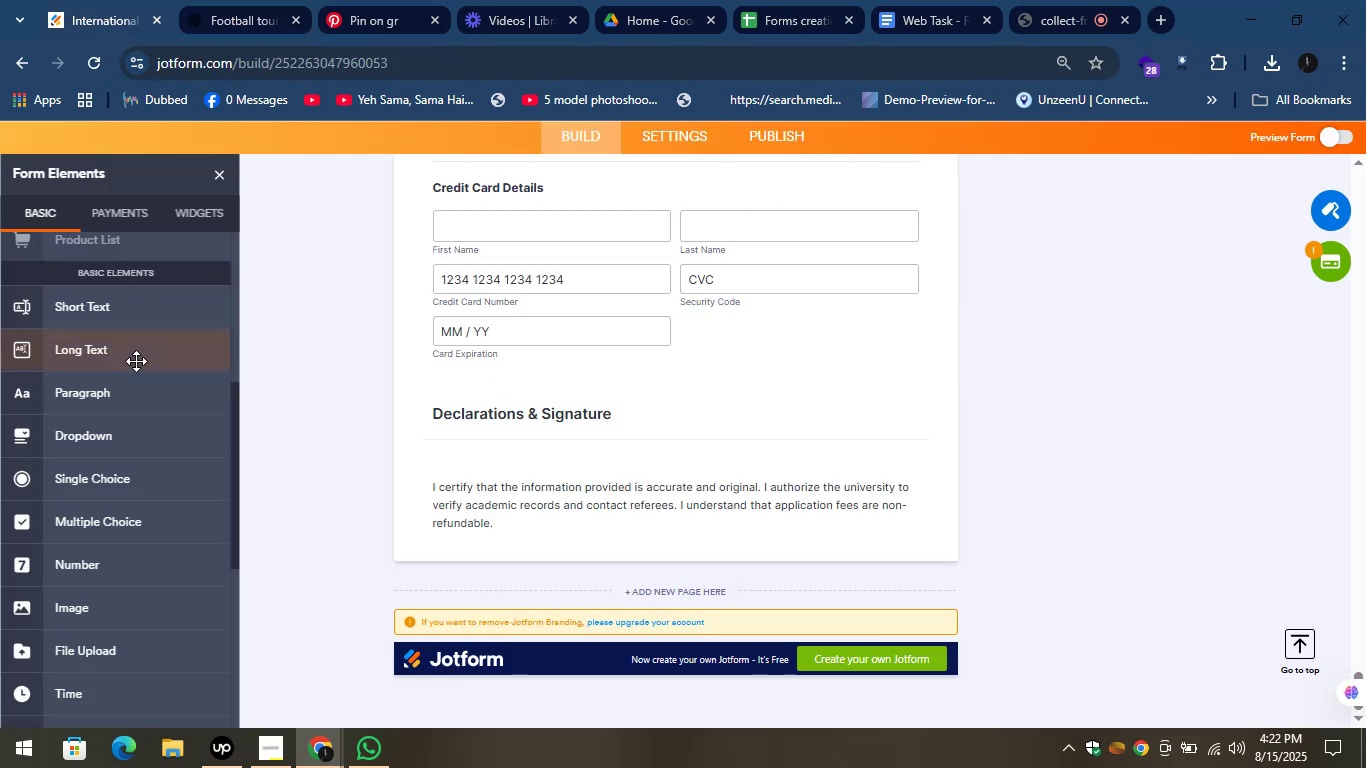 
scroll: coordinate [138, 365], scroll_direction: up, amount: 6.0
 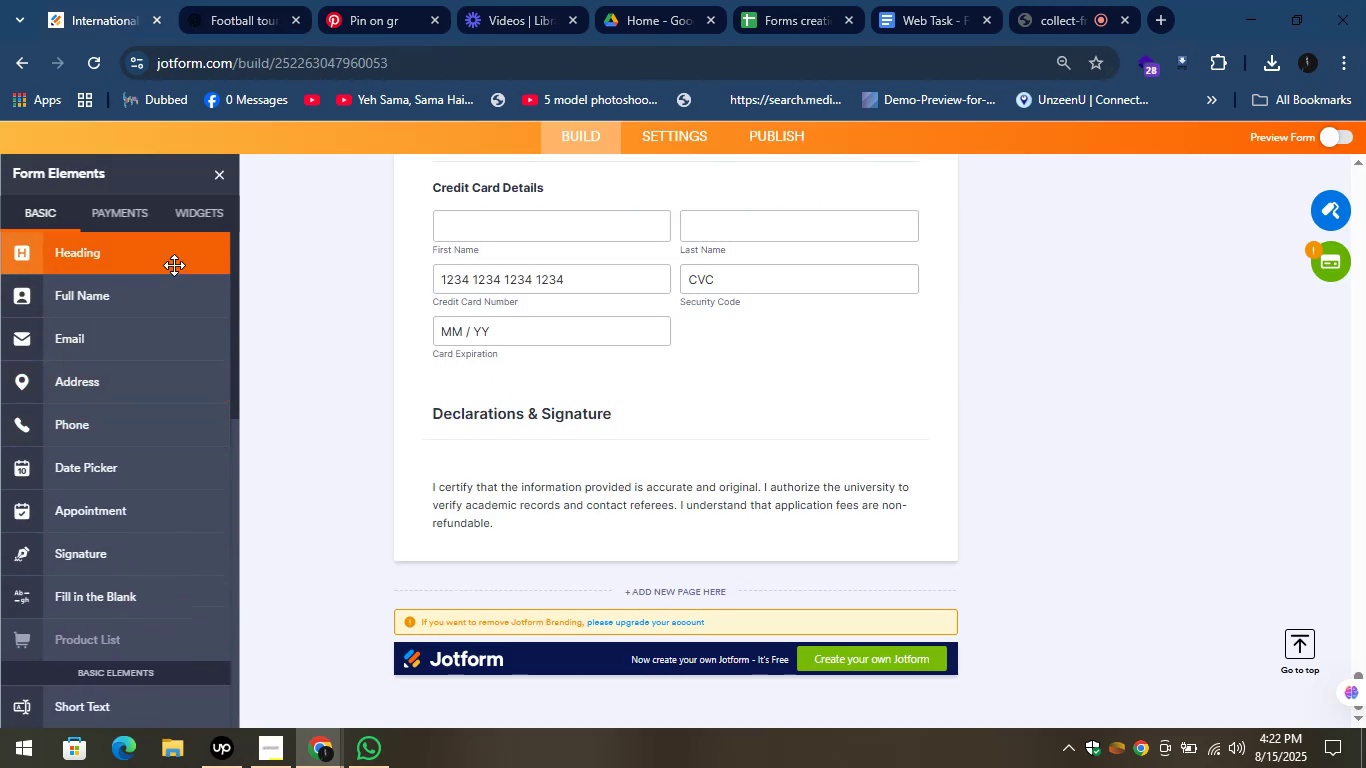 
scroll: coordinate [170, 306], scroll_direction: down, amount: 8.0
 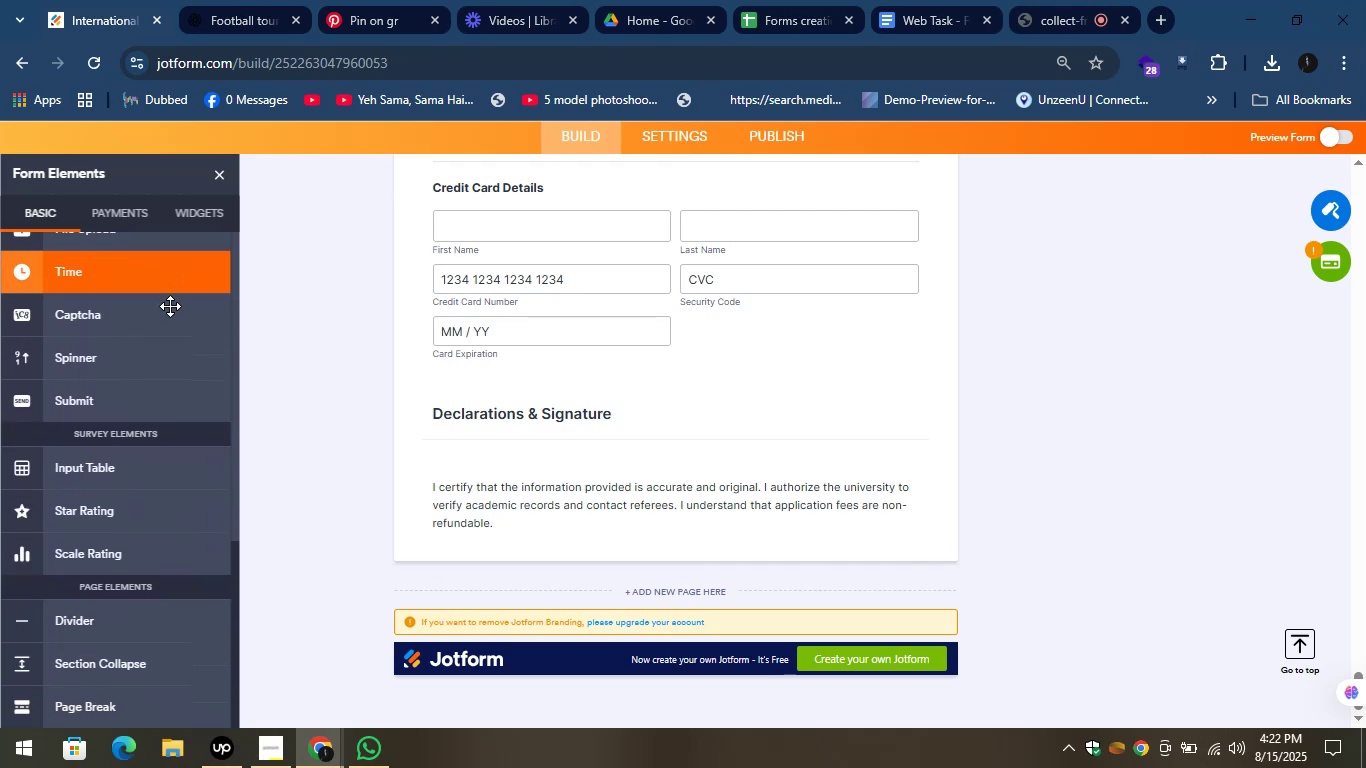 
scroll: coordinate [186, 421], scroll_direction: down, amount: 8.0
 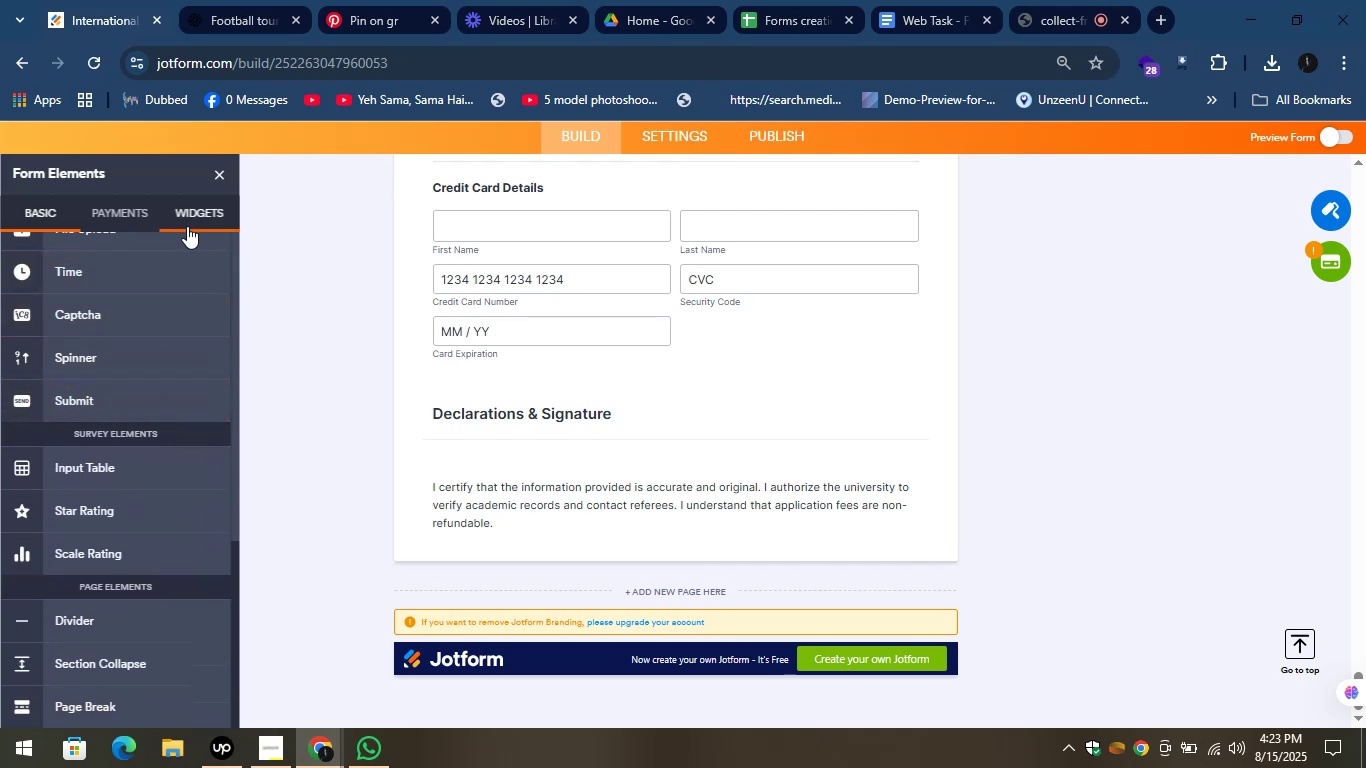 
left_click([187, 226])
 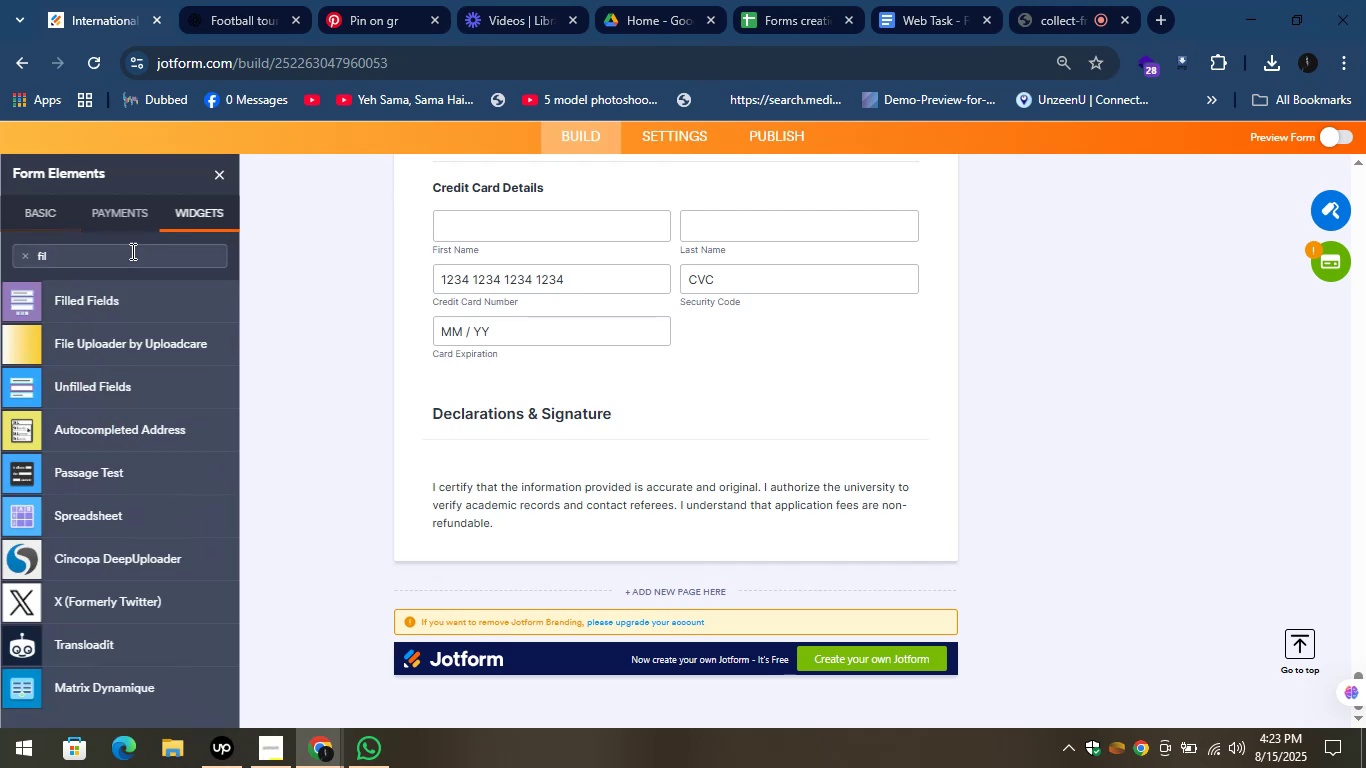 
left_click_drag(start_coordinate=[117, 257], to_coordinate=[30, 263])
 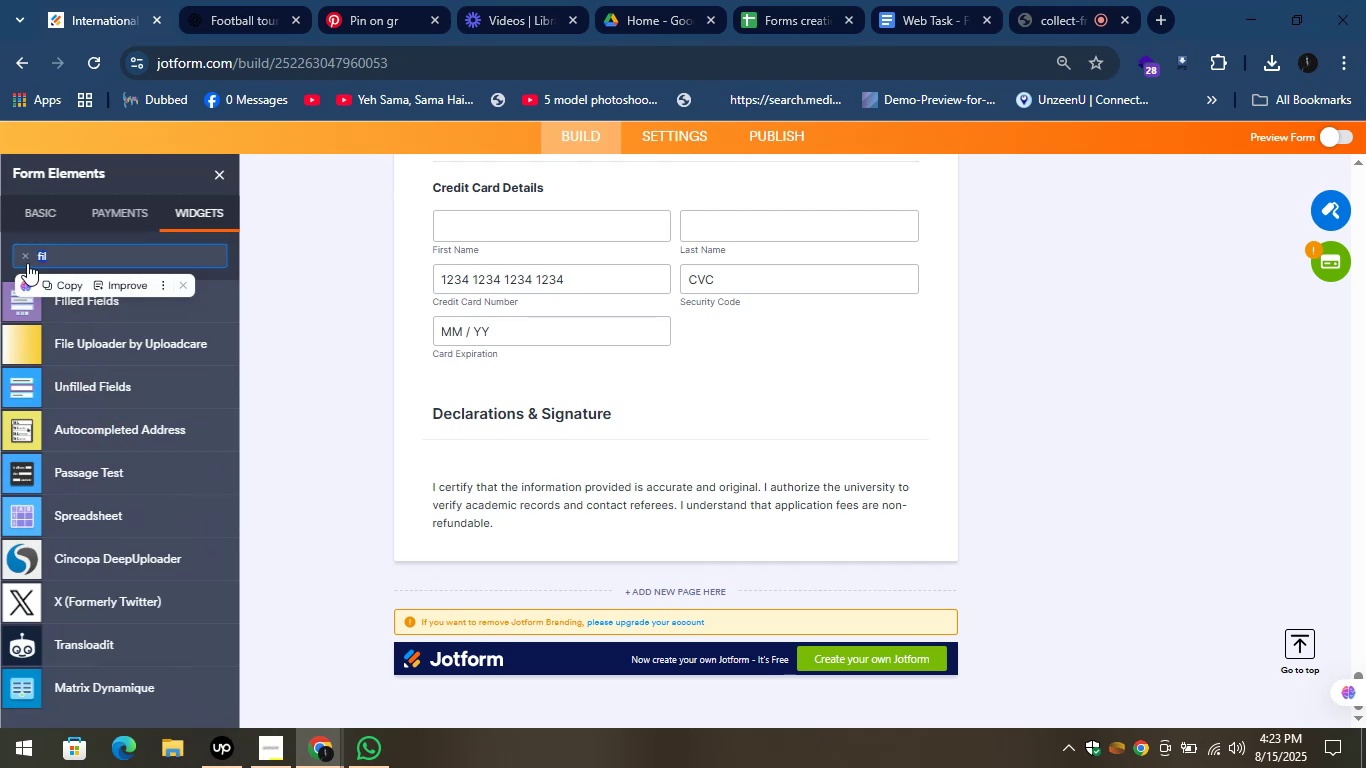 
type(check)
 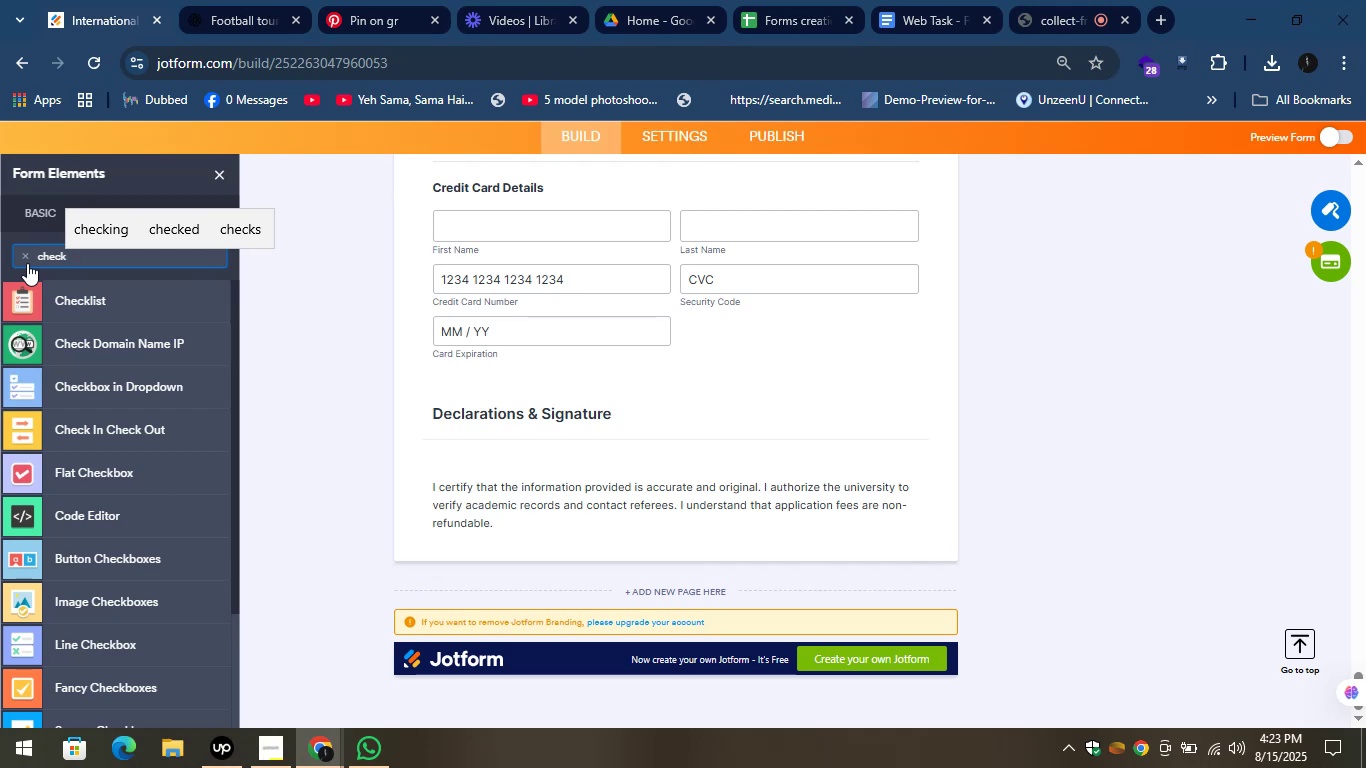 
wait(5.4)
 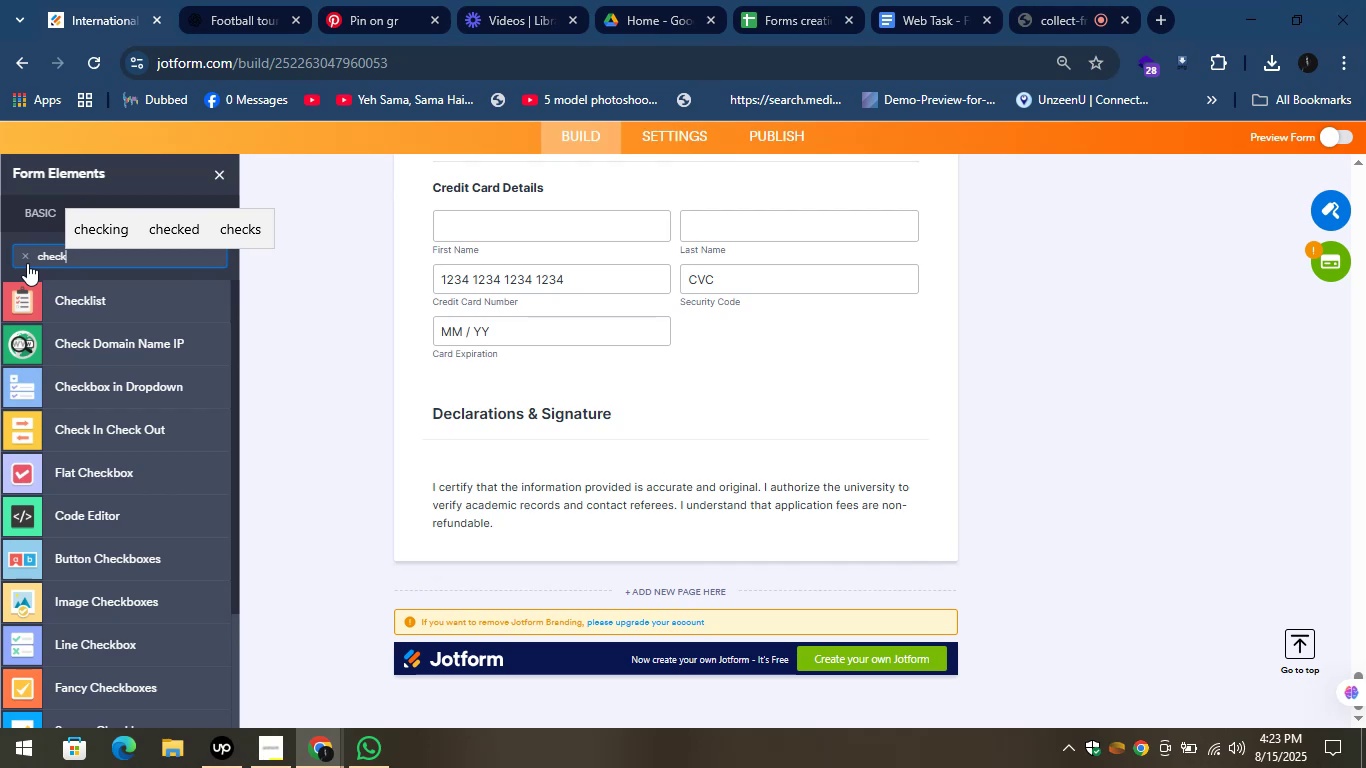 
type(bo)
 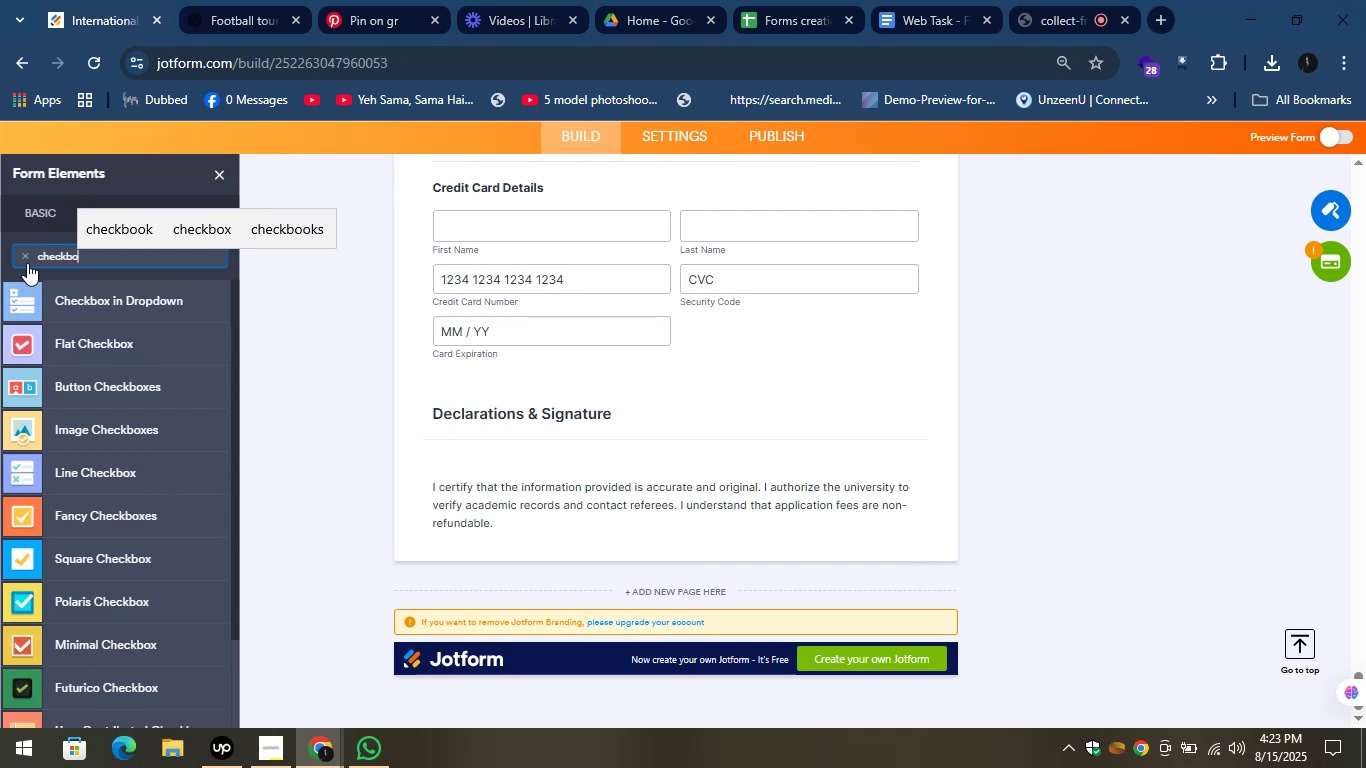 
wait(5.02)
 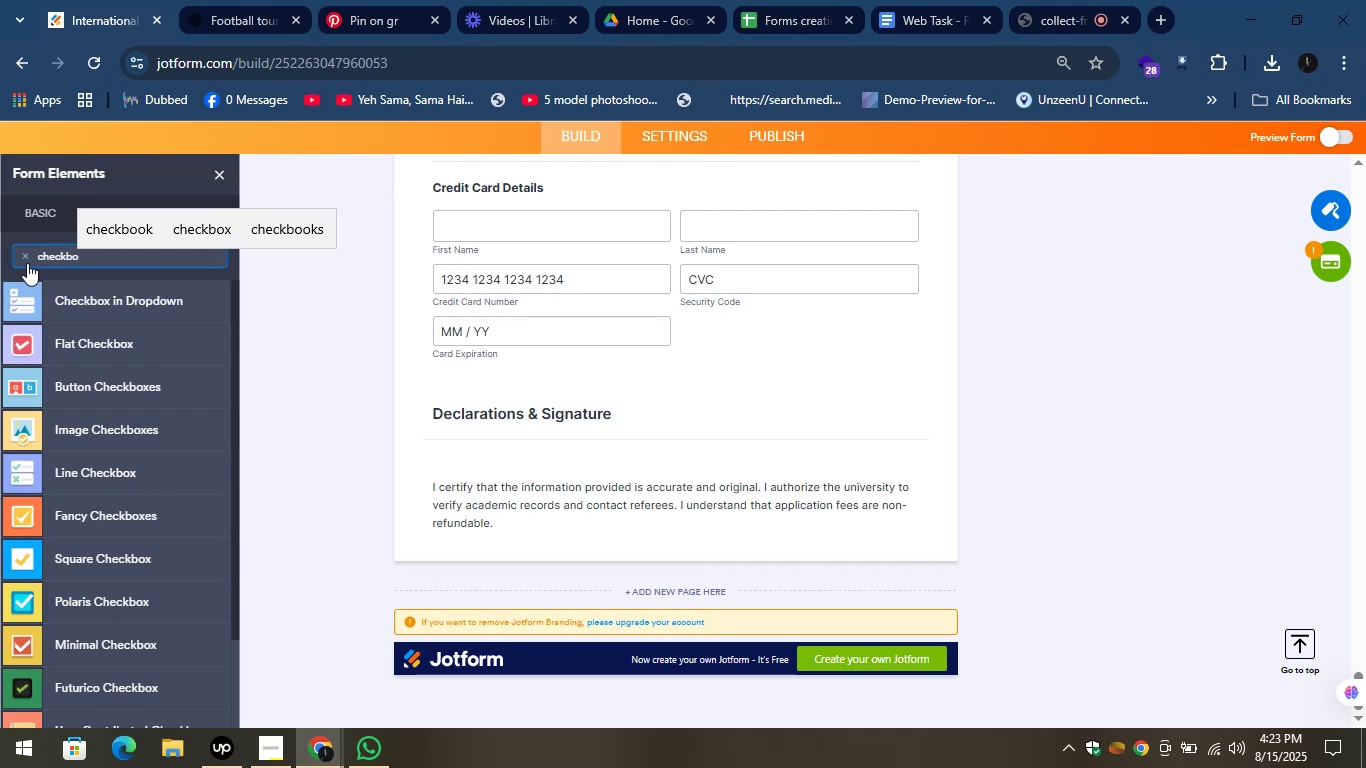 
key(X)
 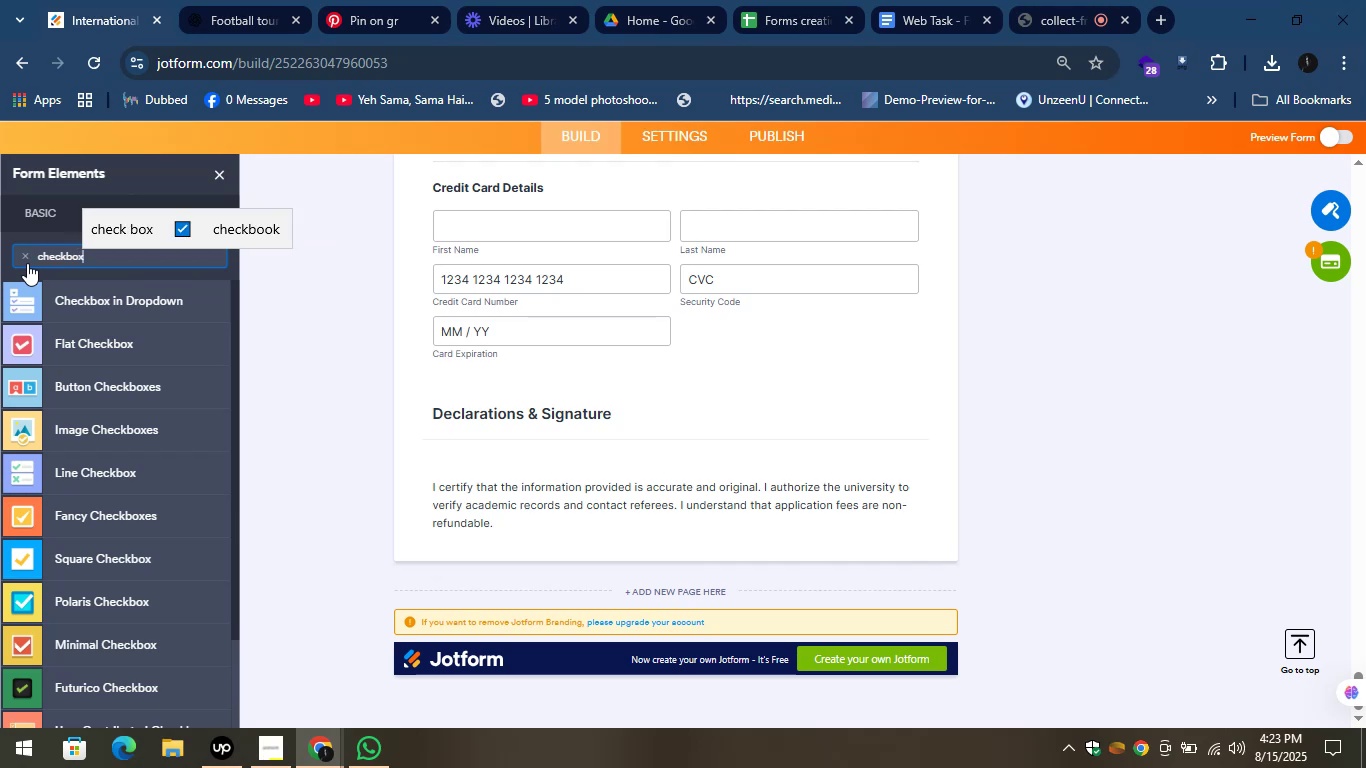 
mouse_move([211, 11])
 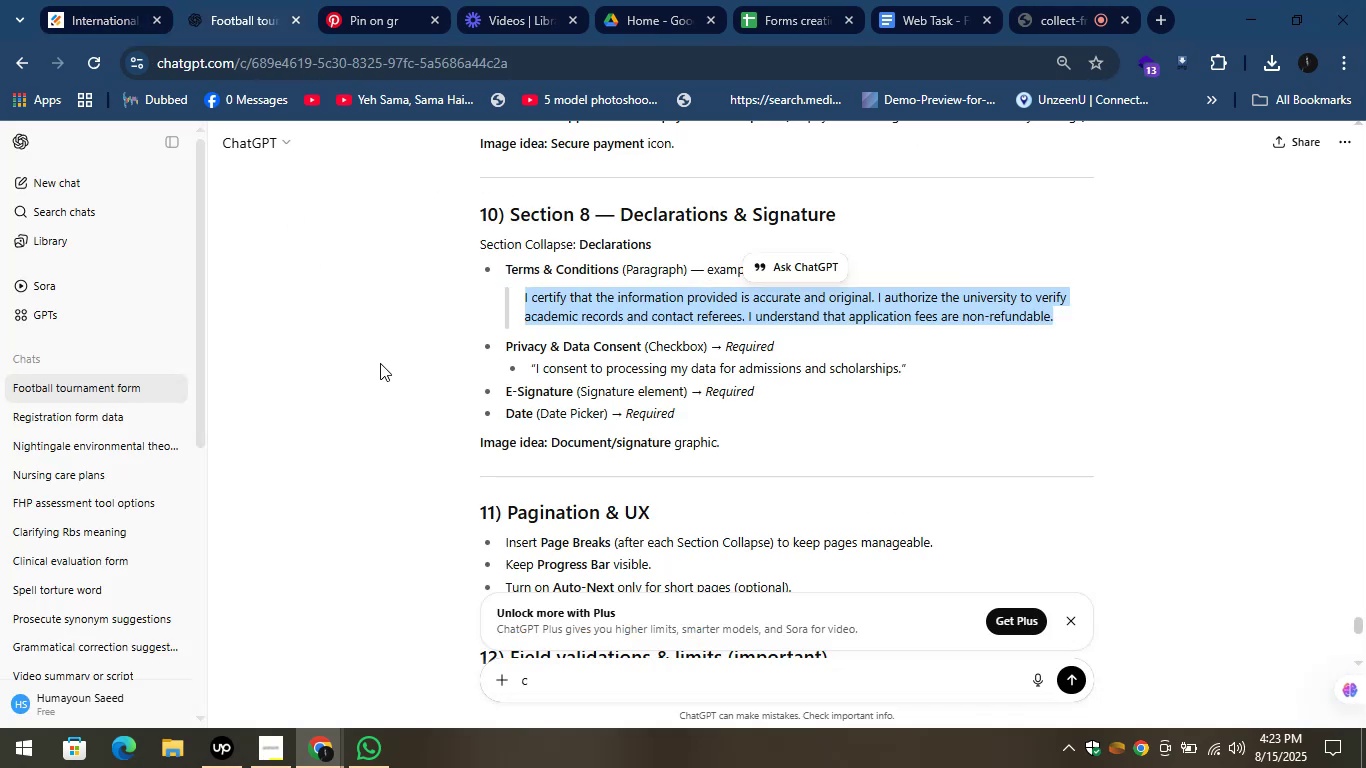 
mouse_move([227, 22])
 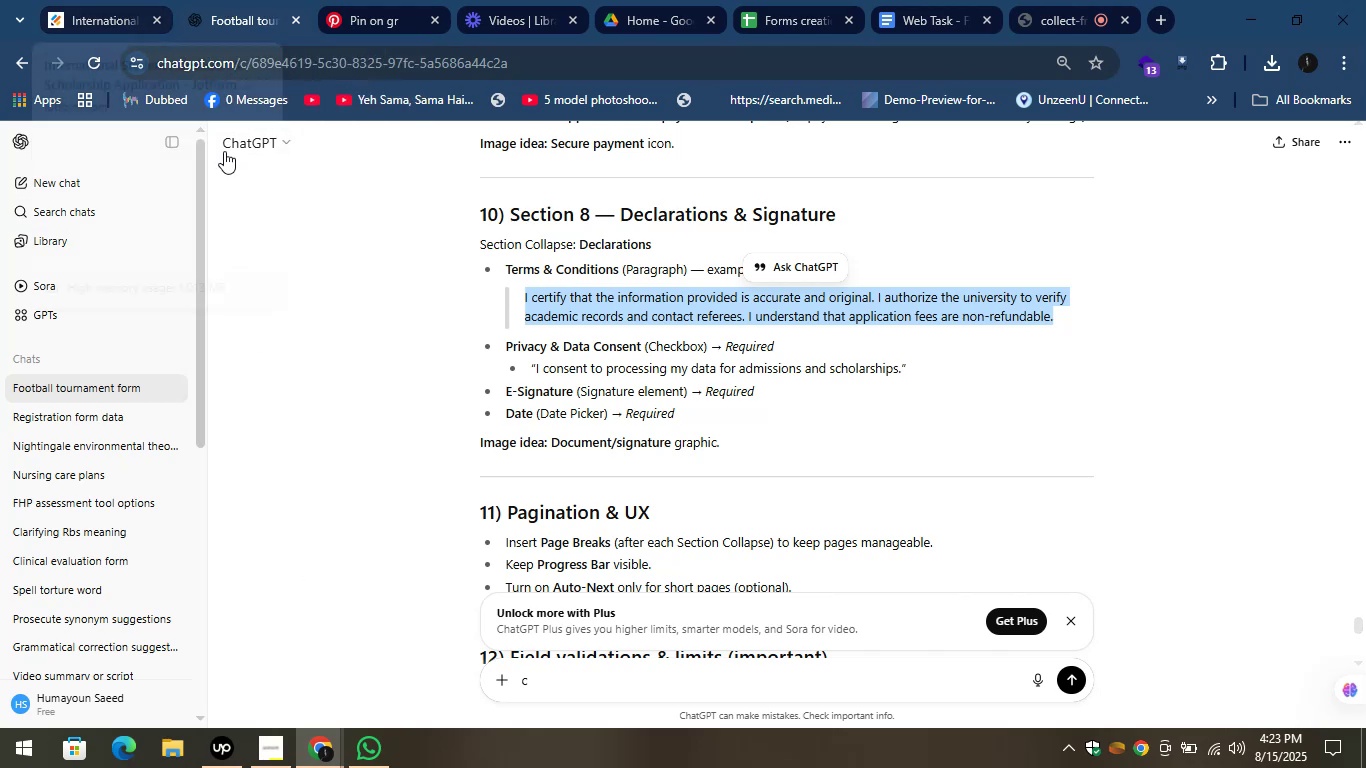 
wait(5.71)
 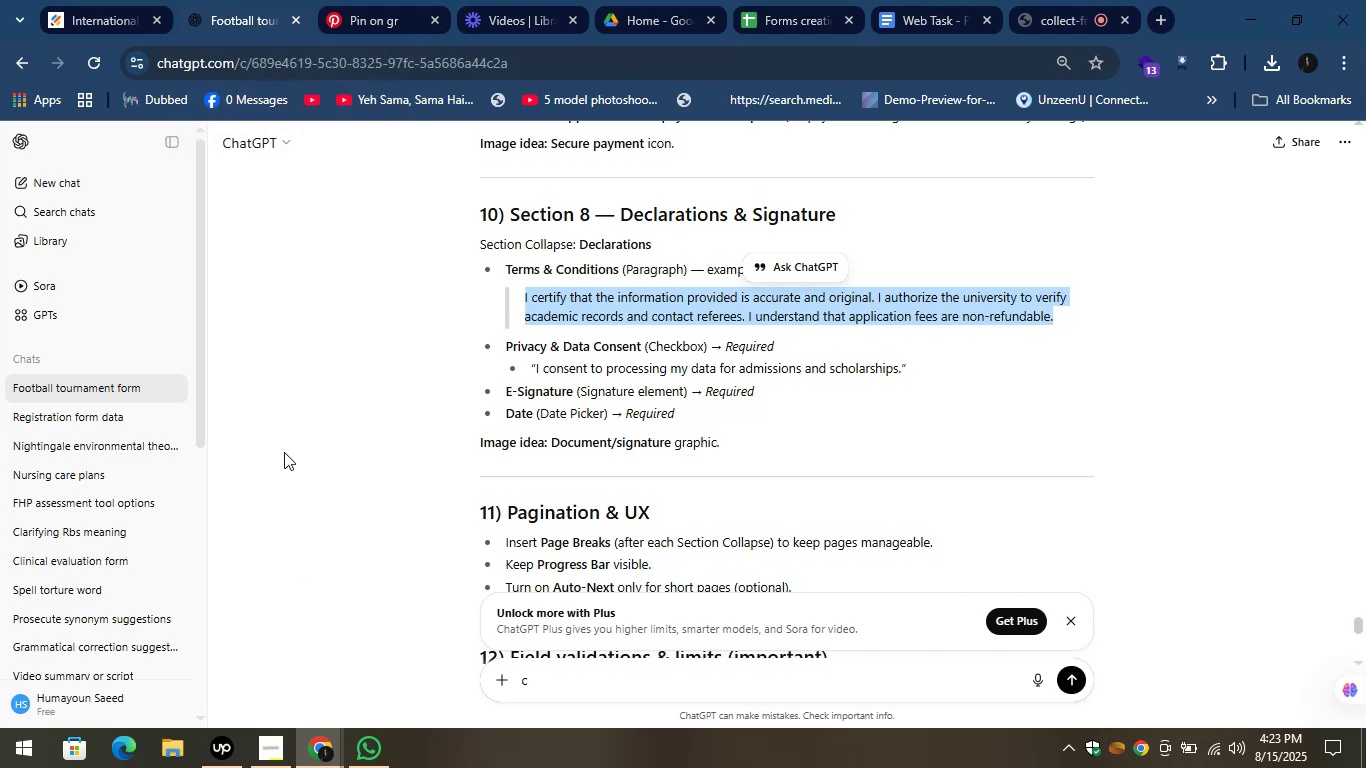 
left_click_drag(start_coordinate=[502, 350], to_coordinate=[641, 355])
 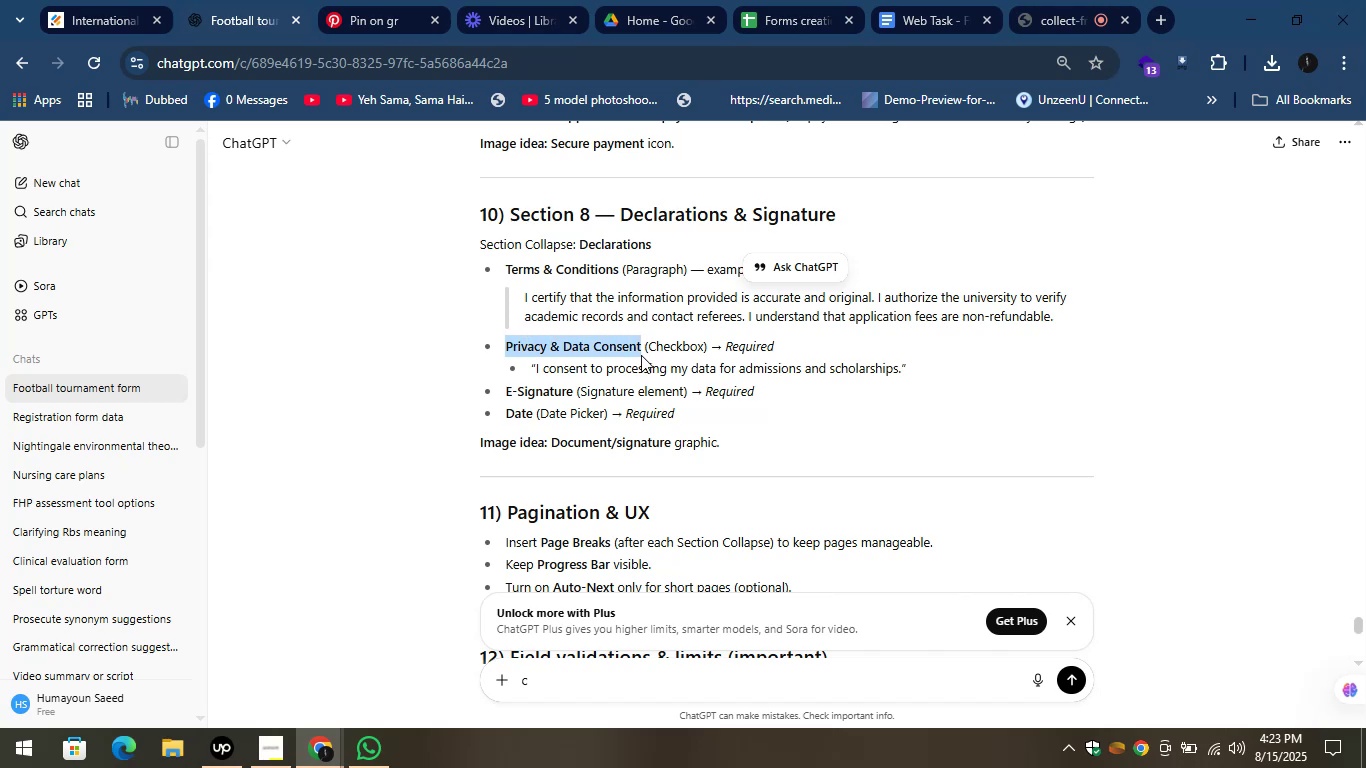 
key(Control+C)
 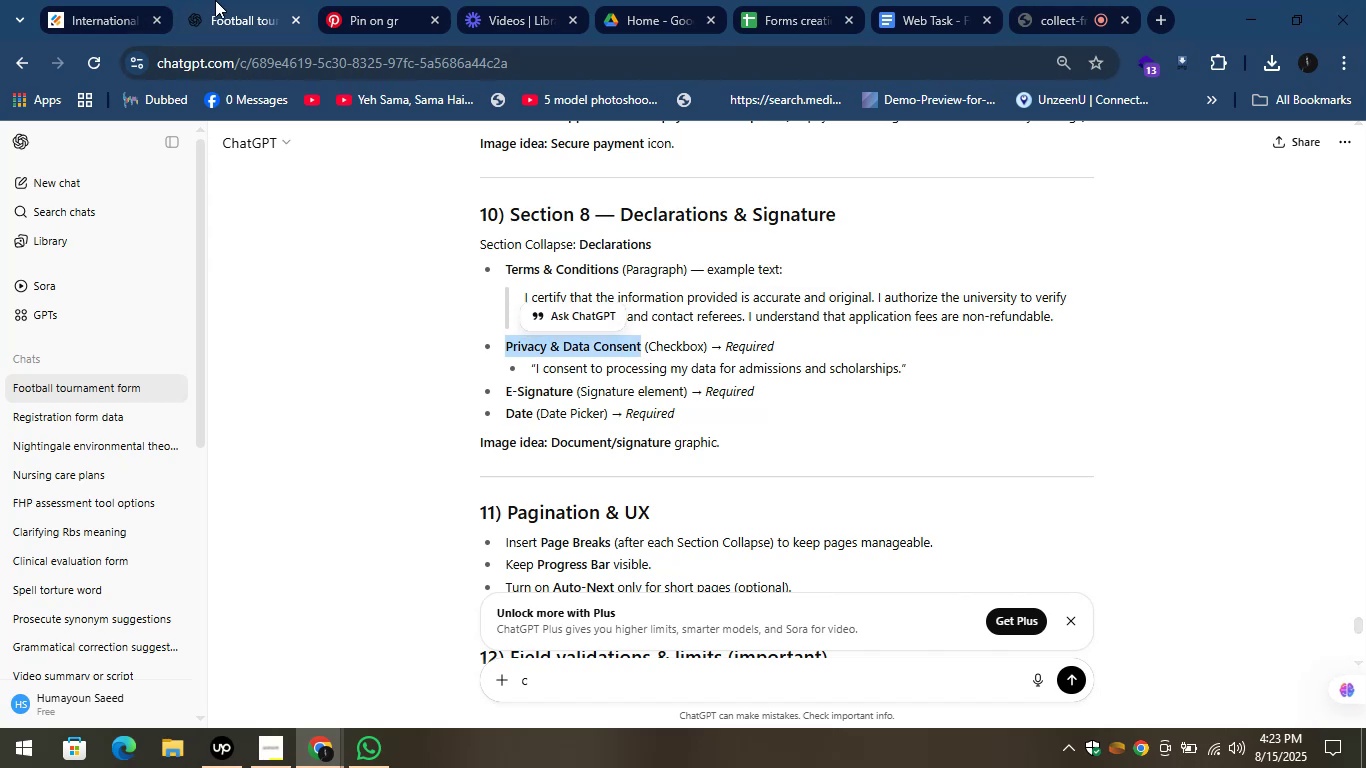 
left_click([80, 0])
 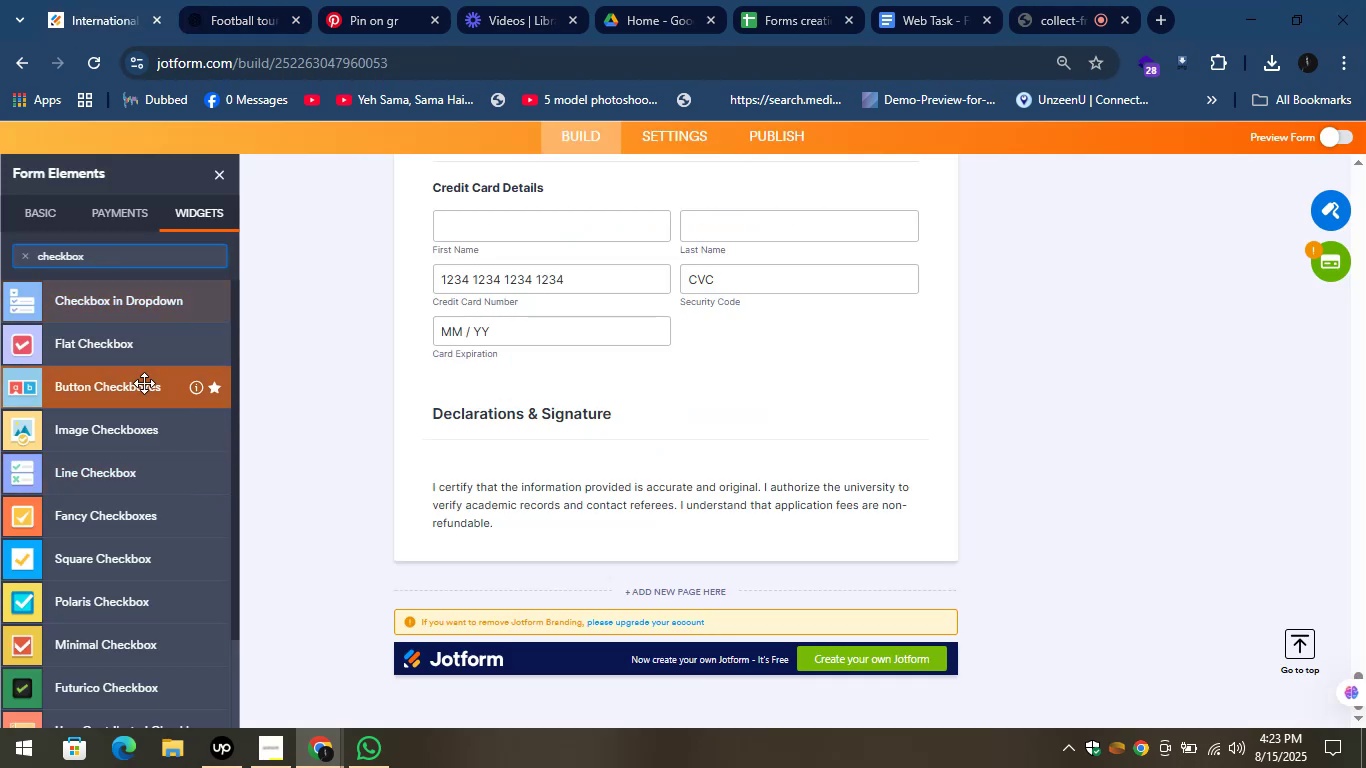 
left_click([127, 341])
 